 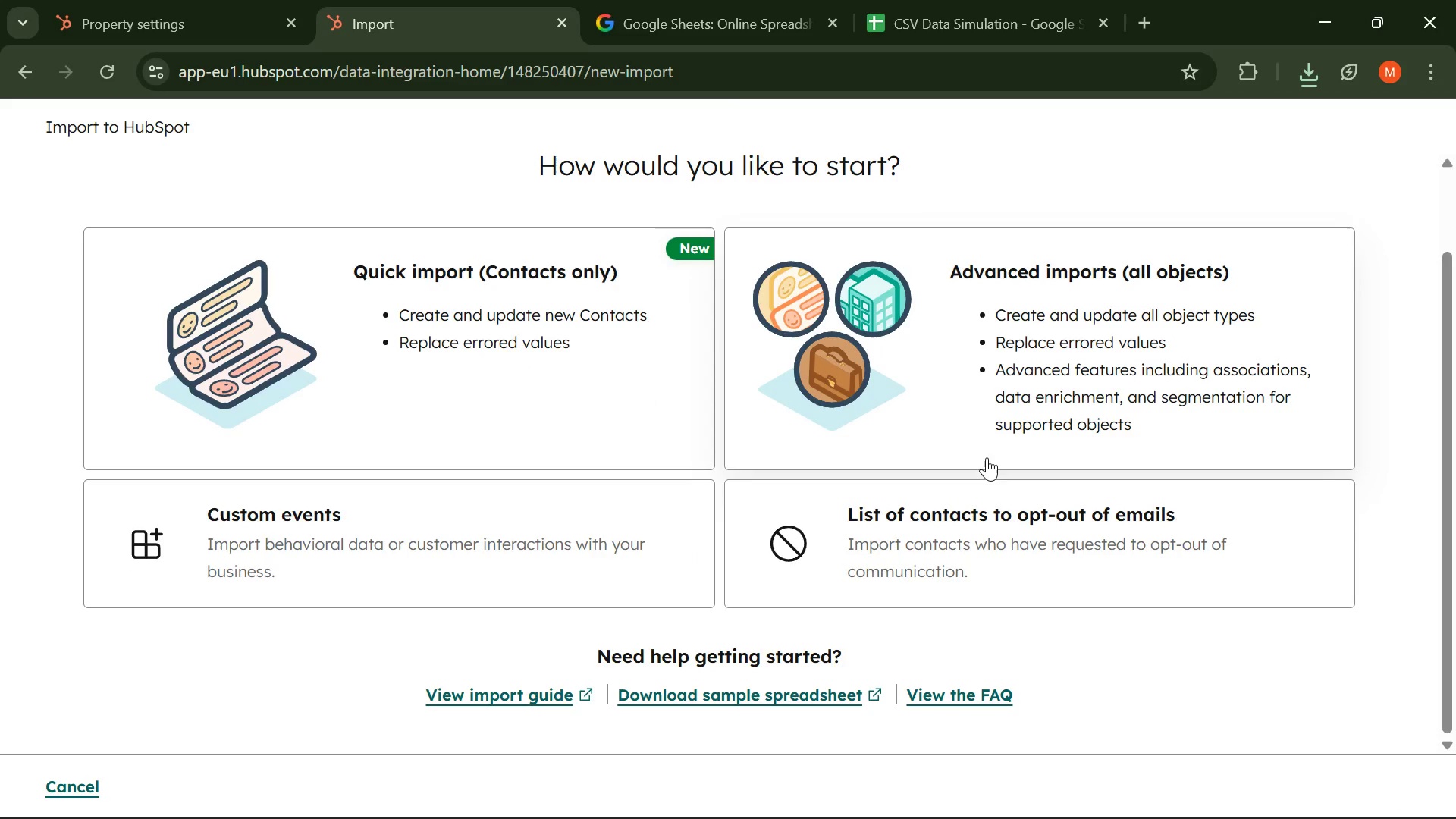 
left_click([242, 338])
 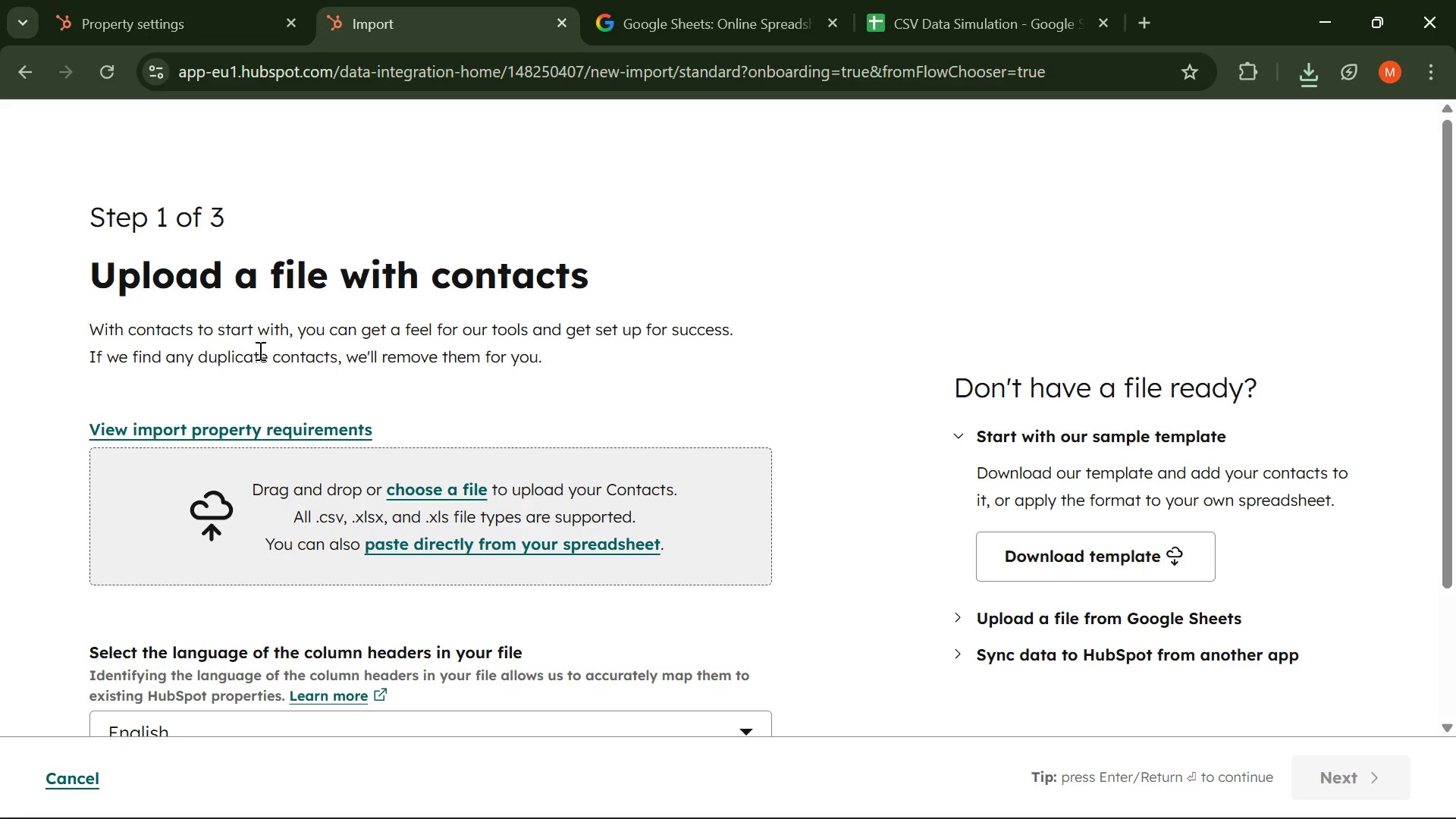 
scroll: coordinate [285, 386], scroll_direction: down, amount: 2.0
 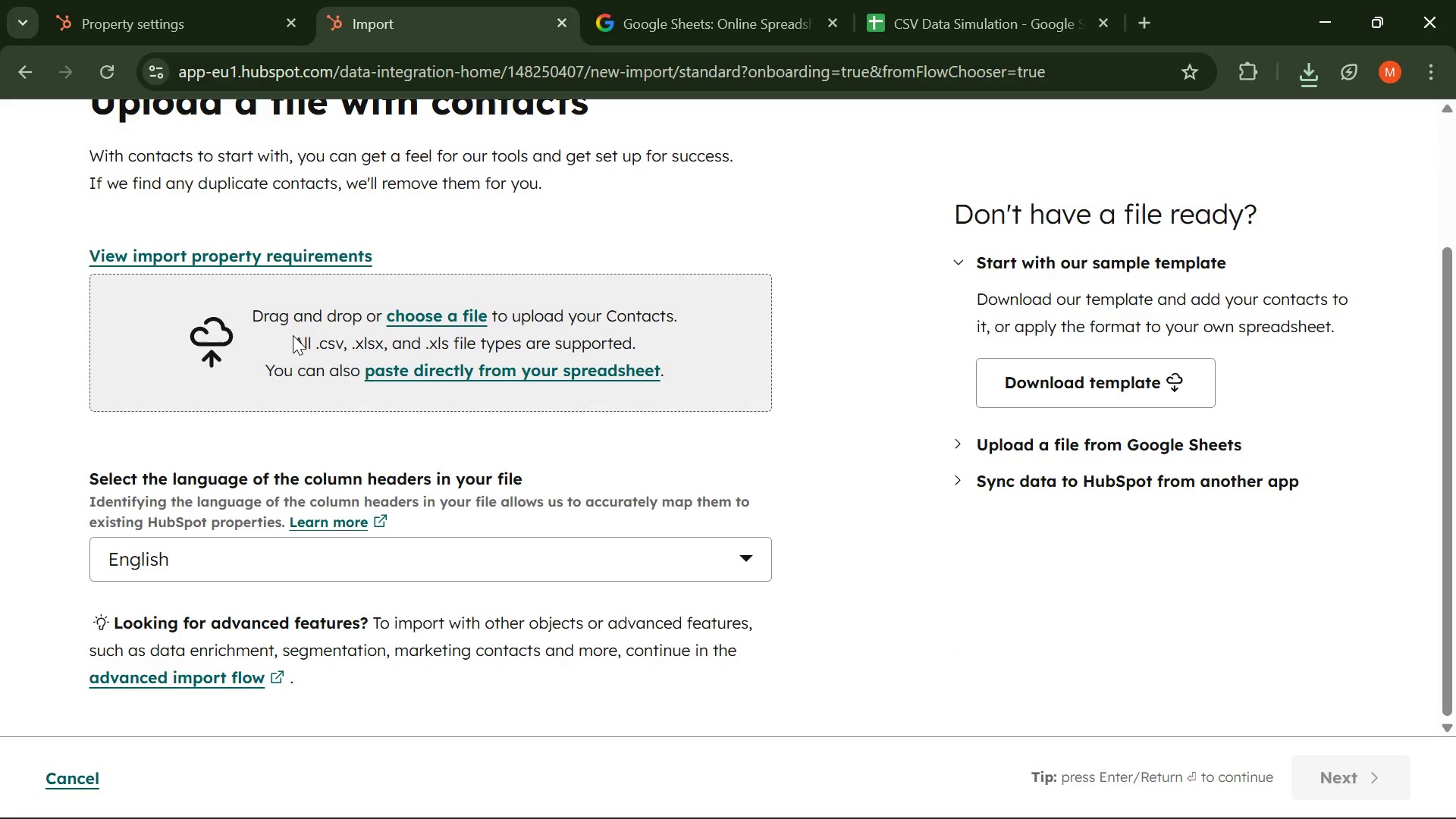 
left_click([293, 335])
 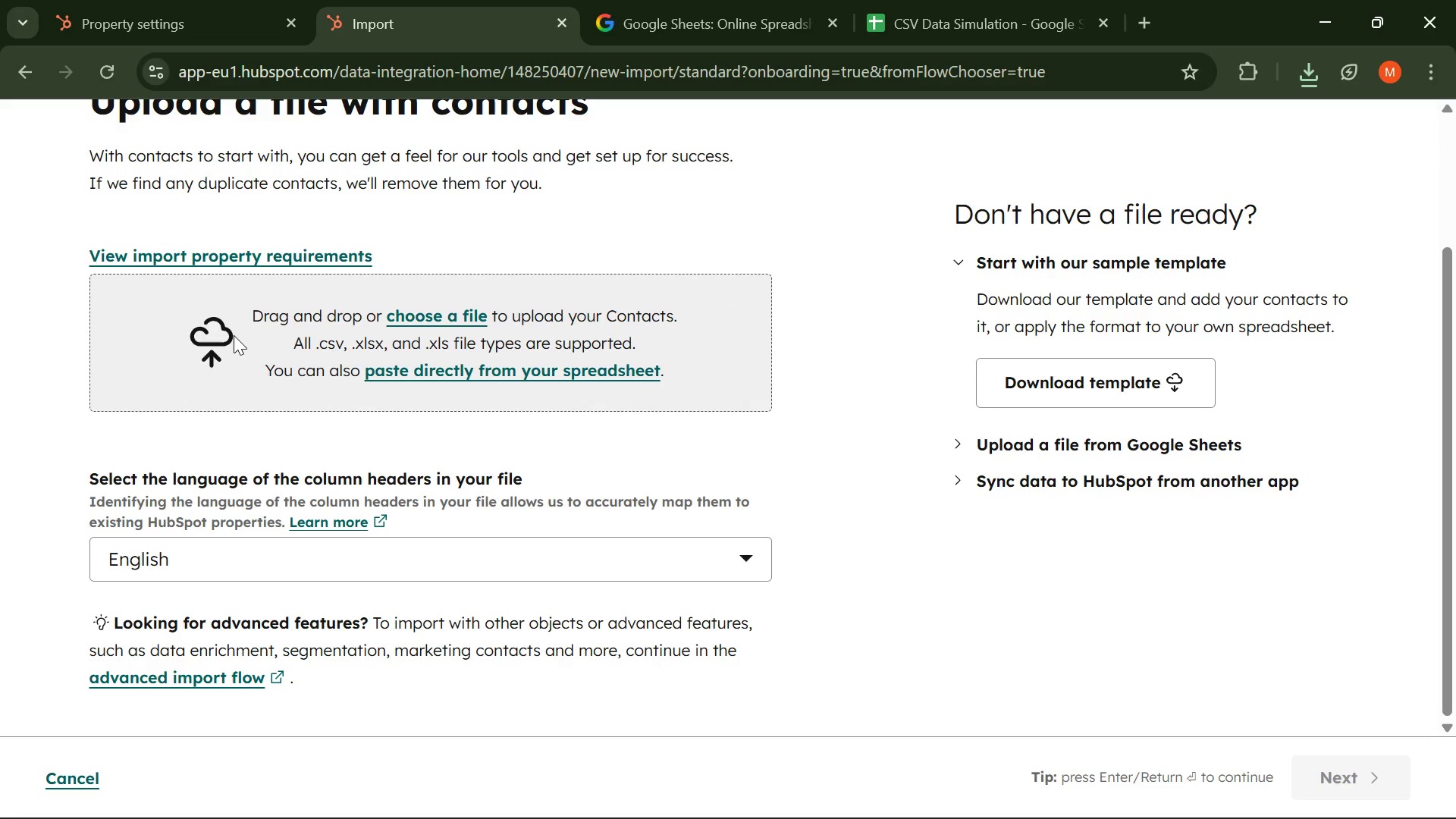 
left_click([234, 335])
 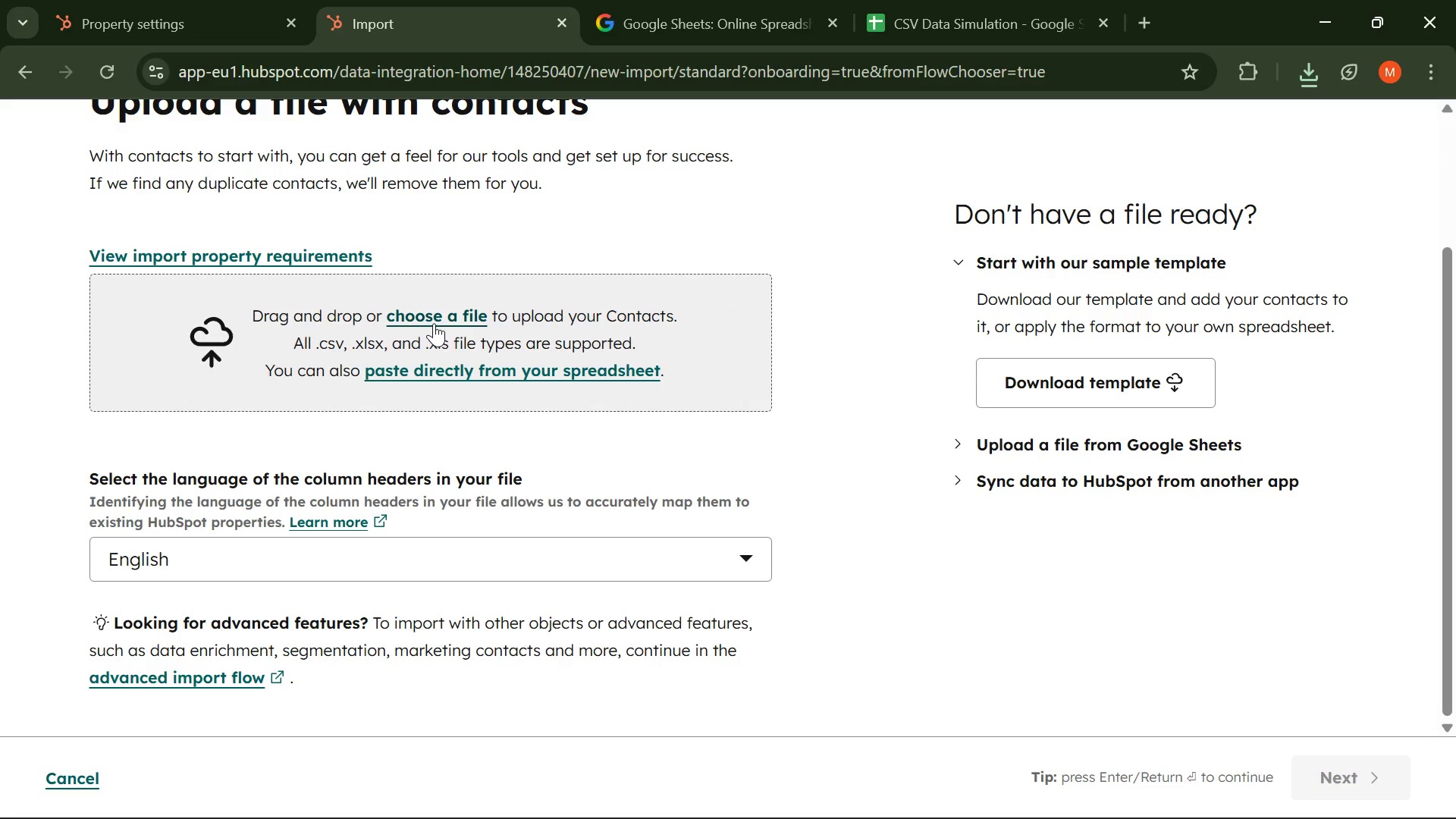 
left_click([434, 323])
 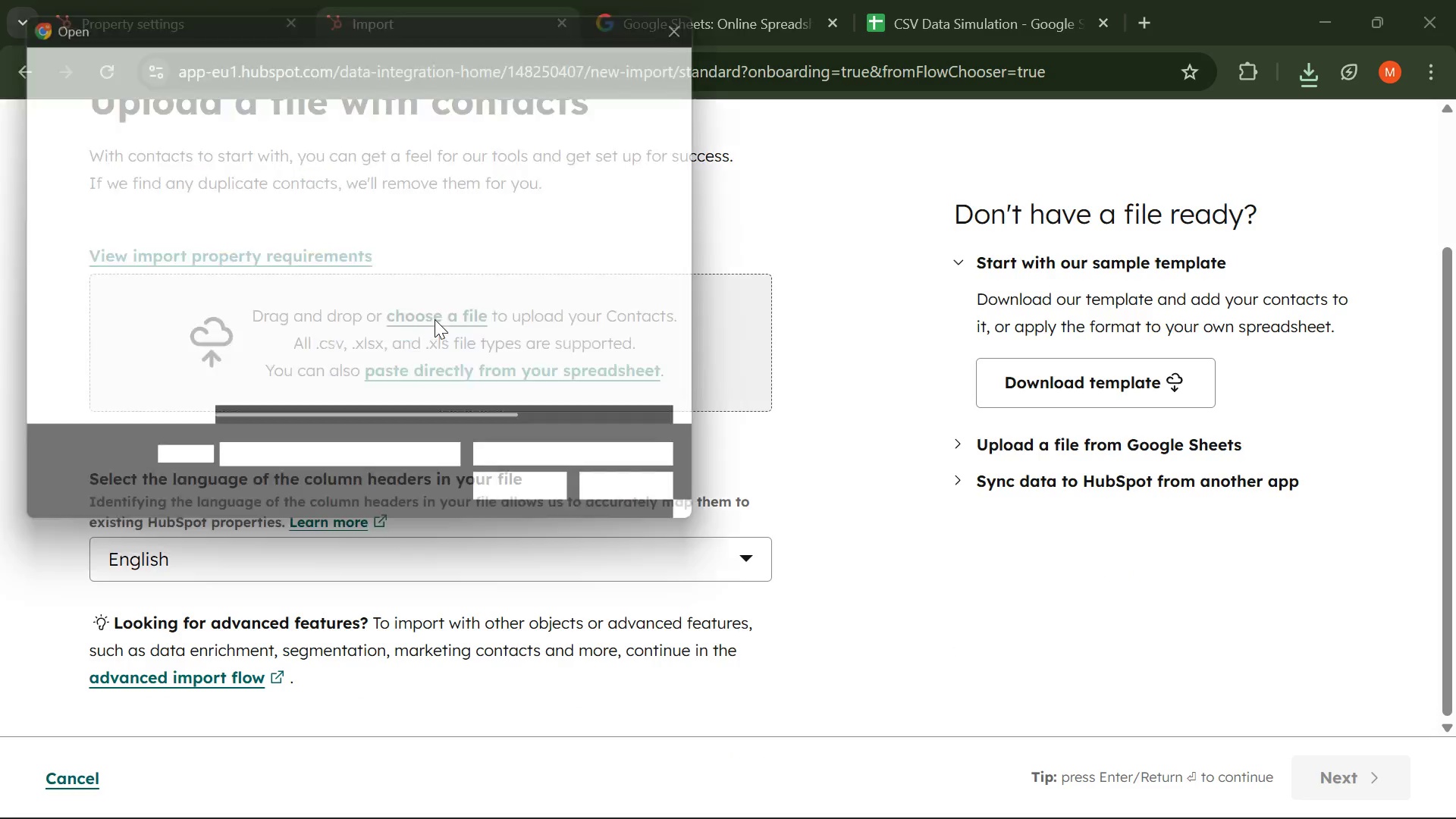 
left_click([435, 319])
 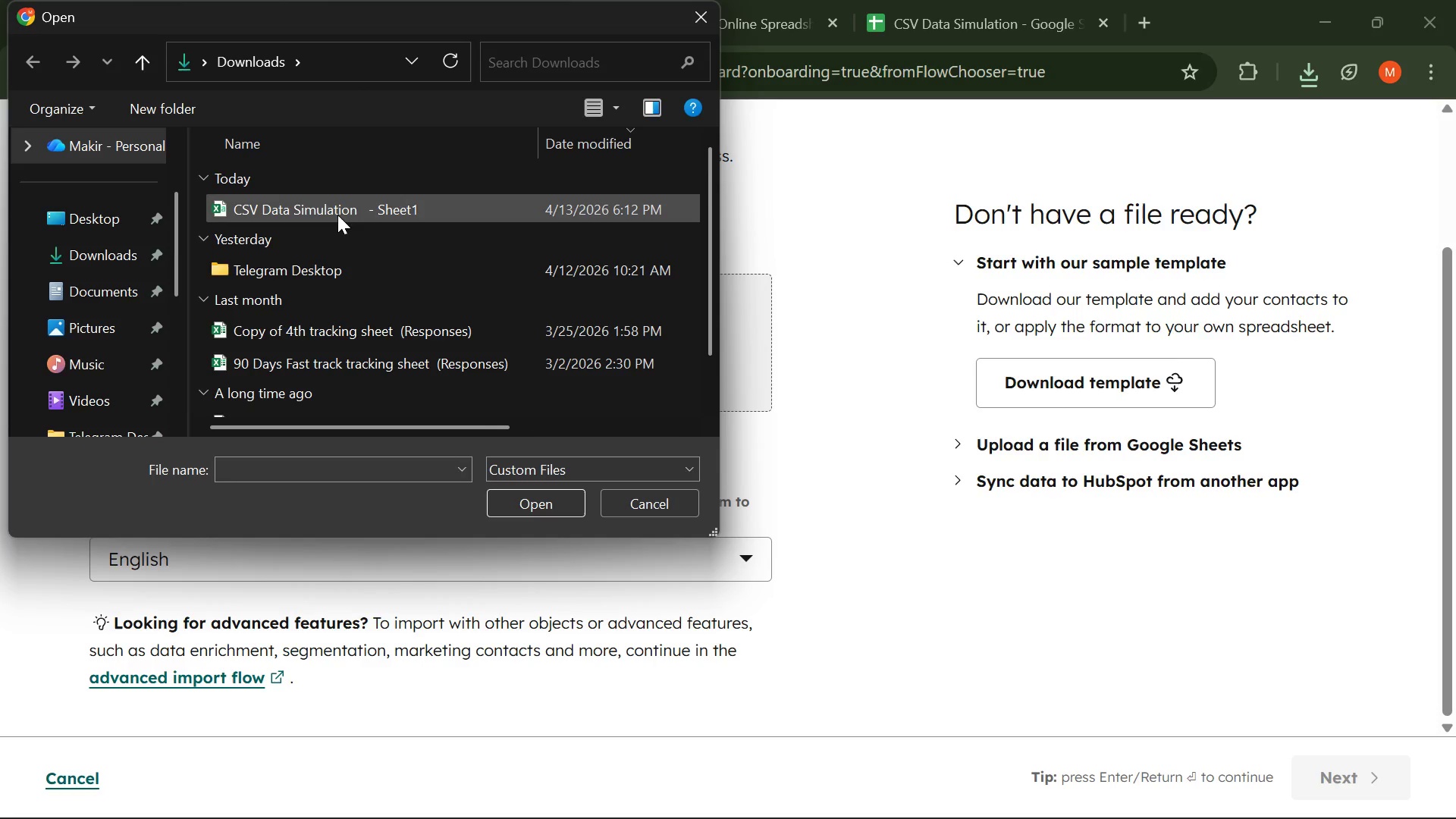 
double_click([337, 214])
 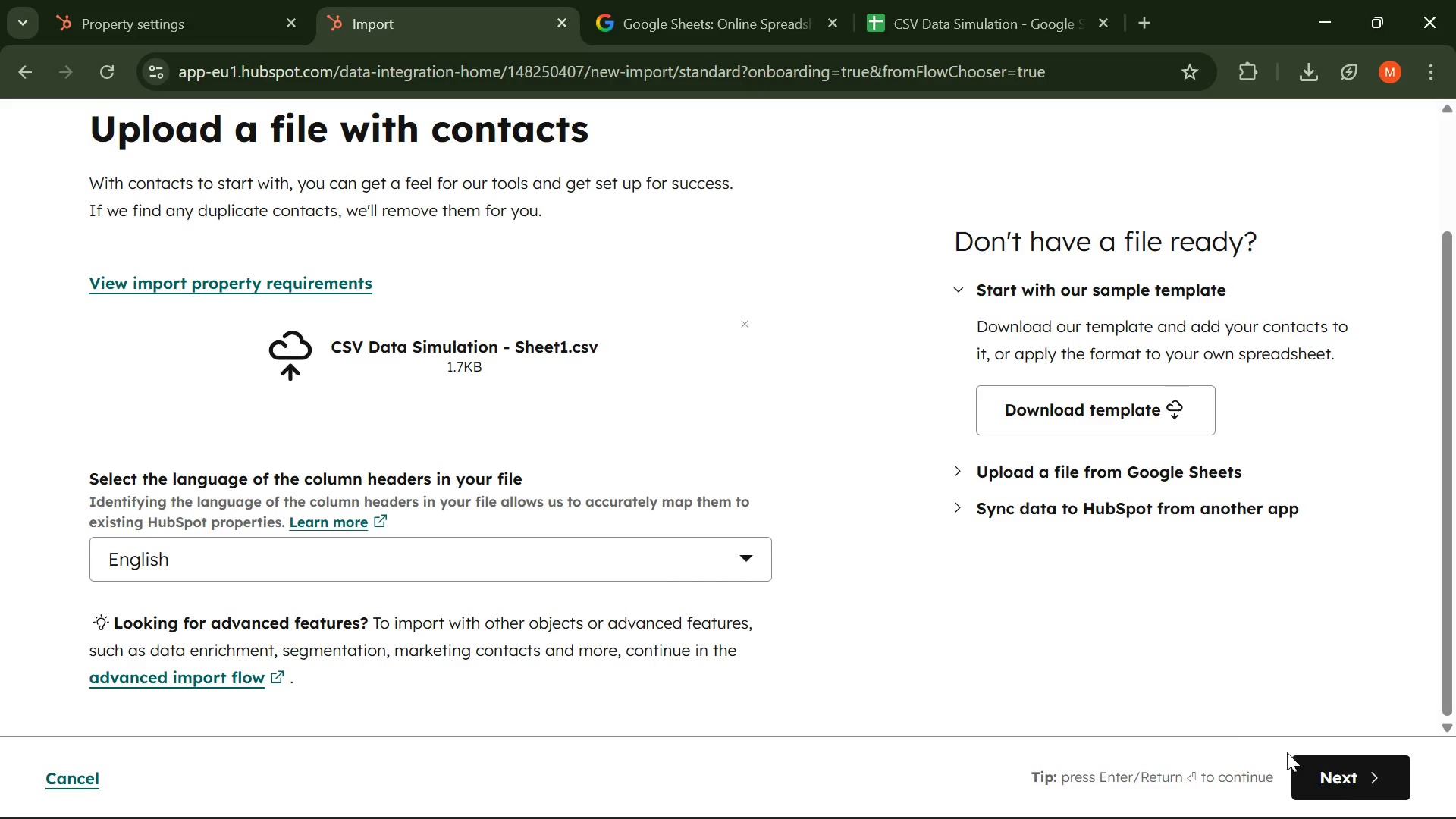 
left_click([1358, 774])
 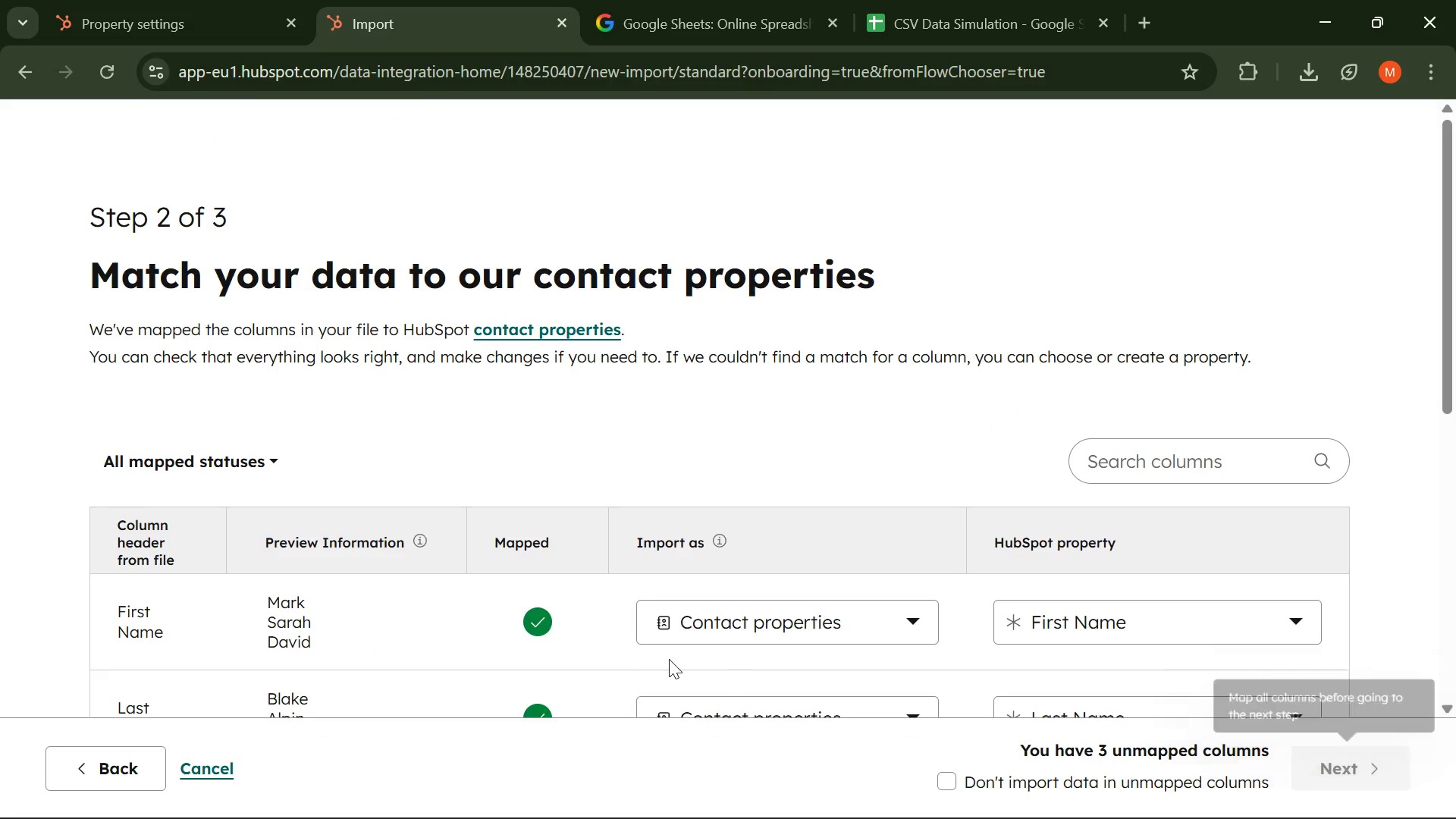 
scroll: coordinate [13, 410], scroll_direction: down, amount: 6.0
 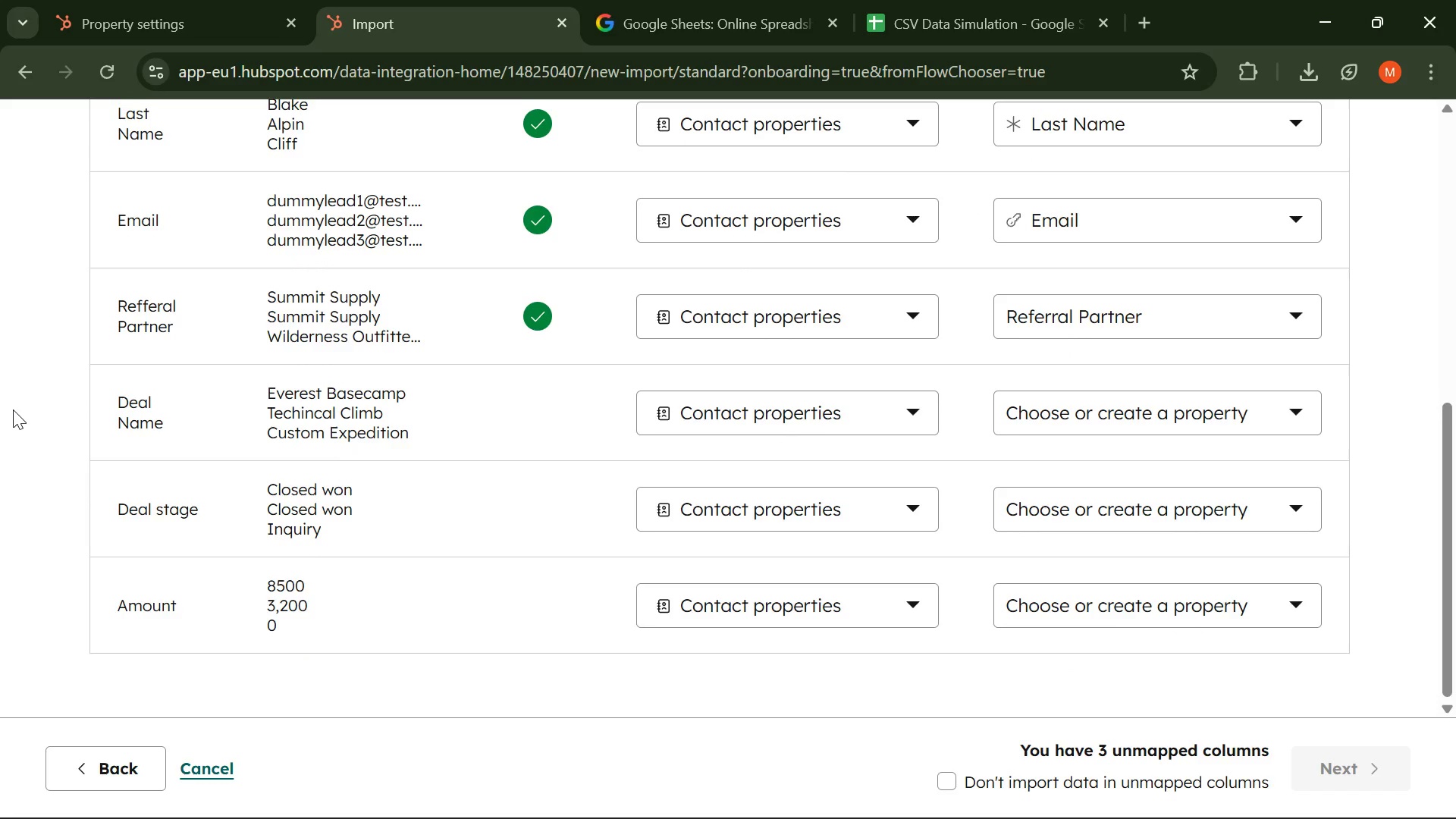 
scroll: coordinate [13, 410], scroll_direction: up, amount: 1.0
 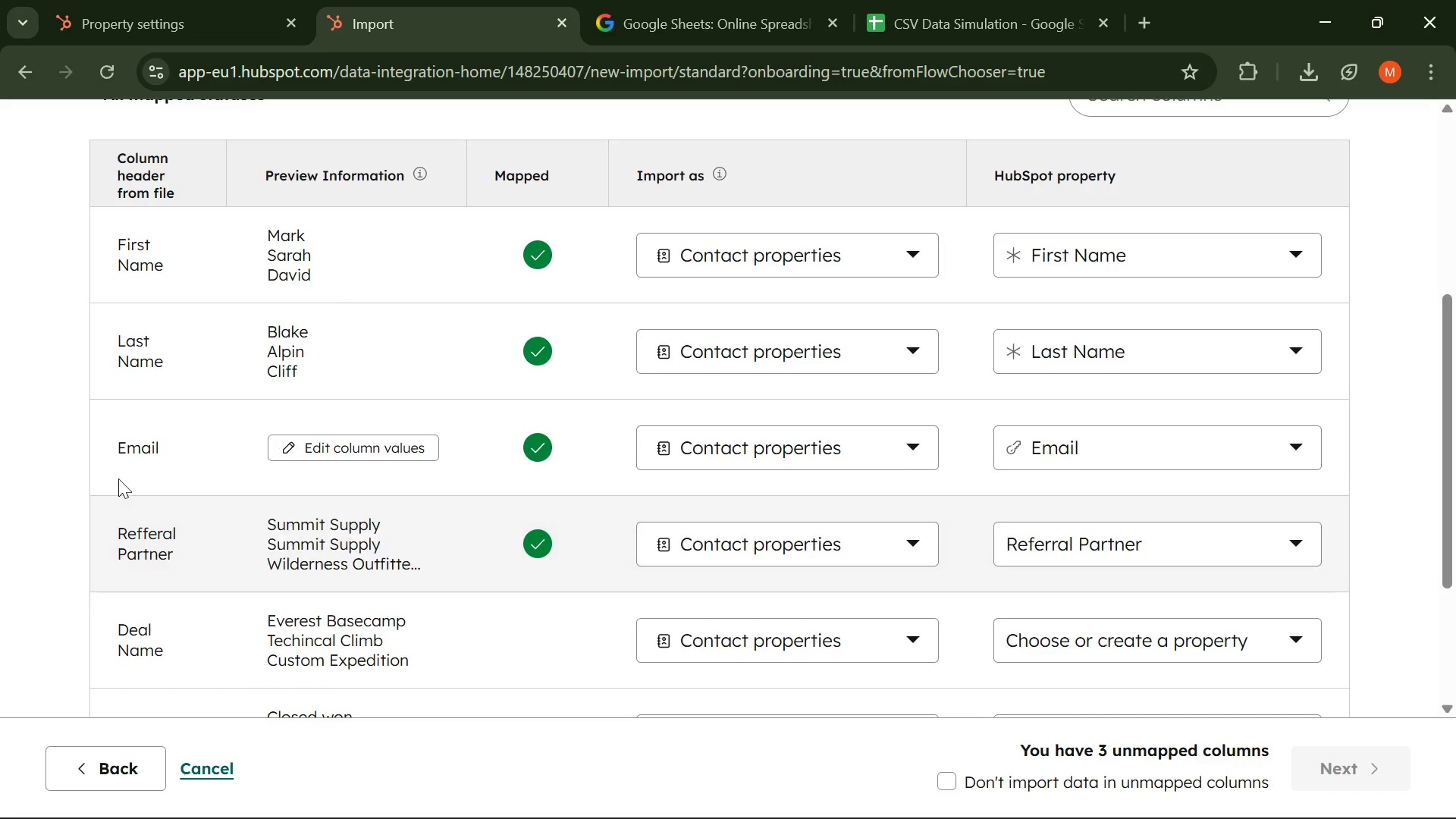 
scroll: coordinate [52, 532], scroll_direction: down, amount: 3.0
 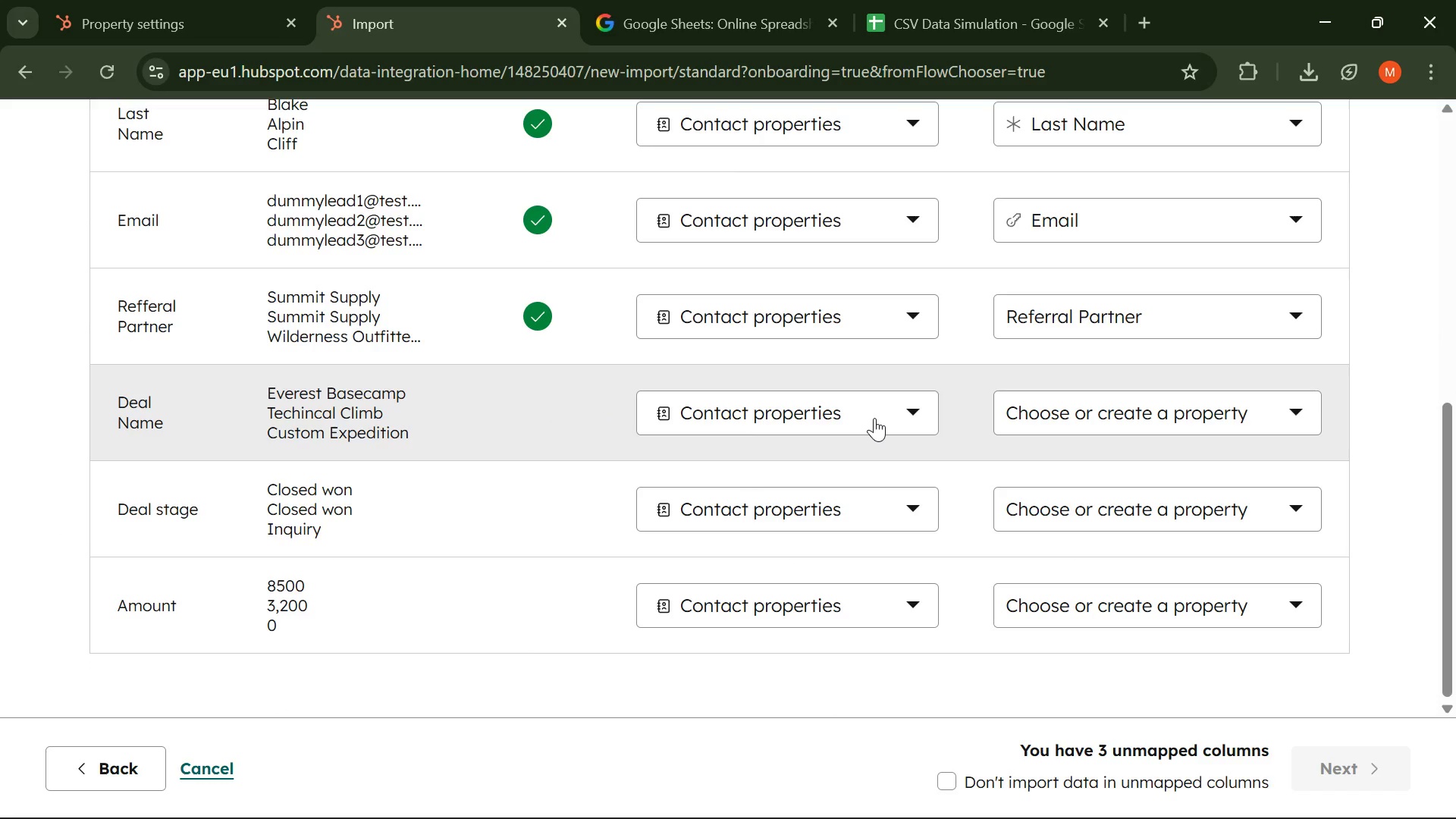 
wait(11.52)
 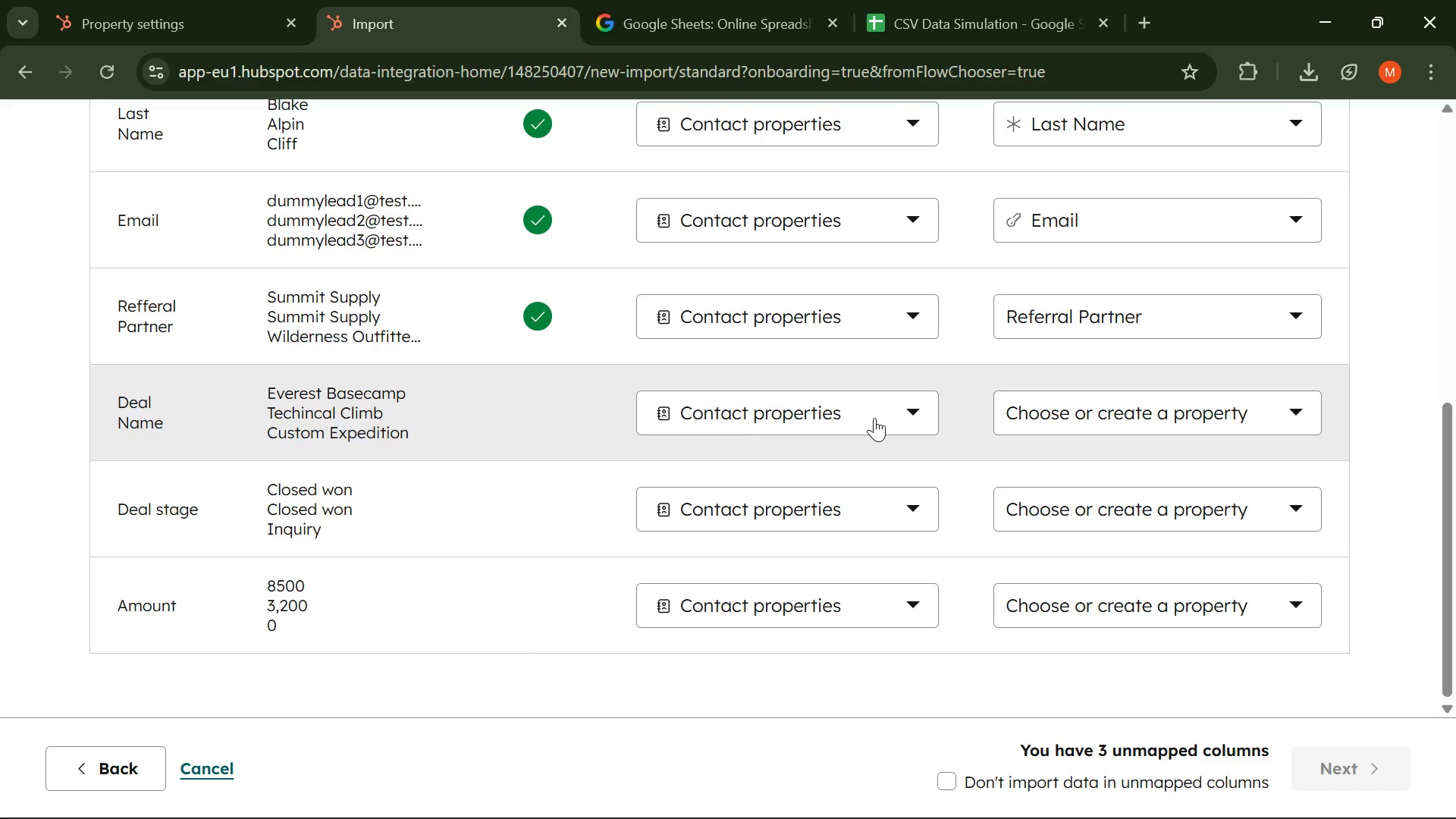 
left_click([874, 418])
 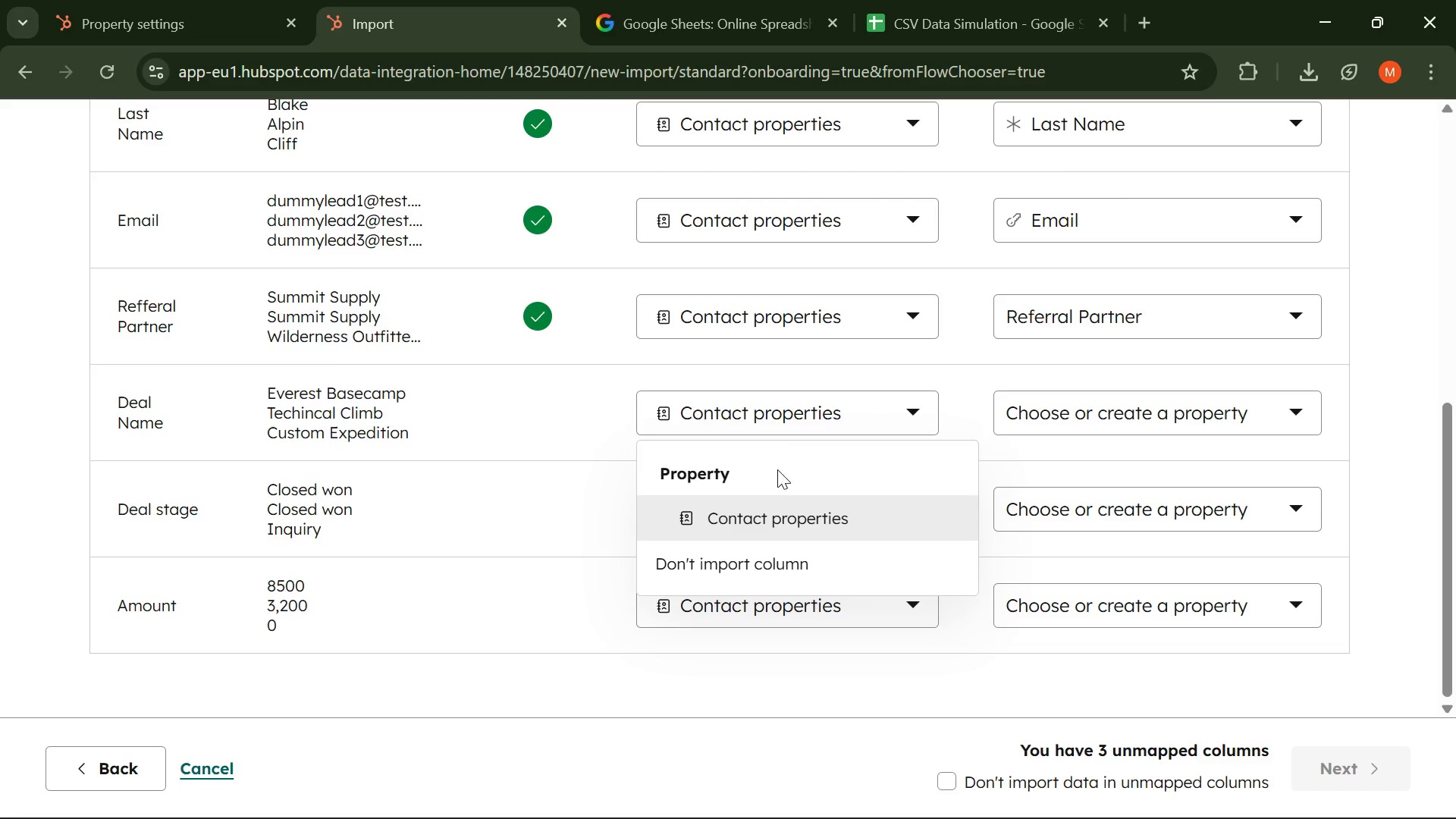 
left_click([922, 404])
 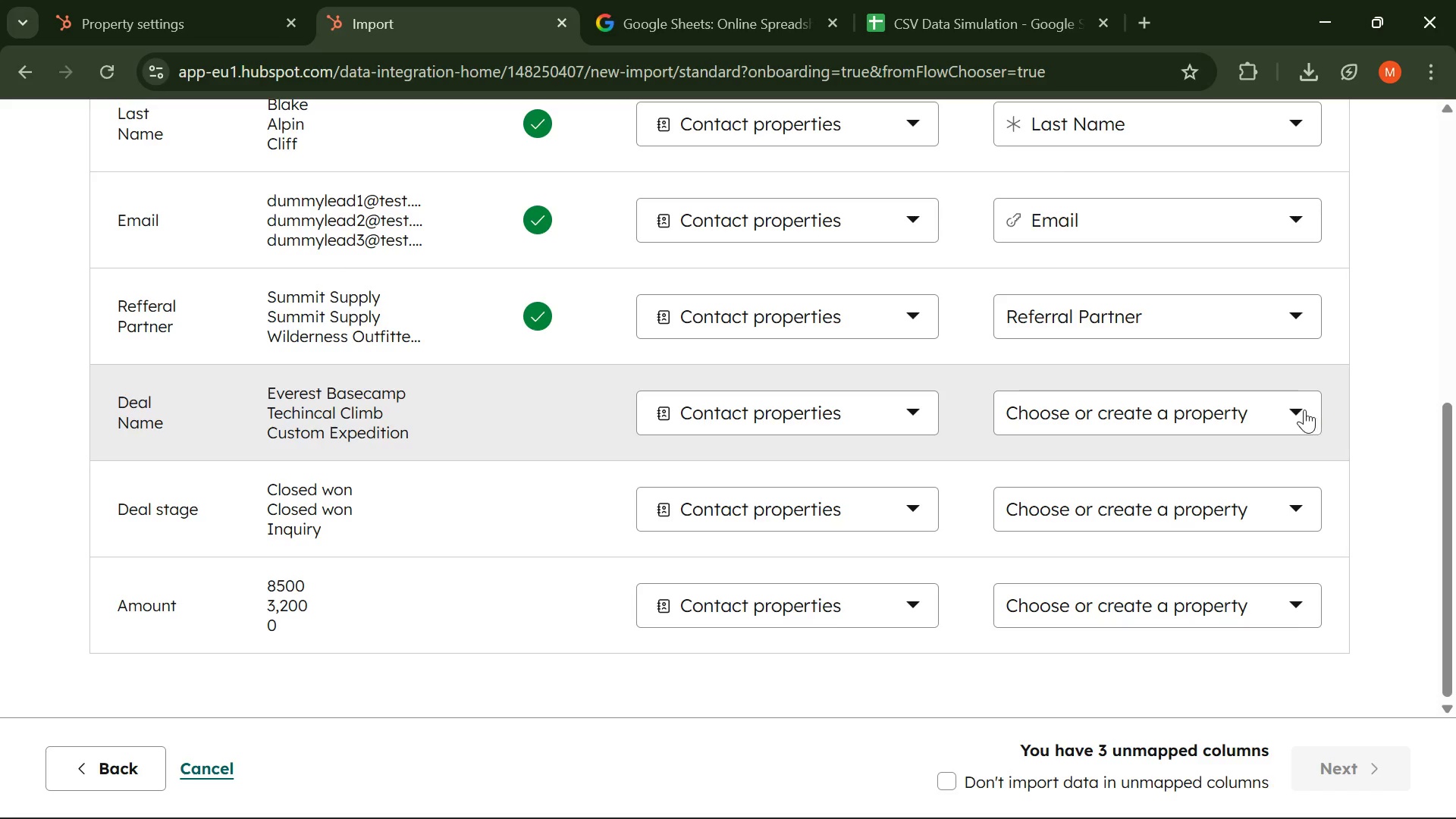 
left_click([1304, 410])
 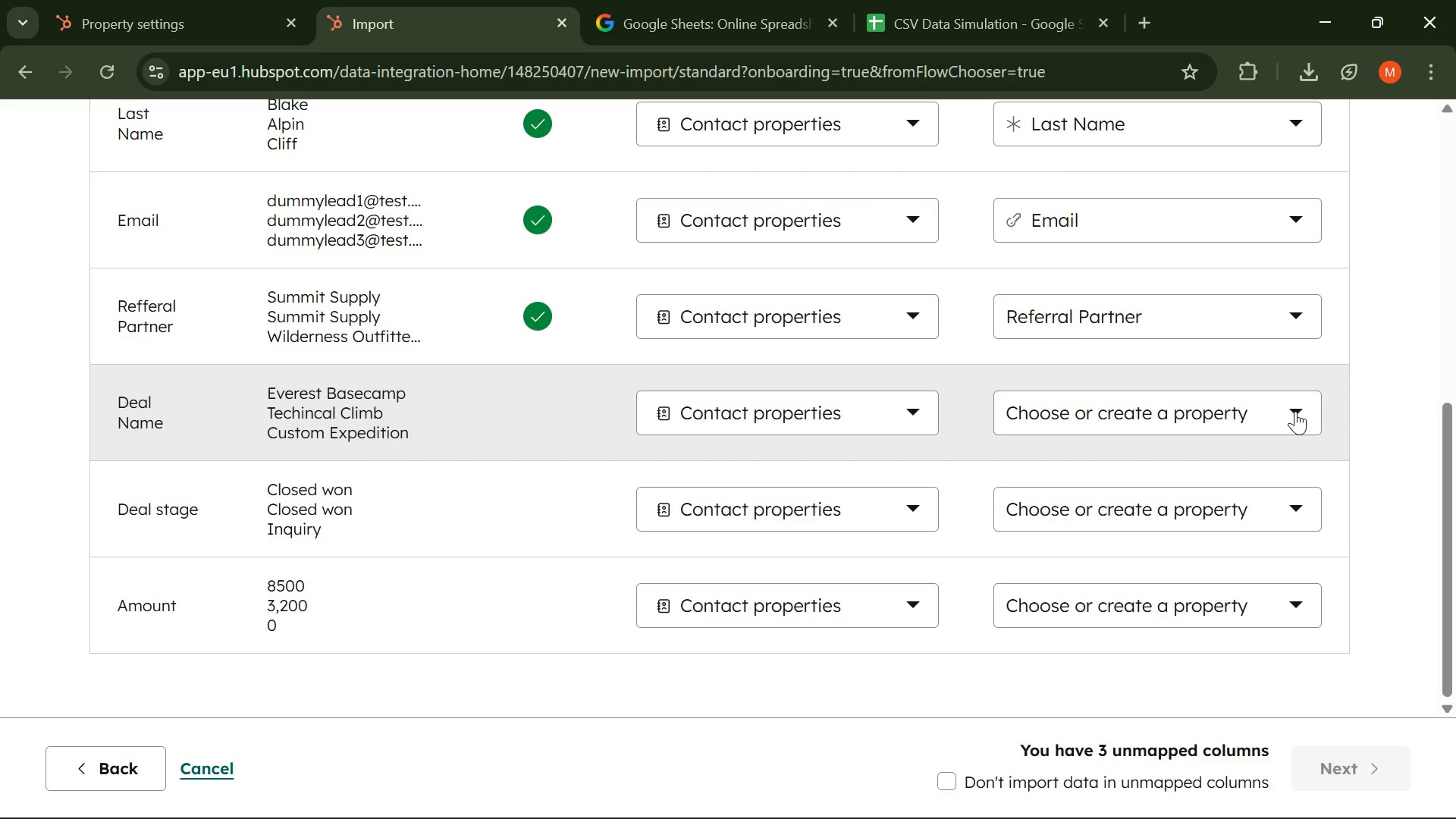 
left_click([1295, 411])
 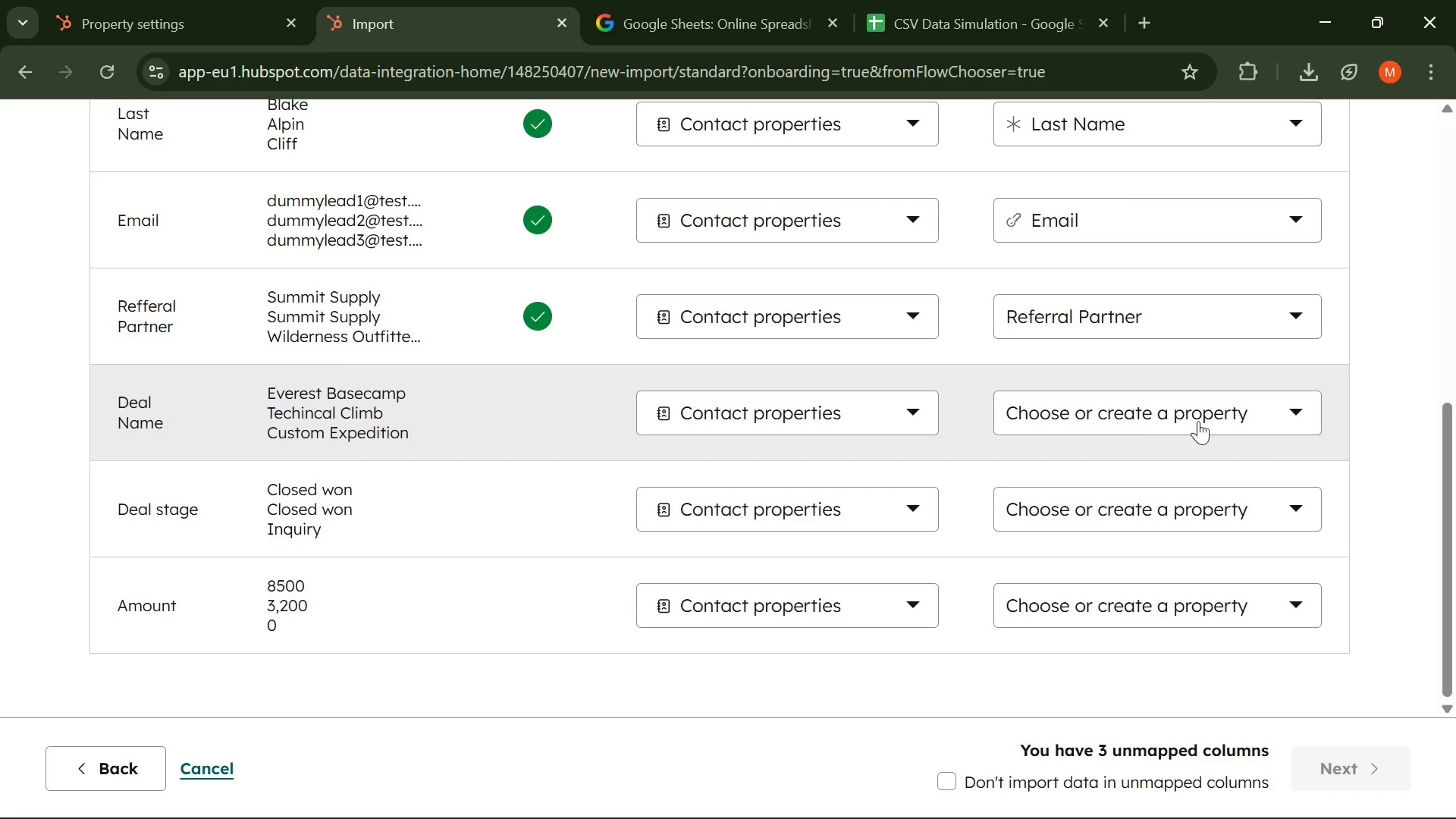 
left_click([1285, 421])
 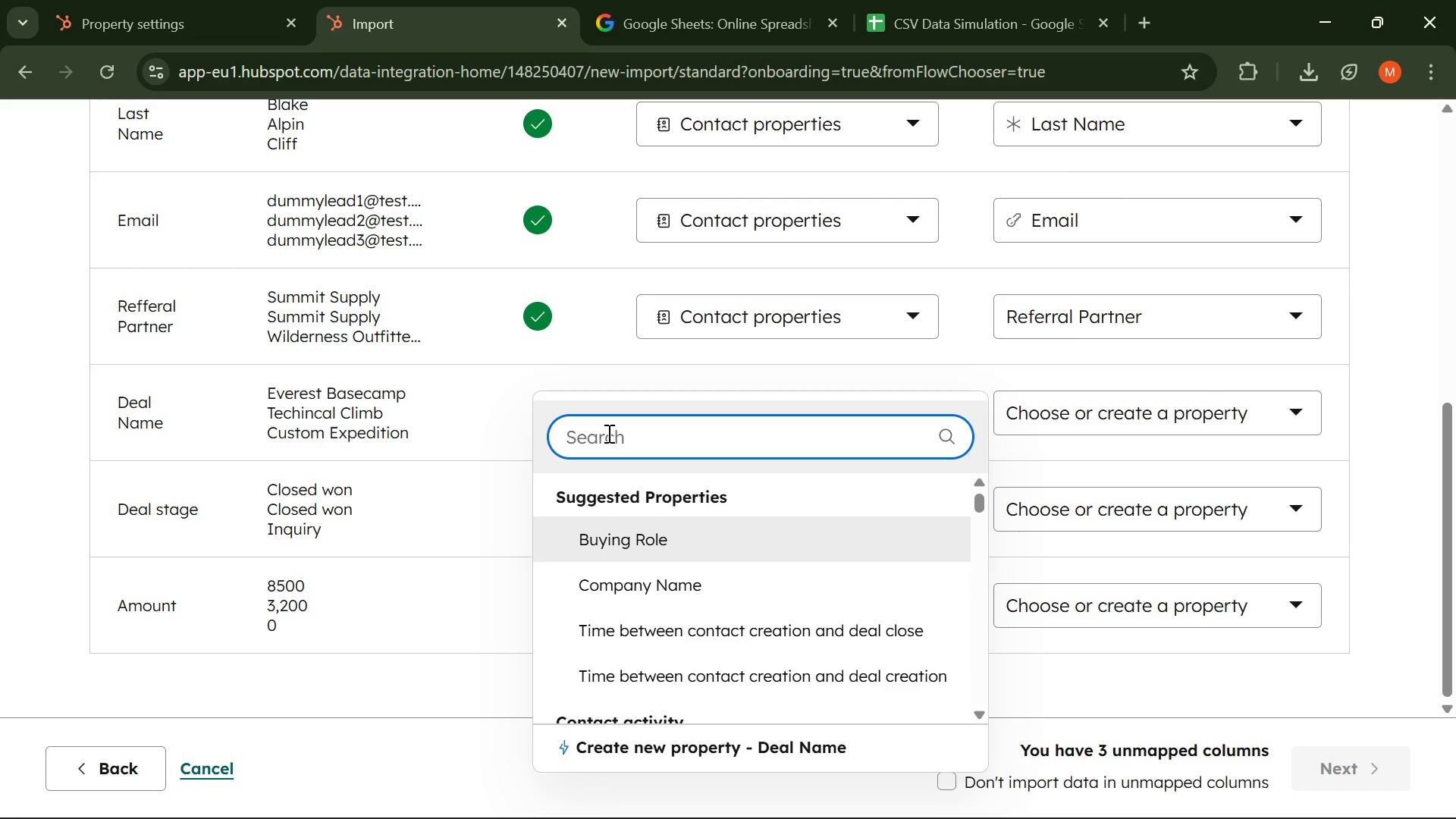 
type(deal)
 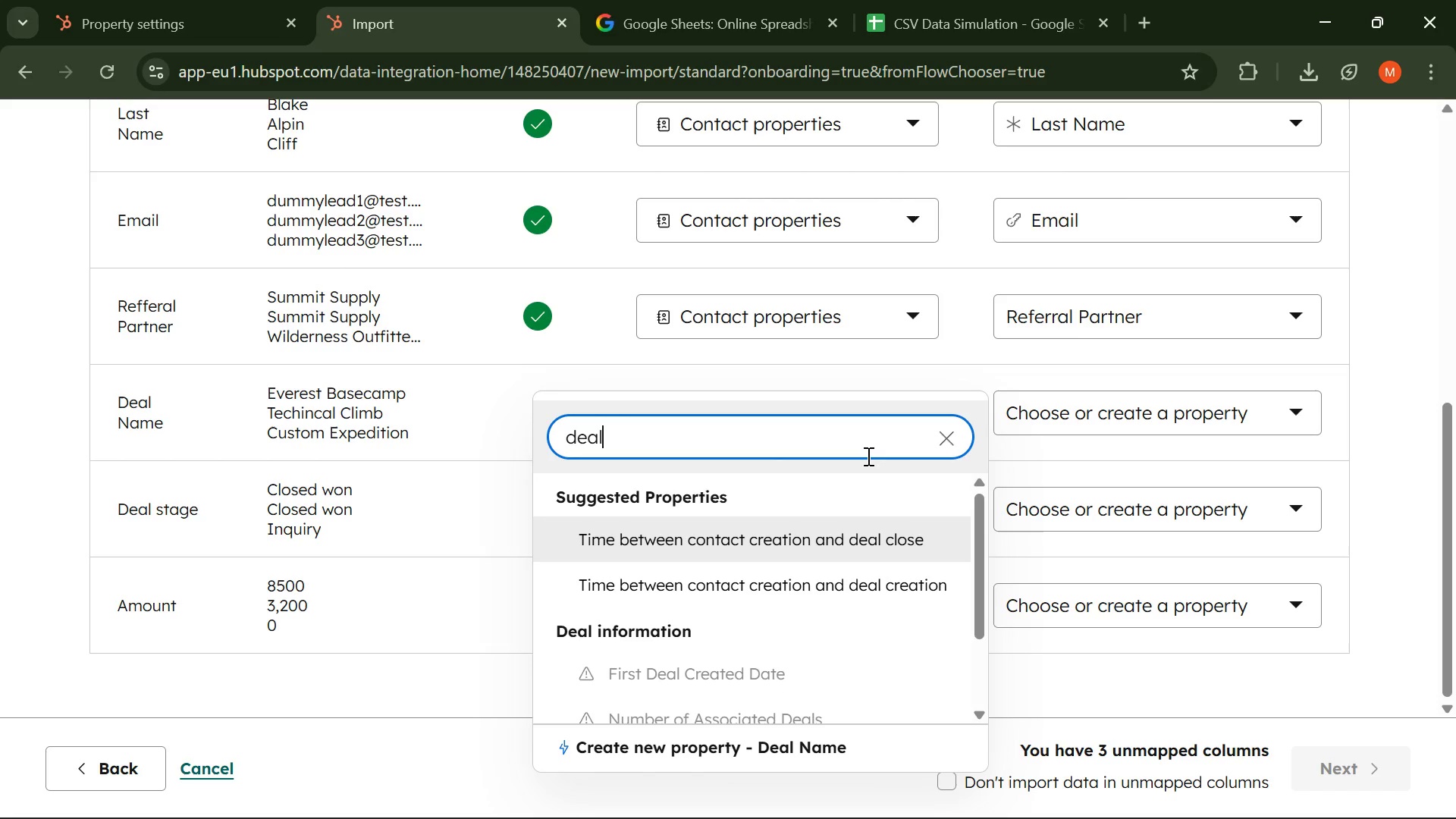 
left_click([940, 441])
 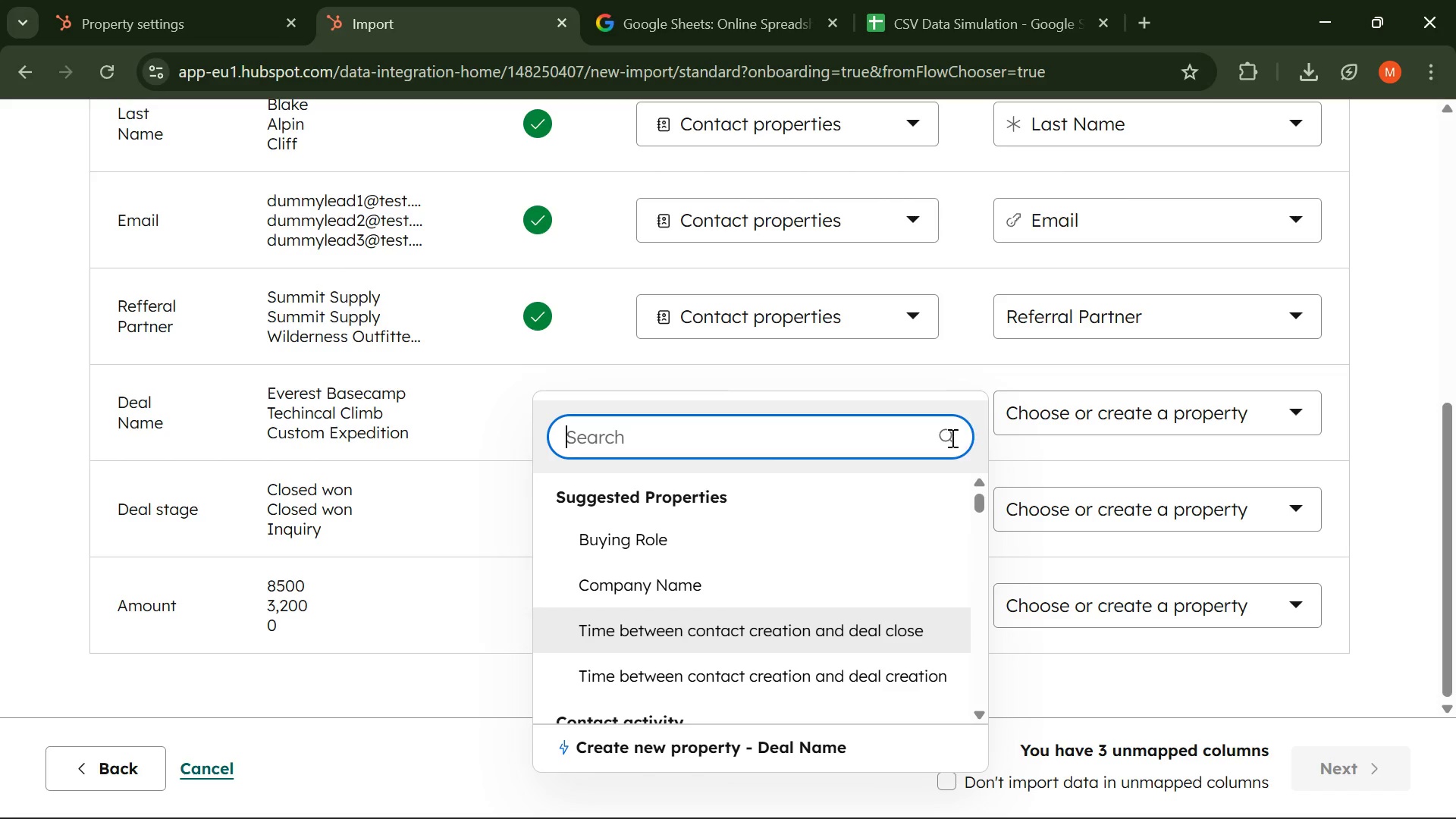 
left_click([949, 438])
 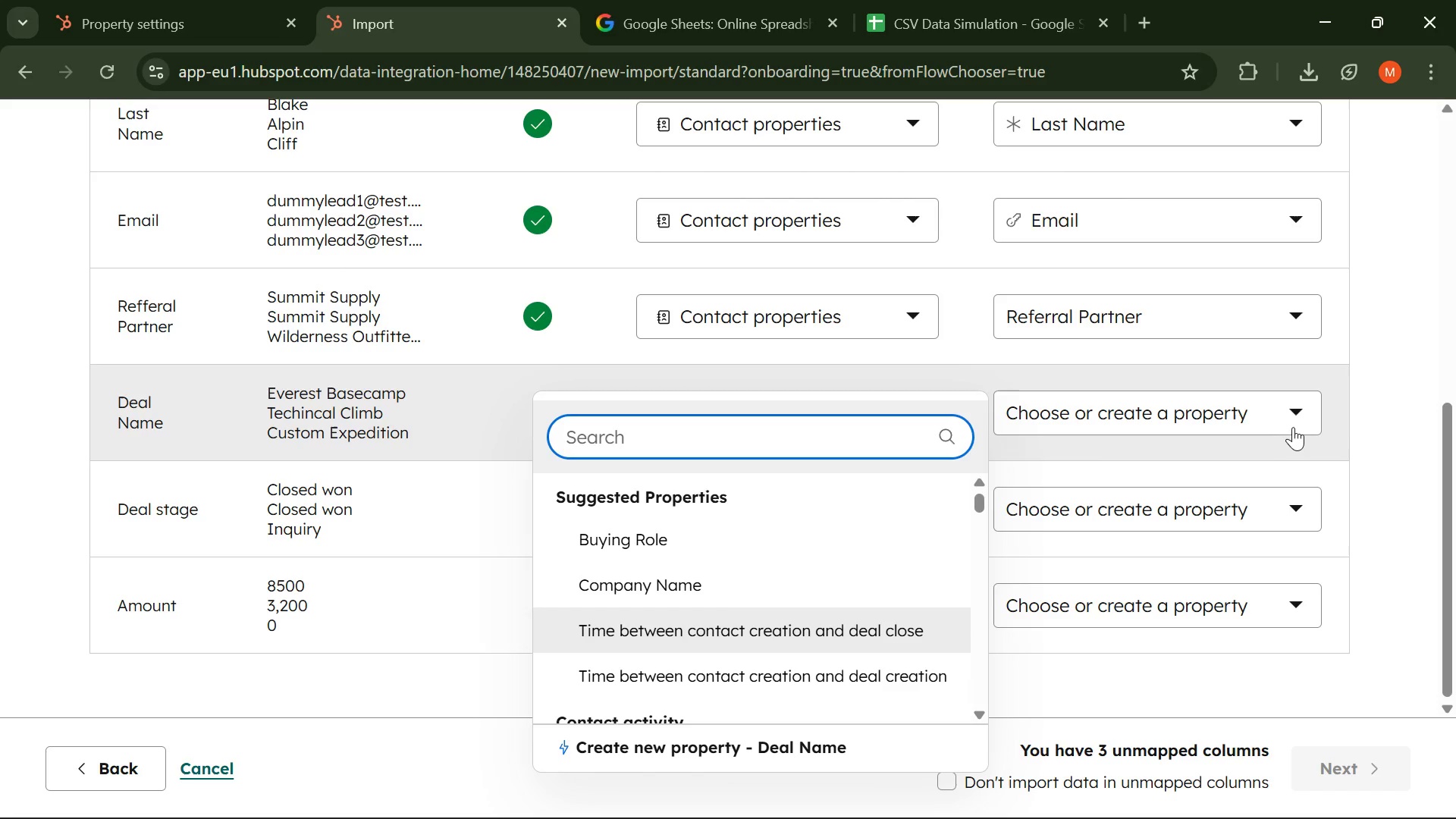 
left_click([1295, 425])
 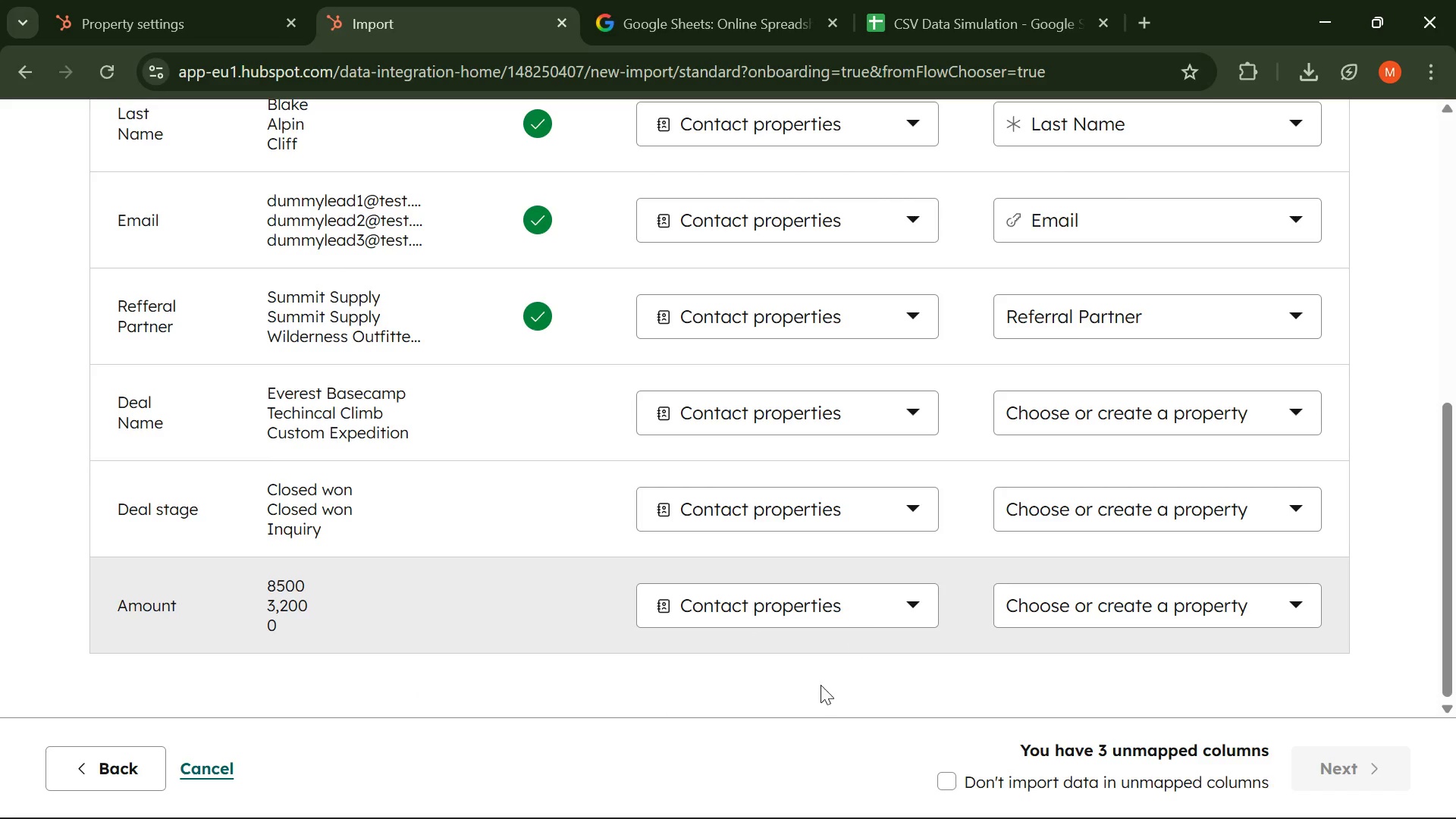 
scroll: coordinate [797, 695], scroll_direction: up, amount: 4.0
 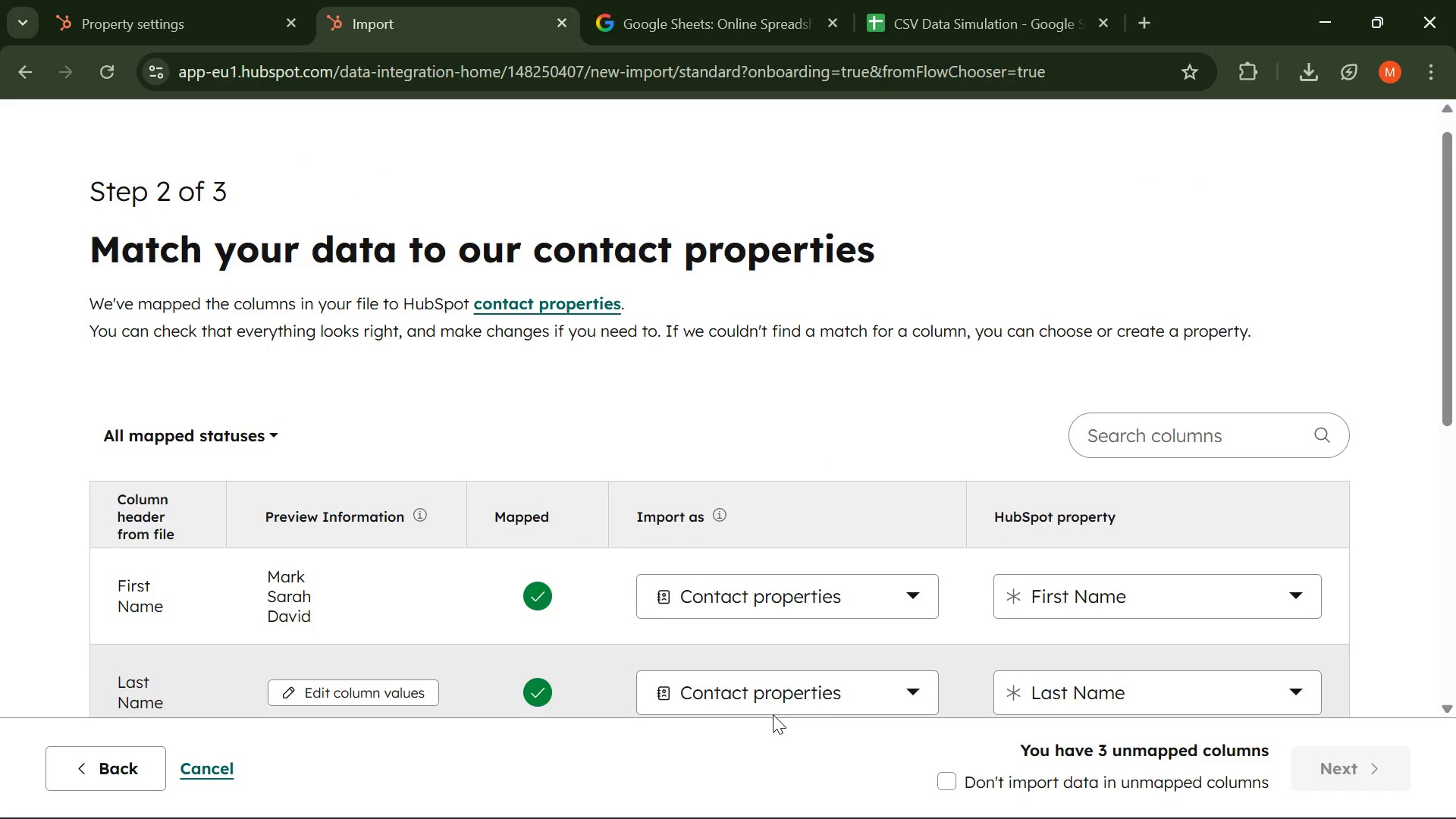 
scroll: coordinate [773, 714], scroll_direction: none, amount: 0.0
 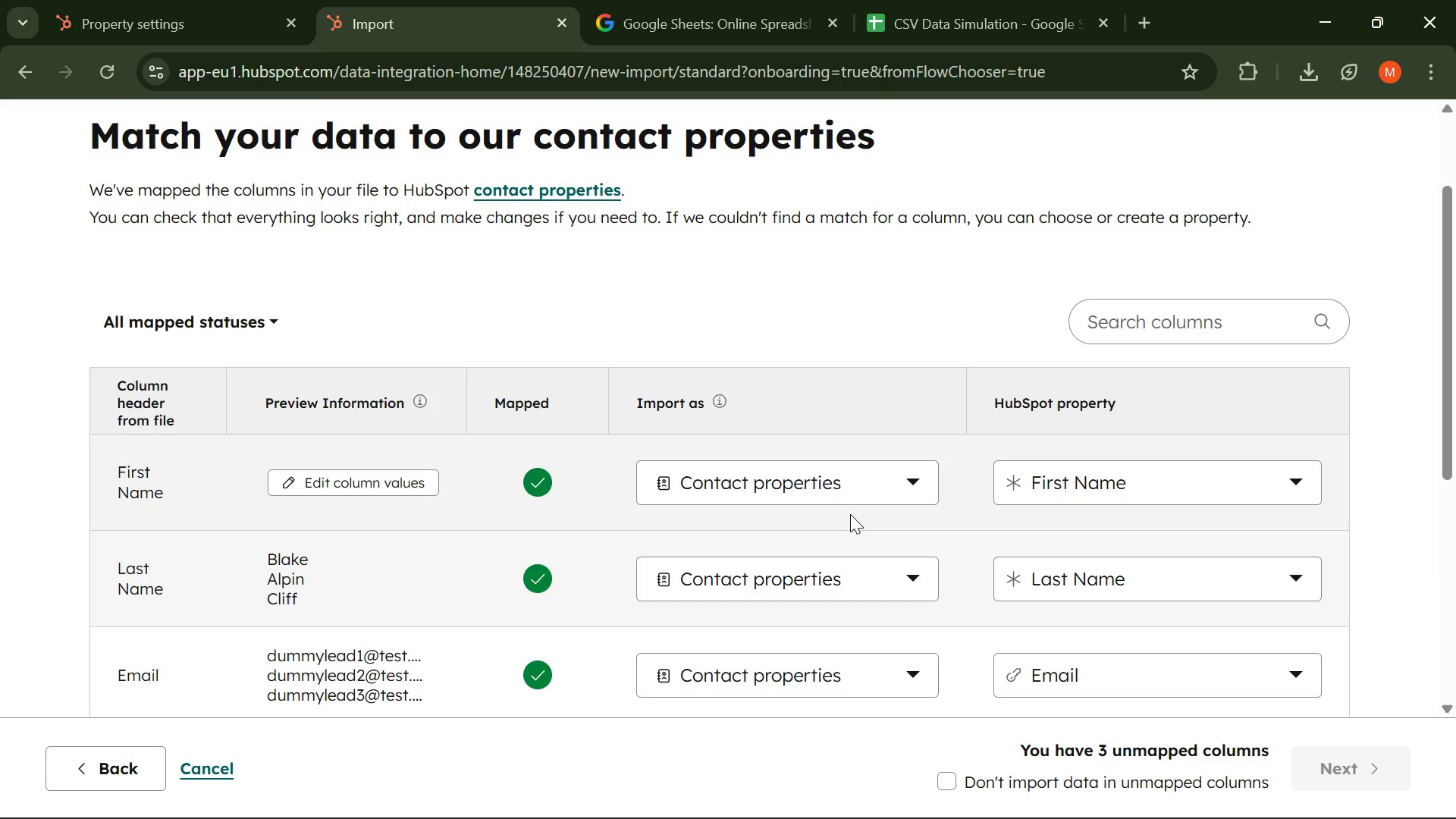 
scroll: coordinate [1379, 528], scroll_direction: down, amount: 4.0
 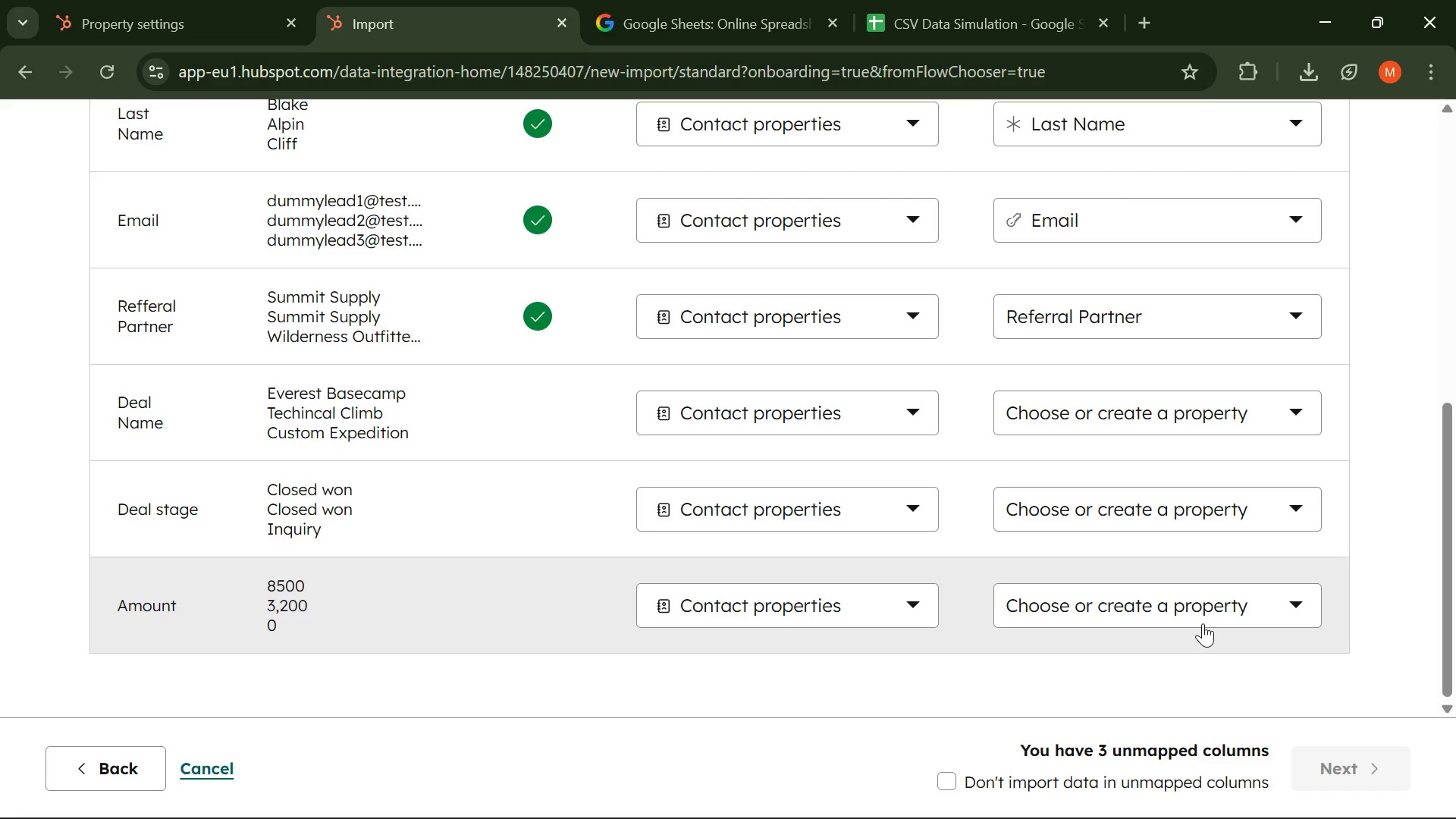 
wait(83.1)
 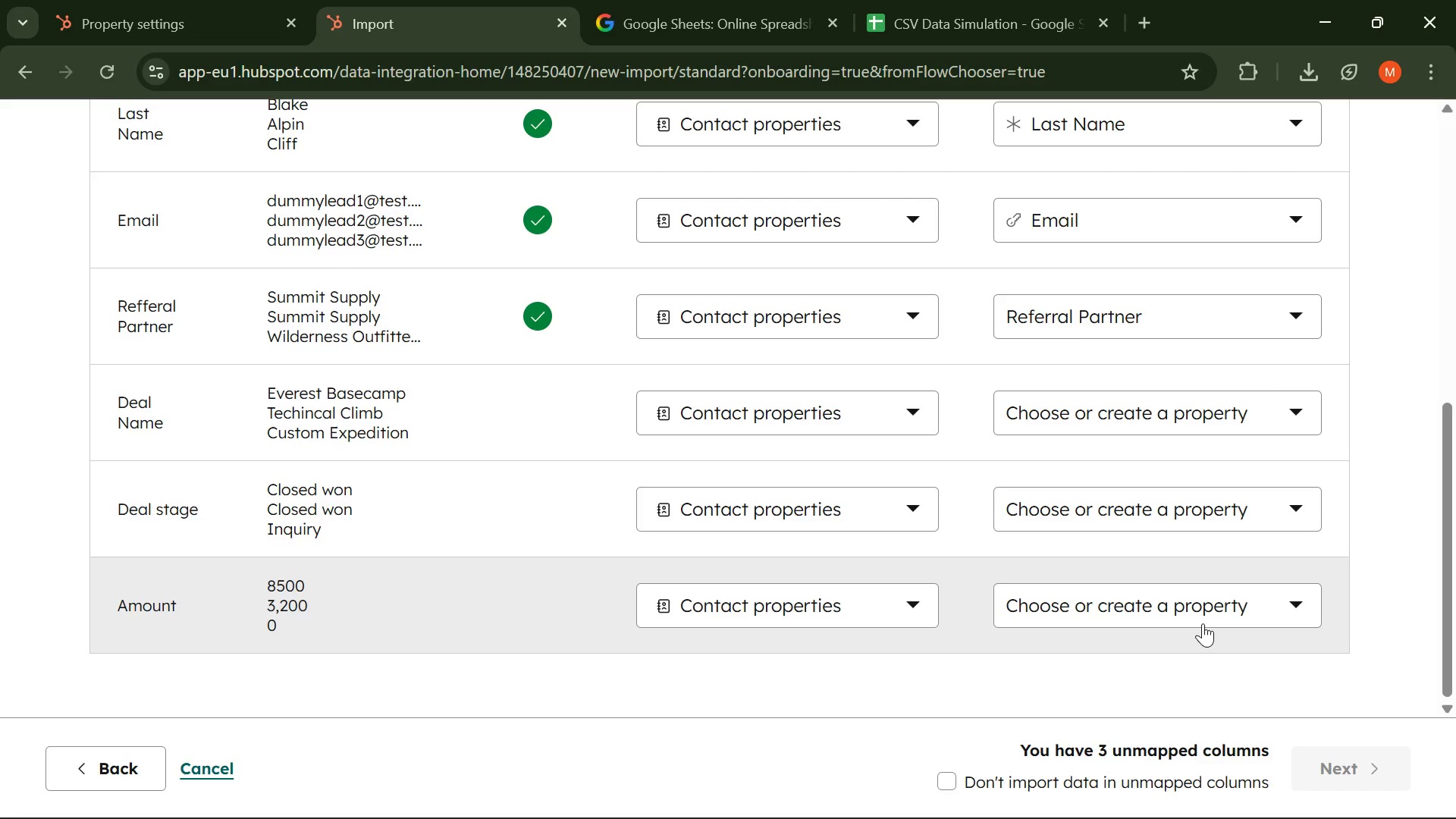 
left_click([875, 422])
 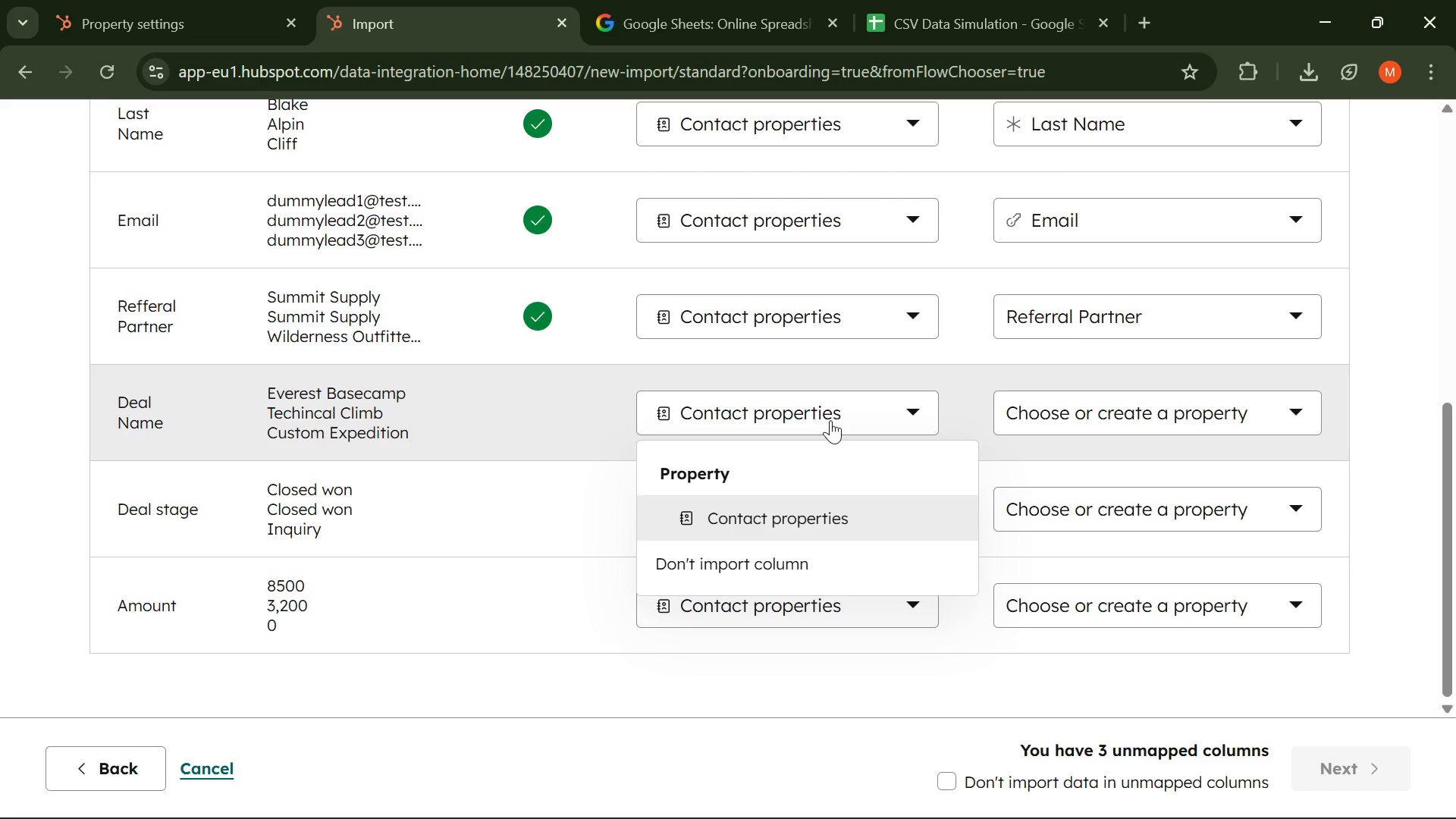 
wait(11.14)
 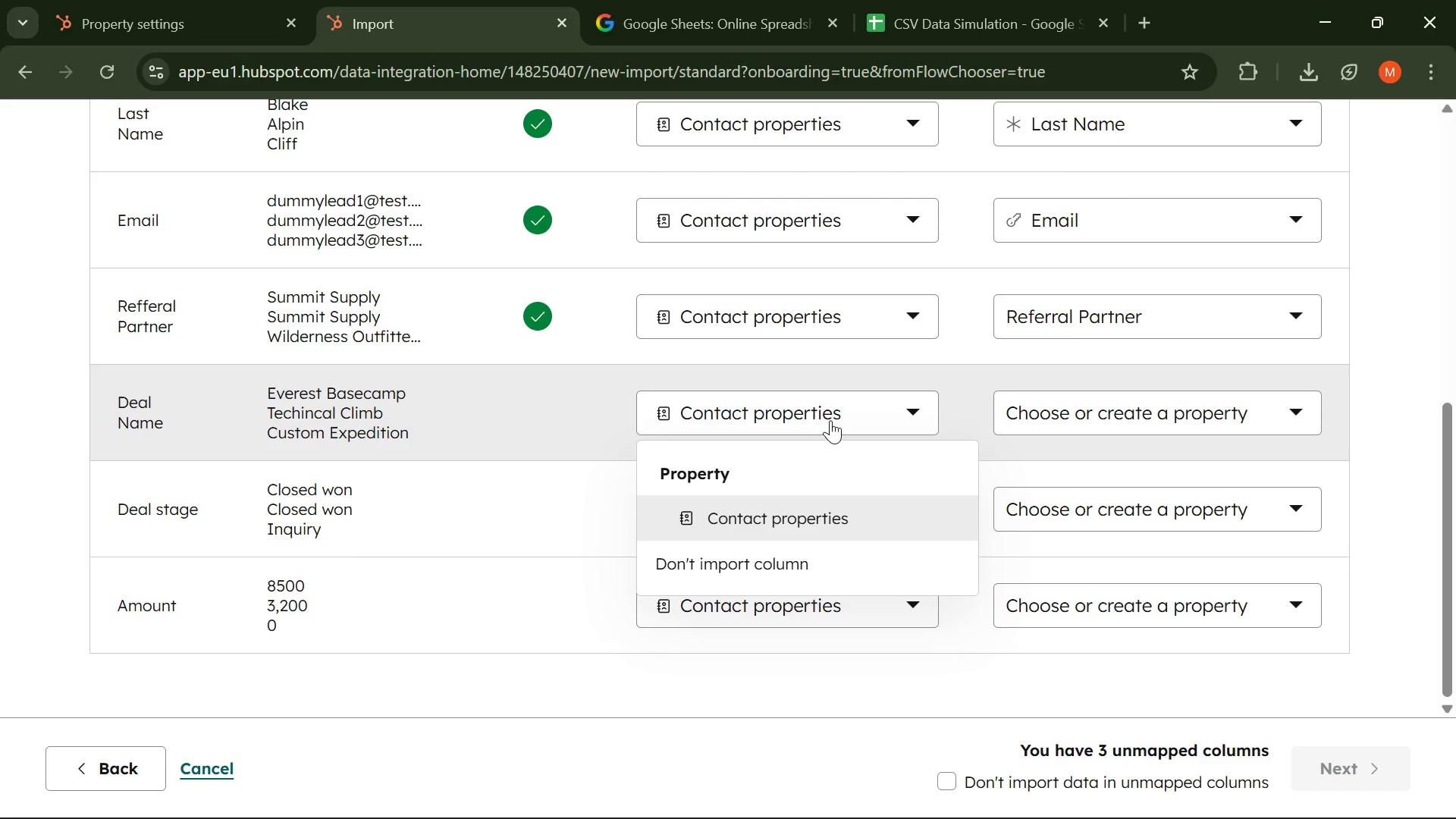 
left_click([1109, 426])
 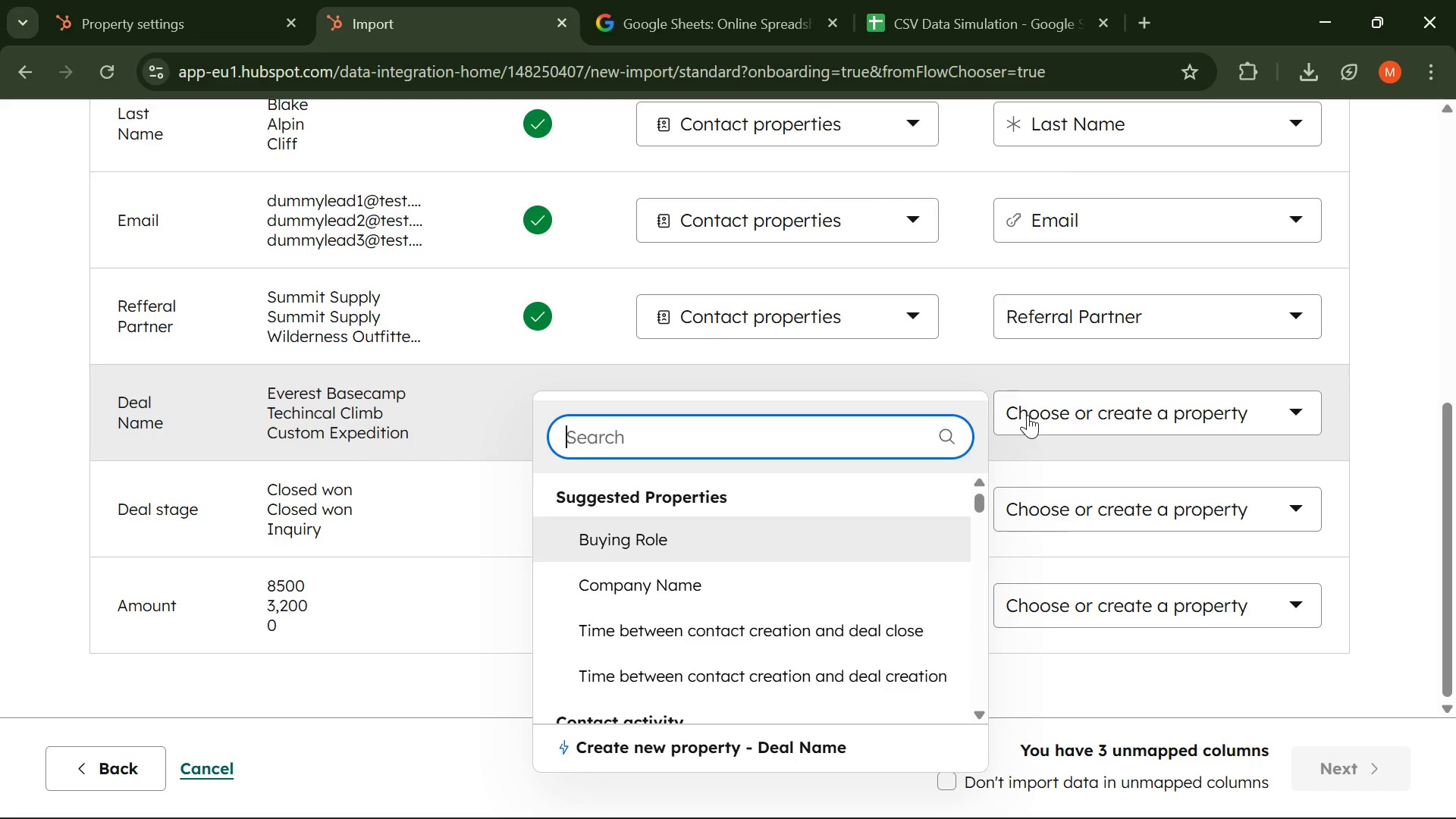 
type(deal)
 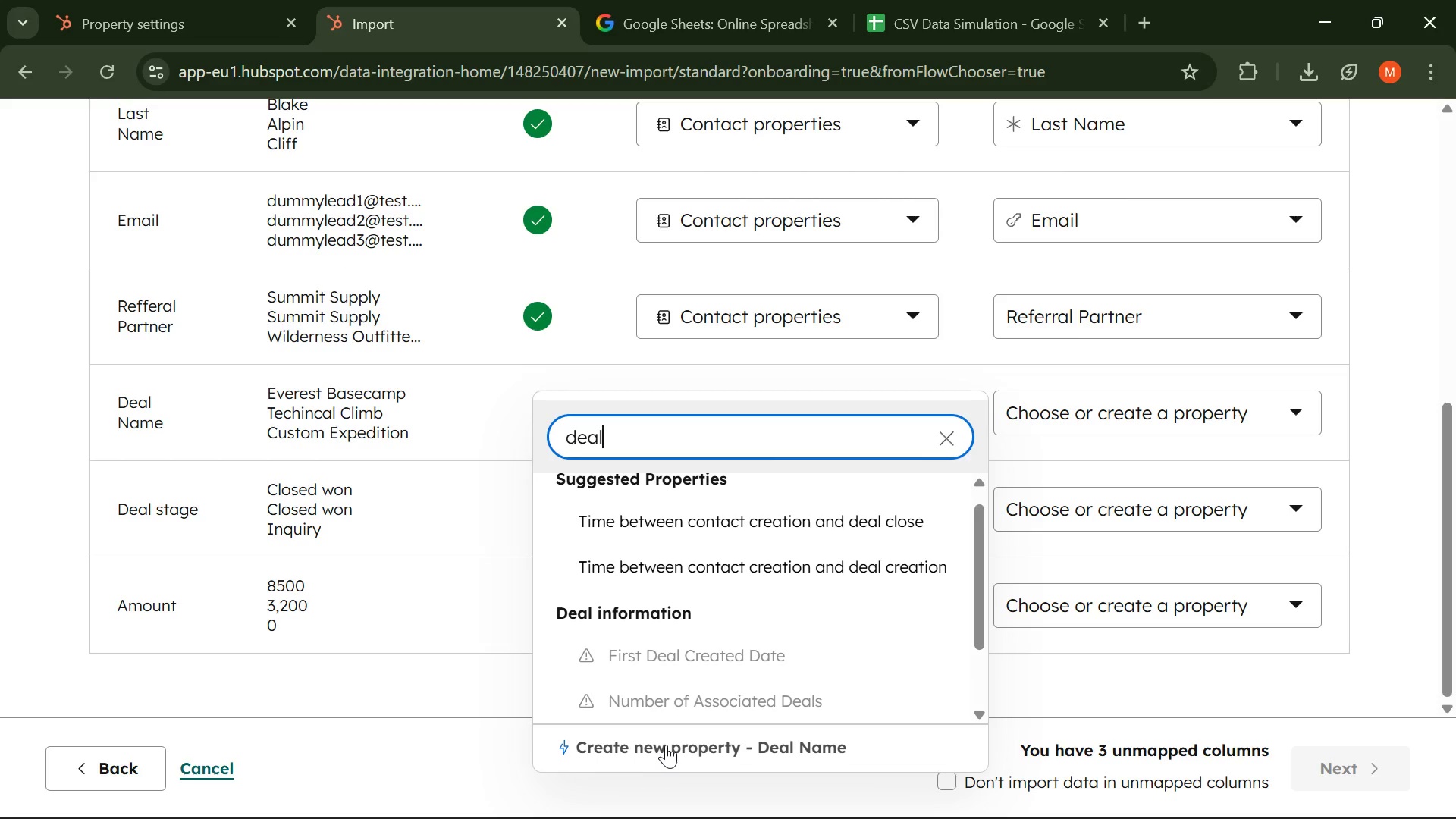 
scroll: coordinate [638, 541], scroll_direction: down, amount: 5.0
 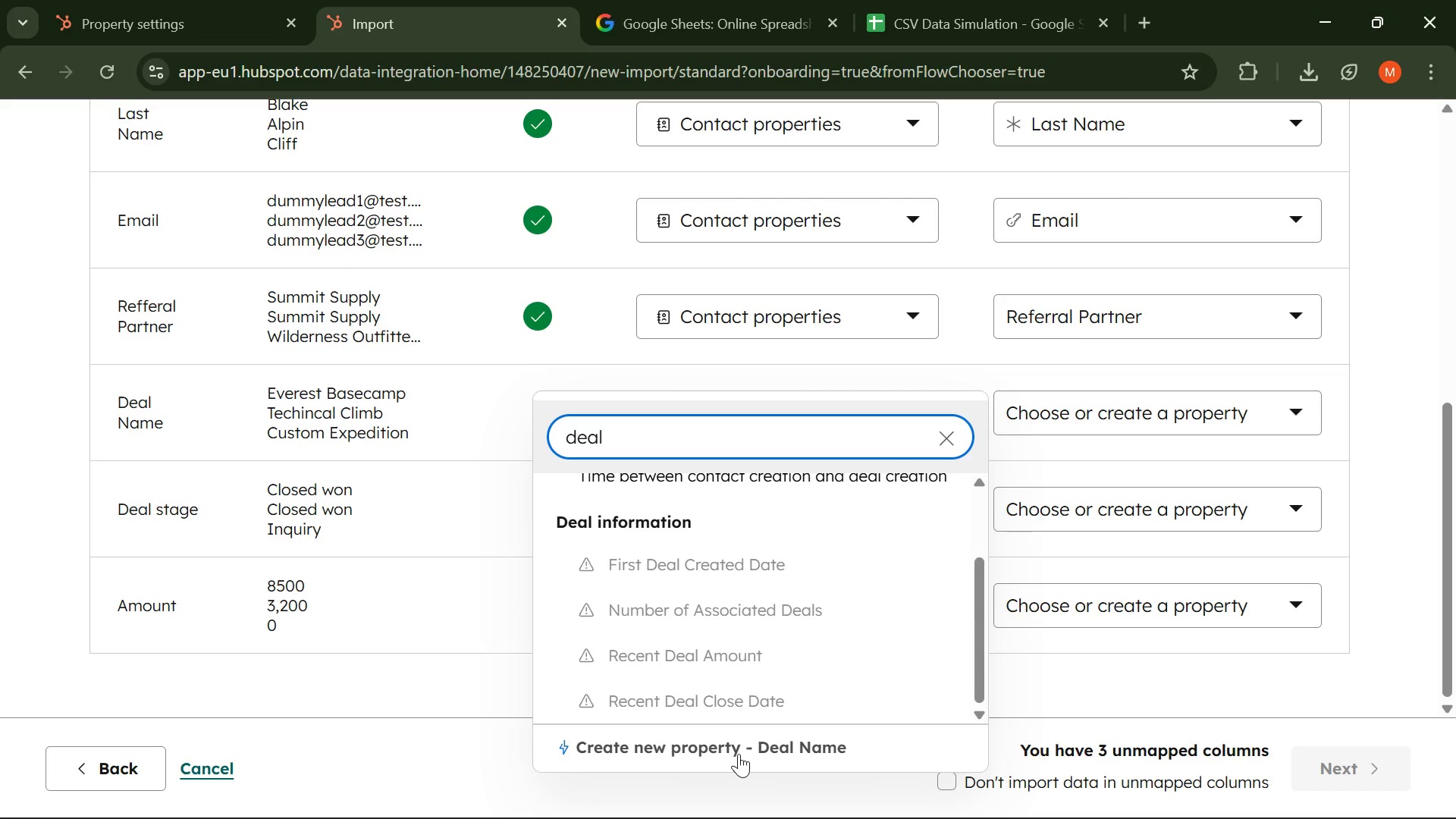 
left_click([734, 752])
 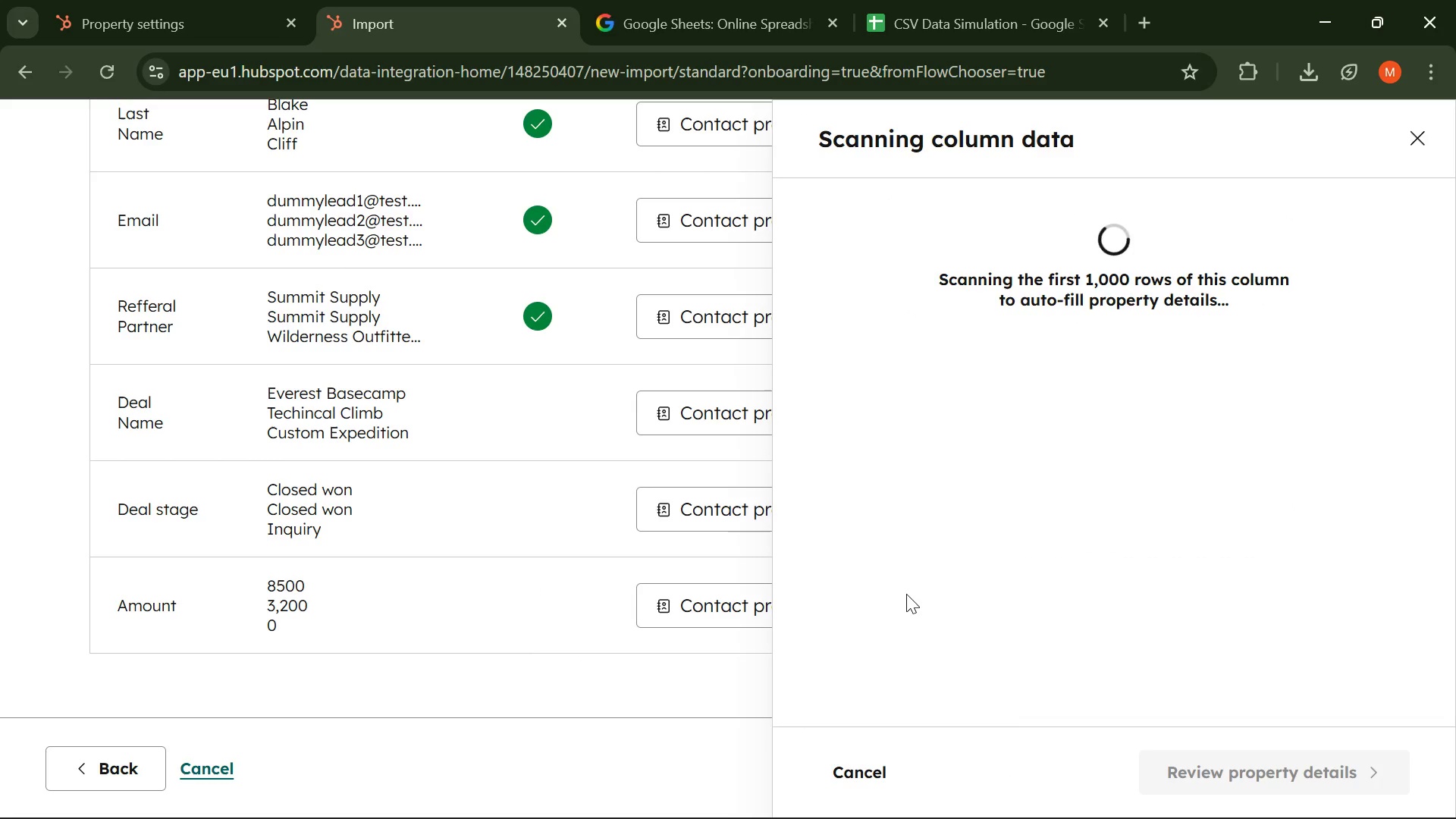 
mouse_move([1002, 460])
 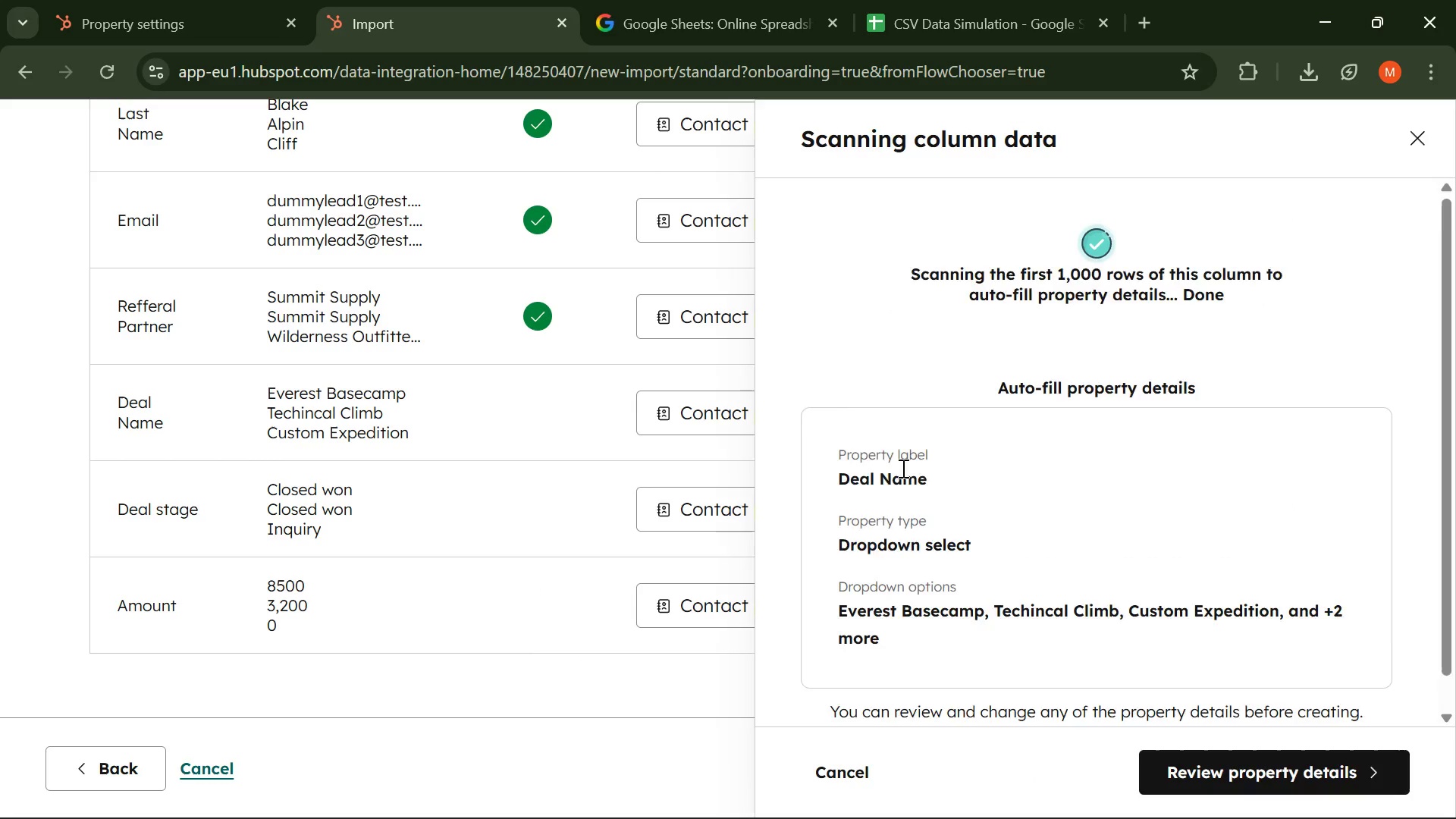 
scroll: coordinate [902, 468], scroll_direction: down, amount: 2.0
 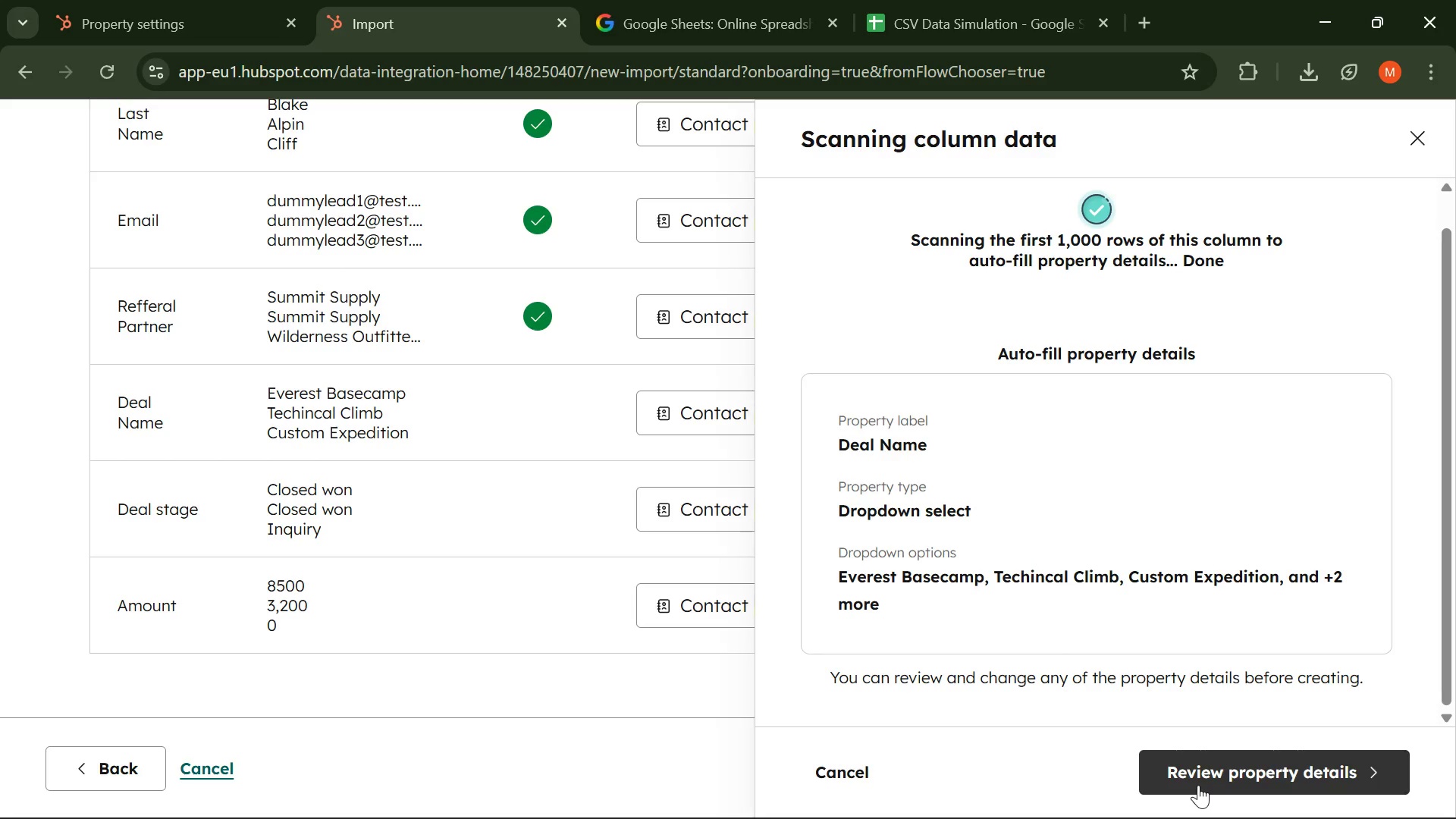 
left_click([1198, 785])
 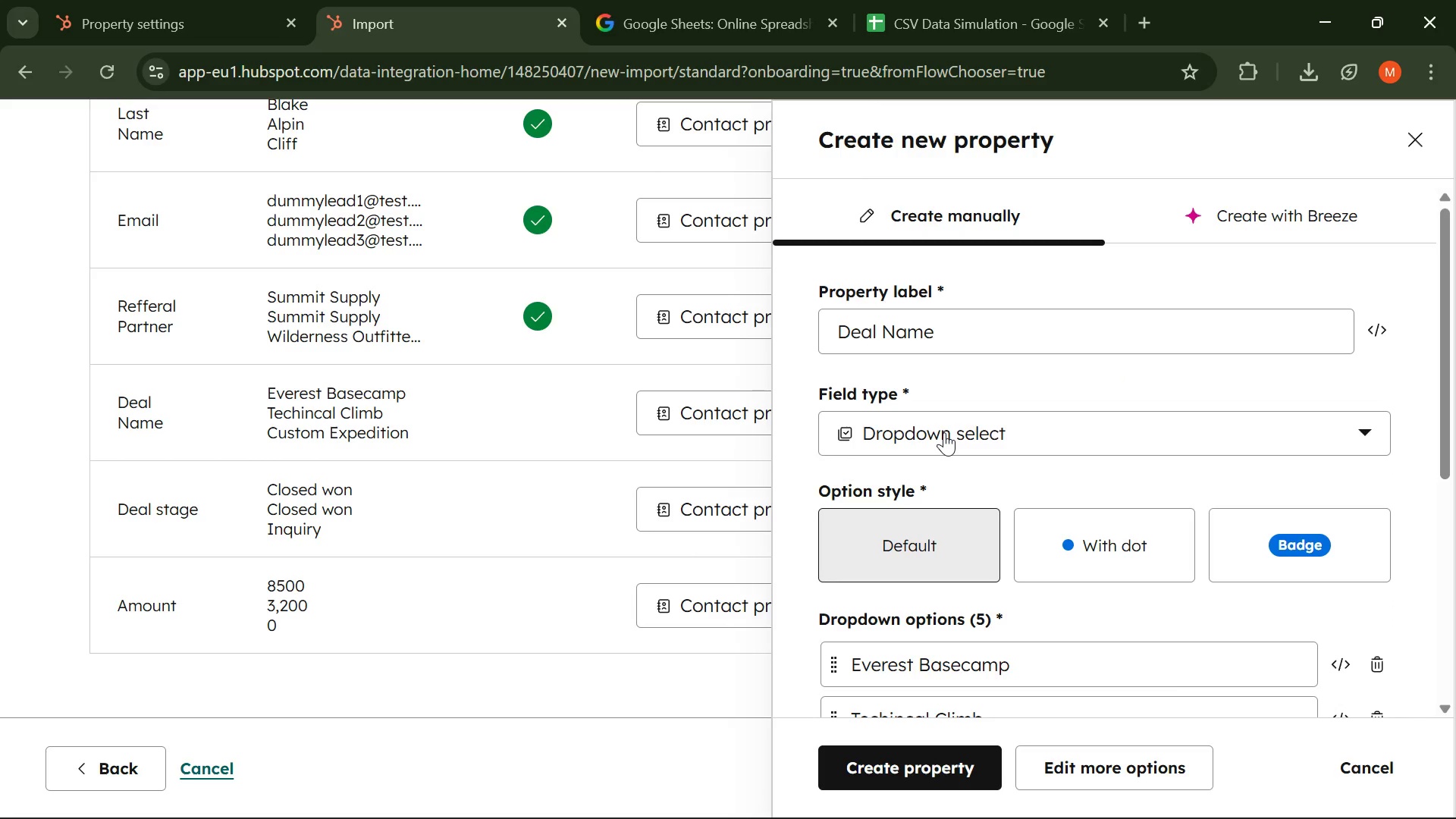 
wait(14.11)
 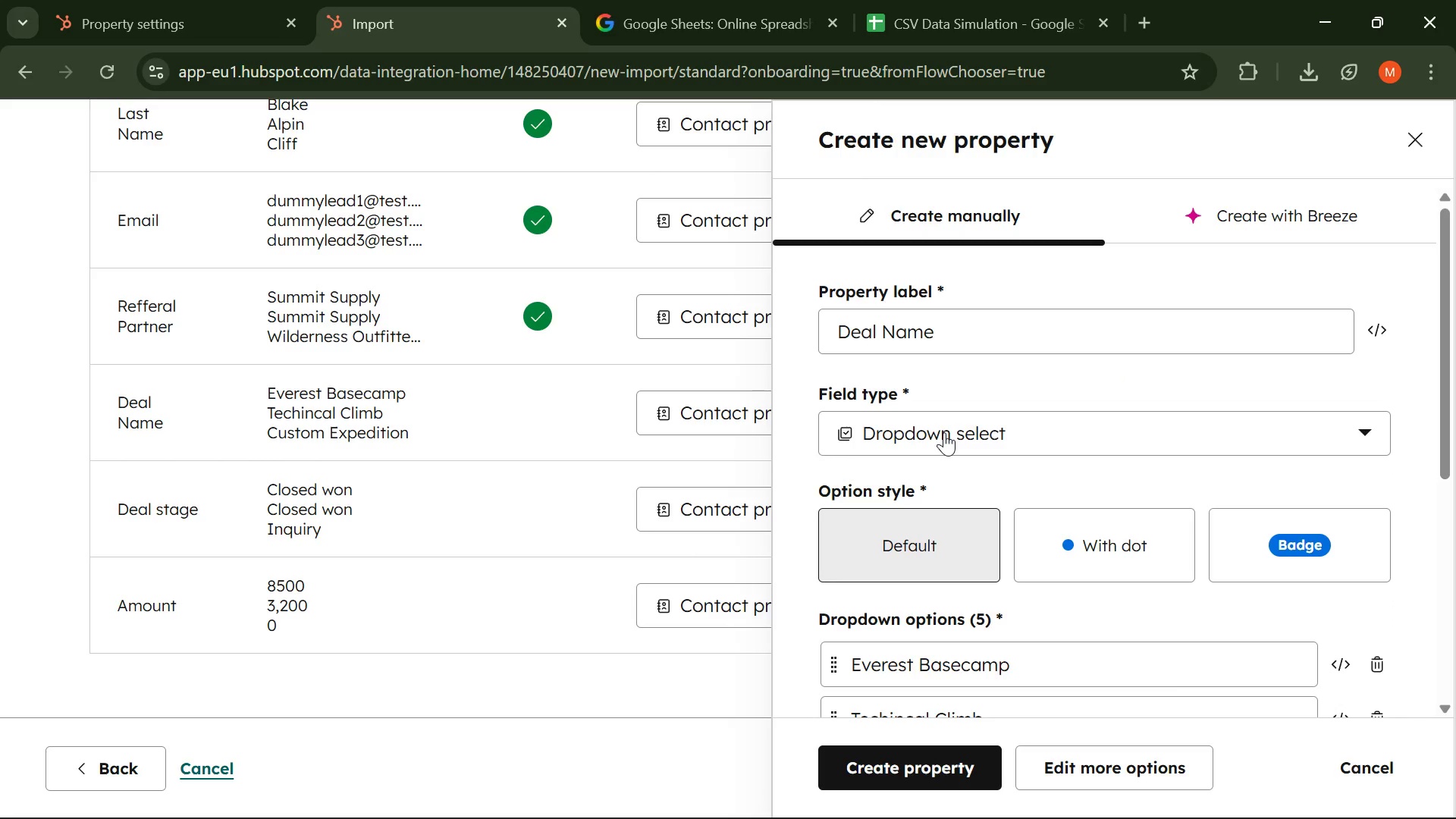 
left_click([1412, 147])
 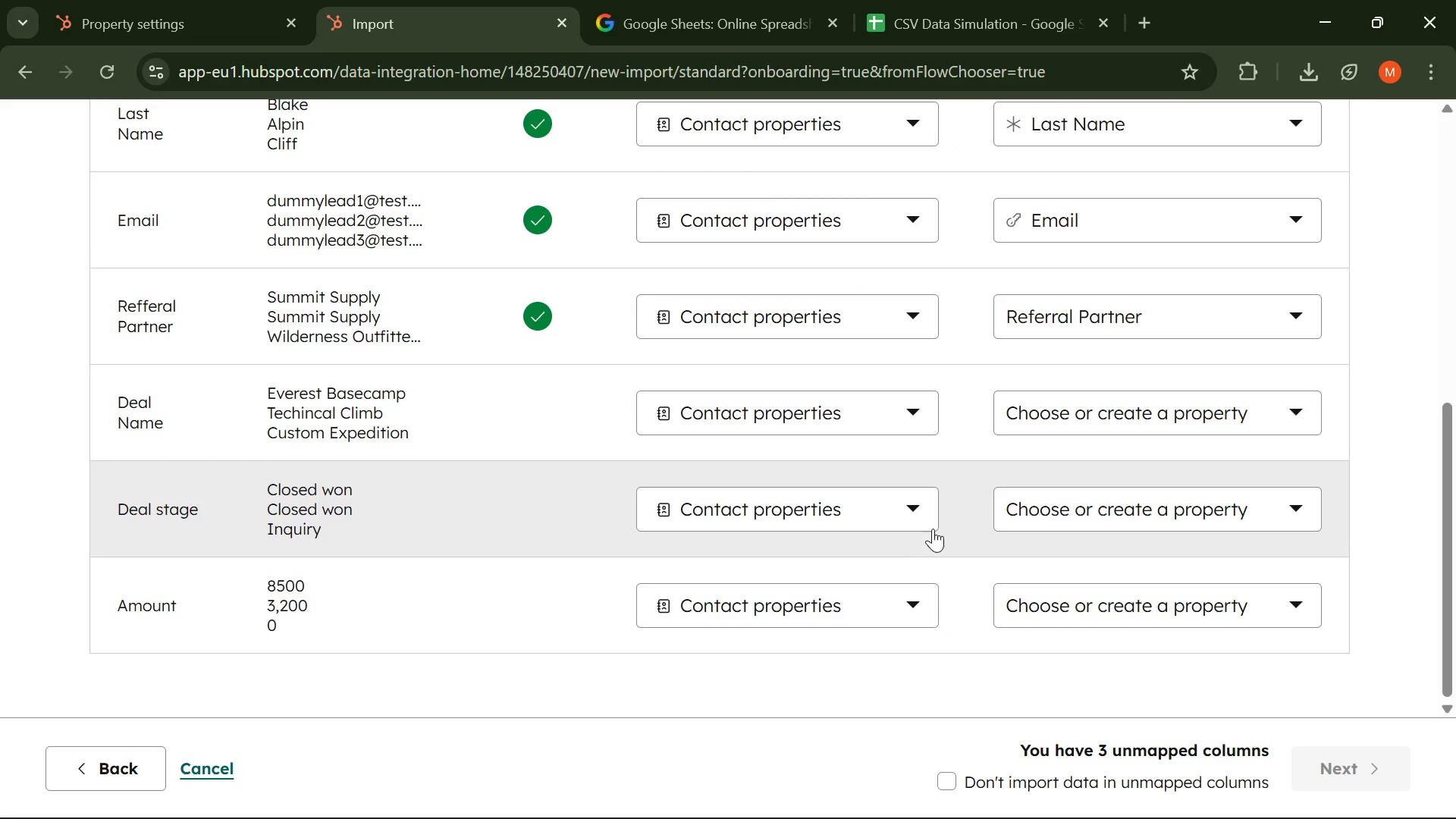 
left_click([923, 524])
 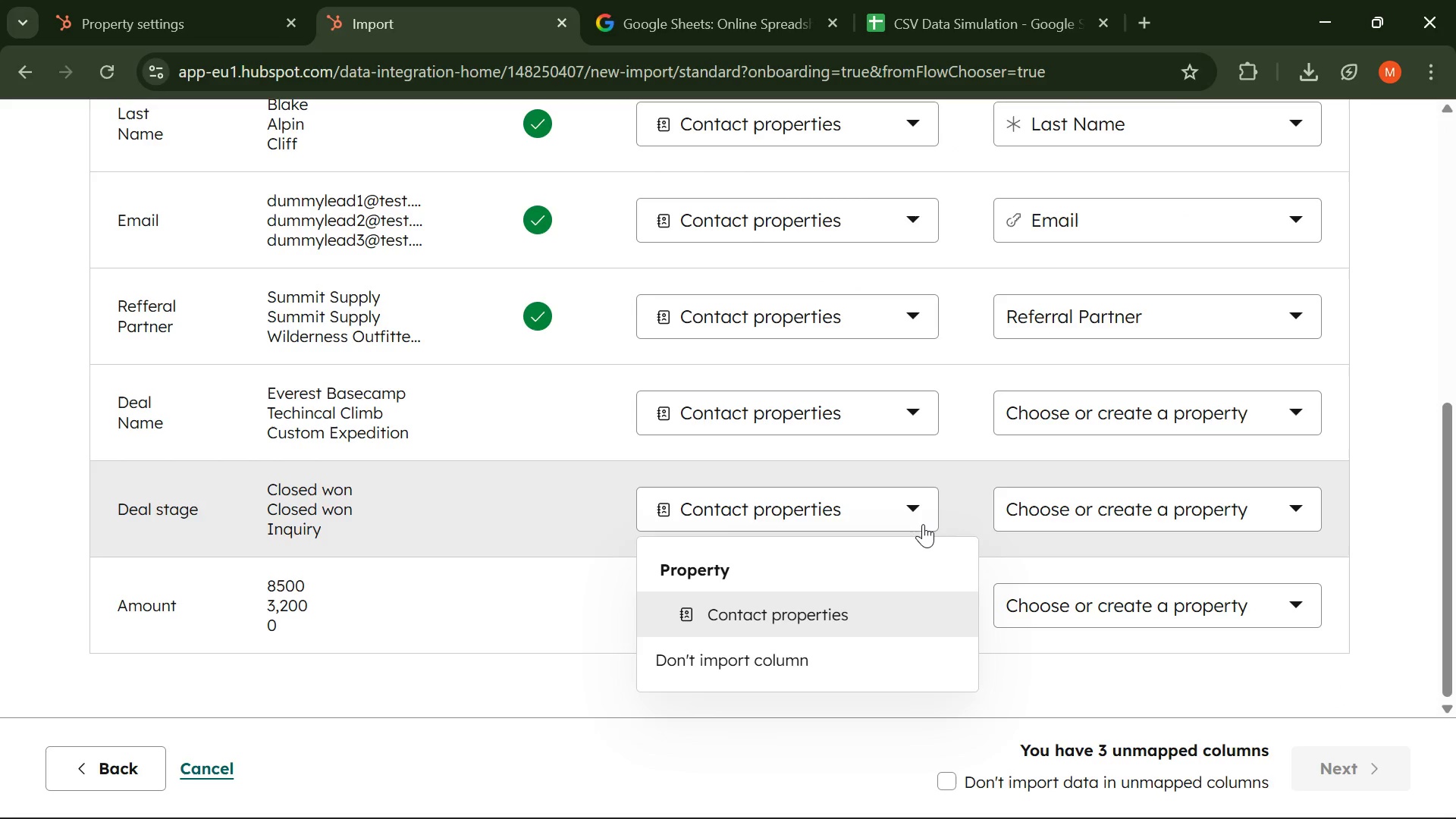 
left_click([923, 524])
 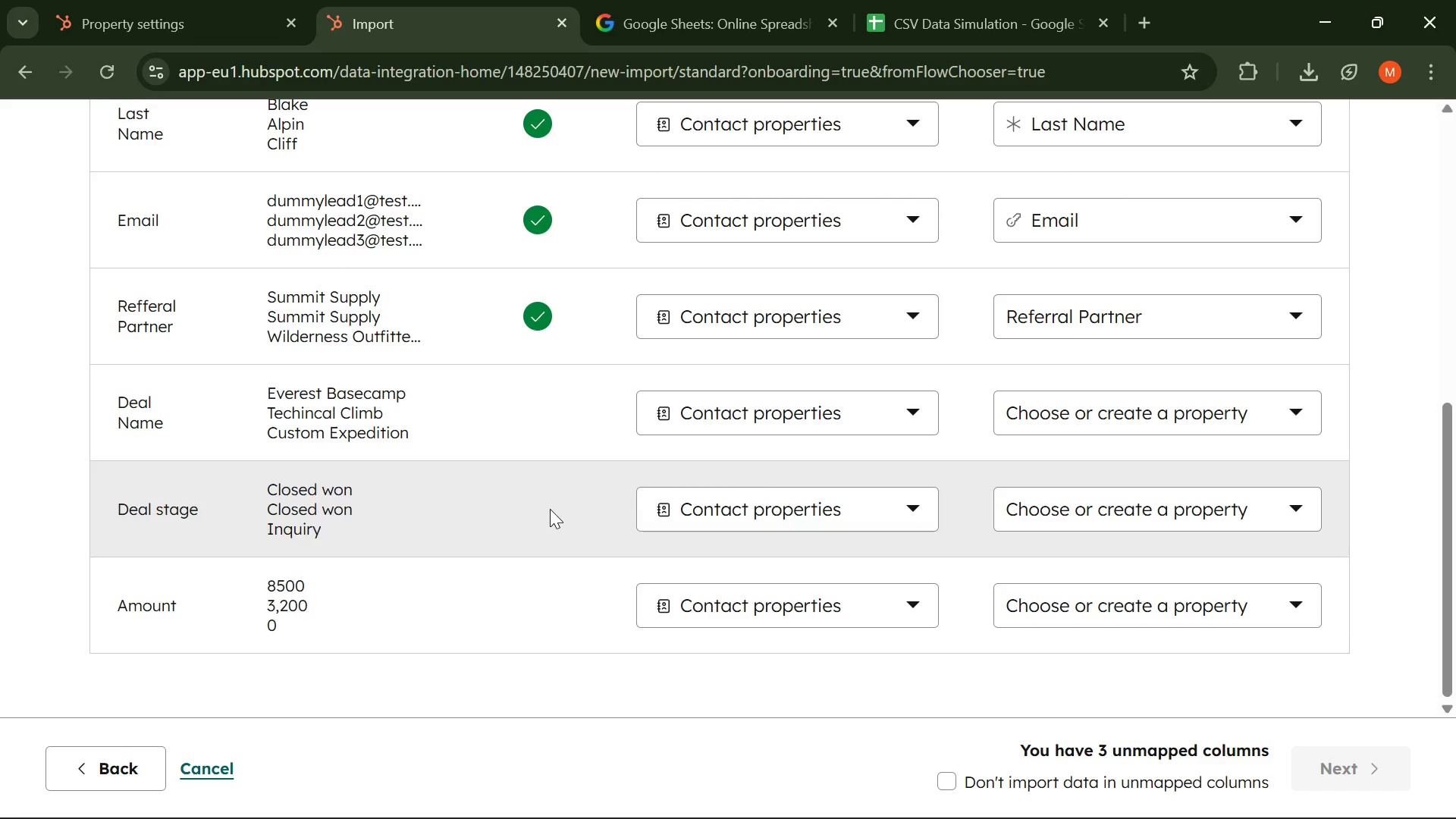 
scroll: coordinate [550, 509], scroll_direction: up, amount: 1.0
 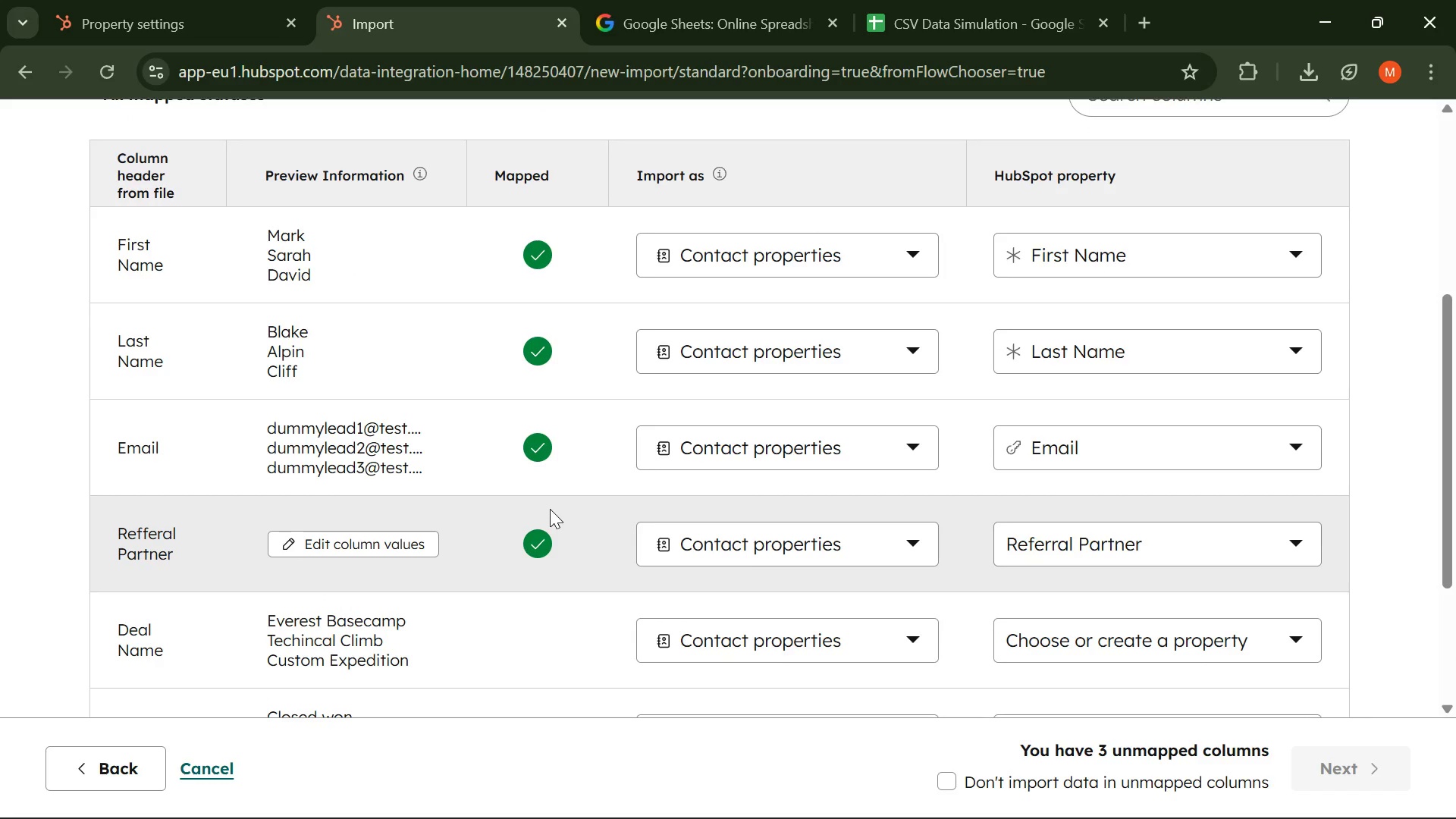 
scroll: coordinate [550, 509], scroll_direction: down, amount: 1.0
 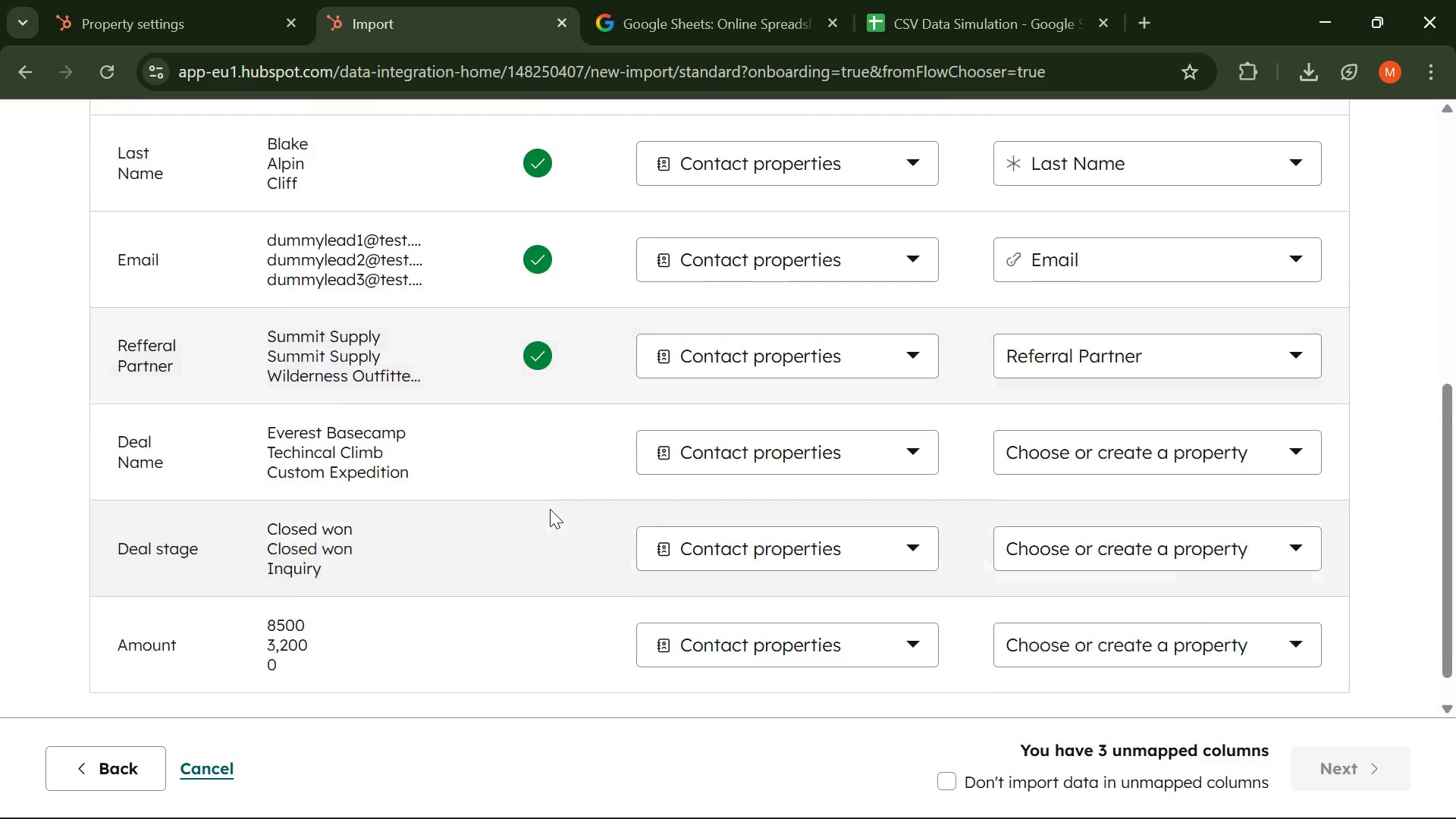 
scroll: coordinate [550, 509], scroll_direction: up, amount: 1.0
 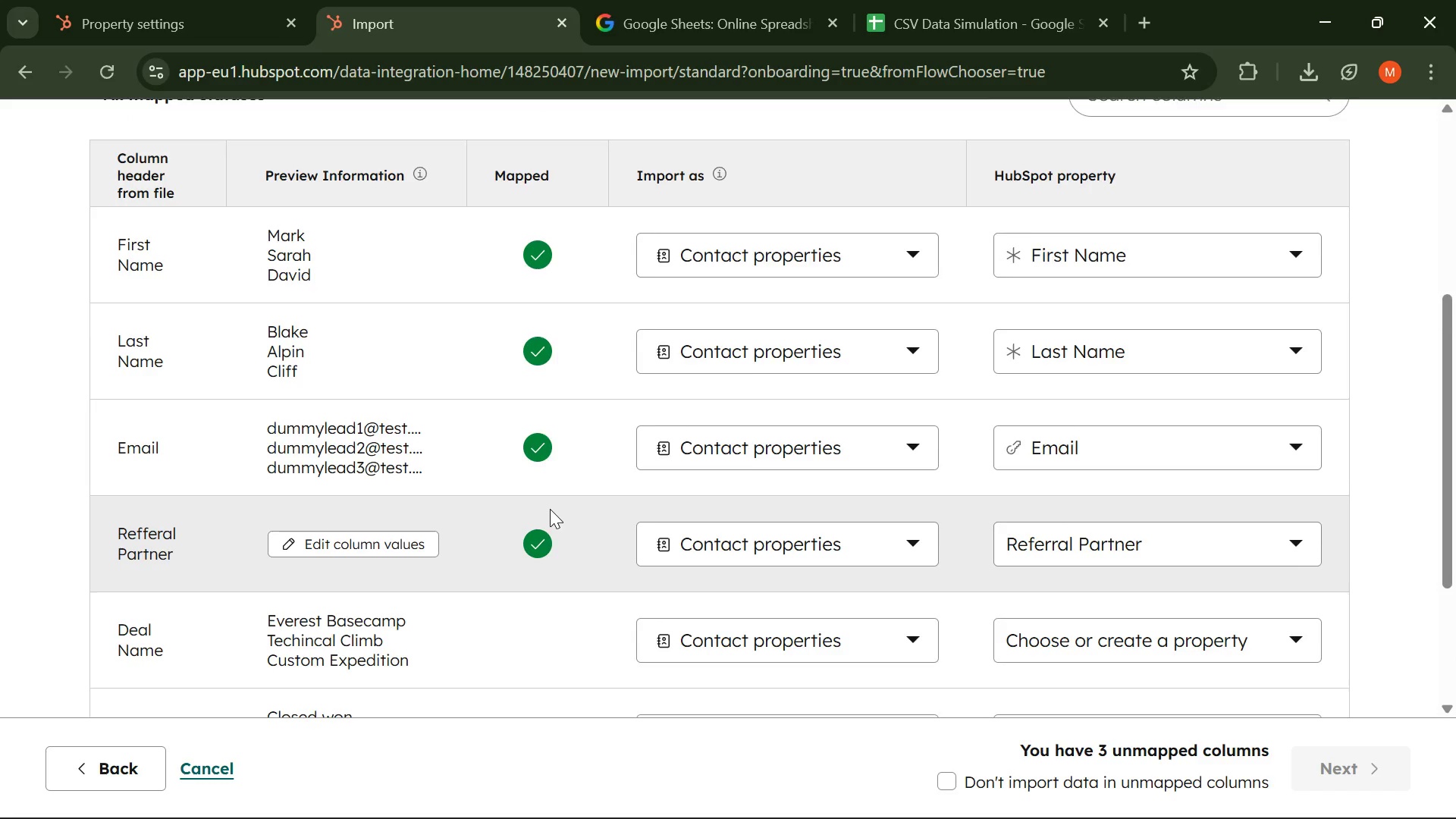 
scroll: coordinate [551, 512], scroll_direction: none, amount: 0.0
 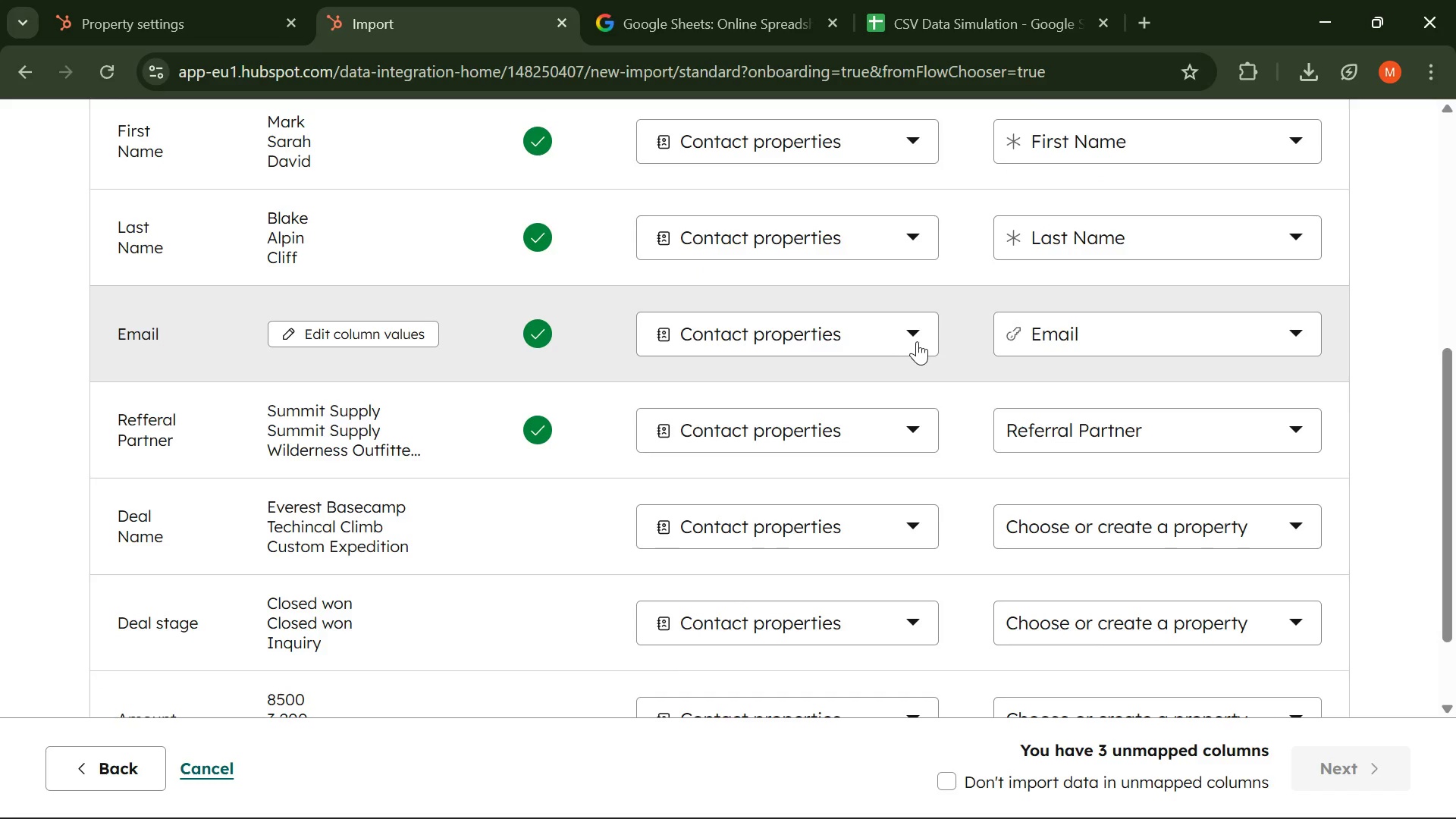 
left_click([917, 341])
 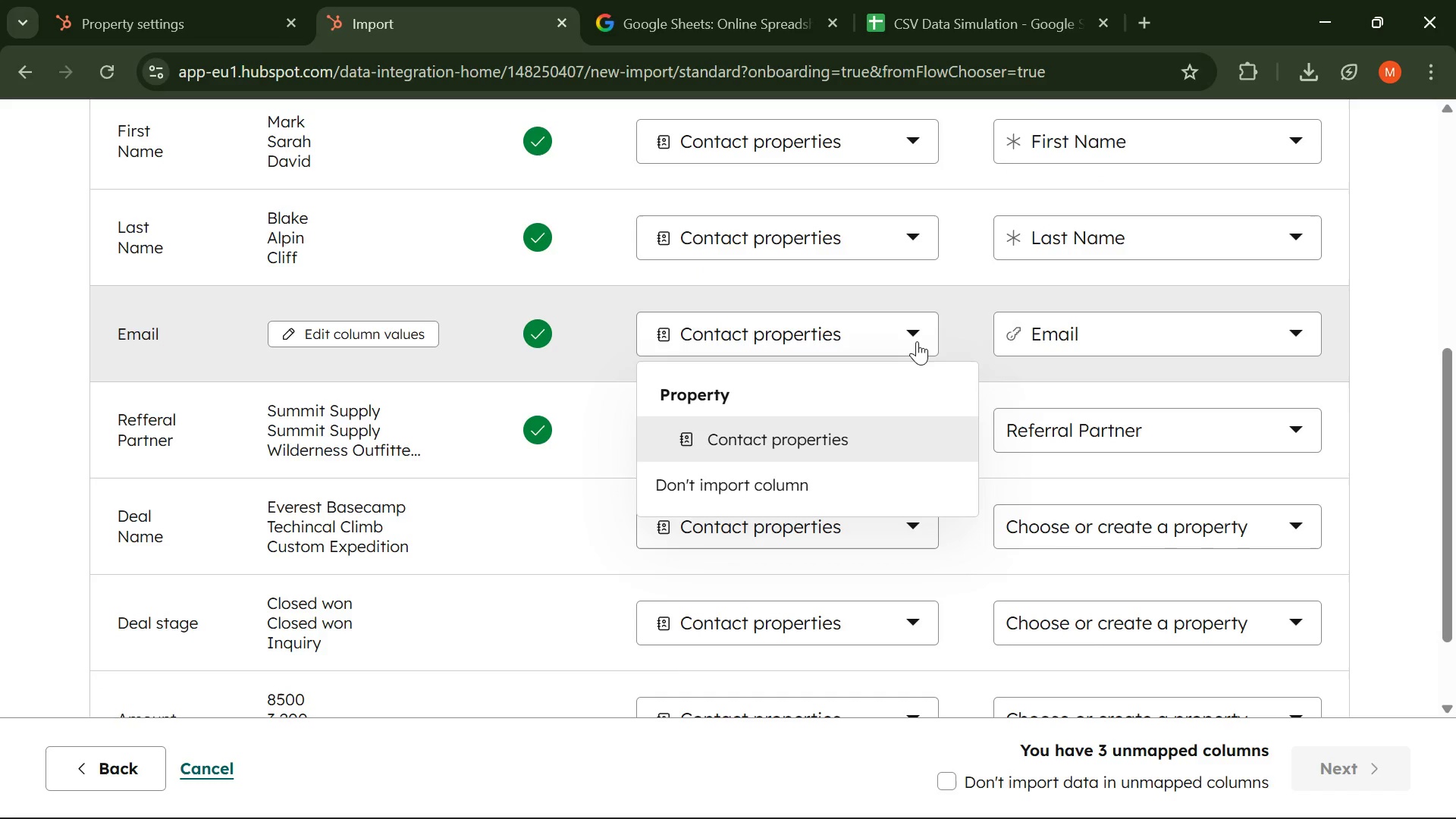 
left_click([917, 341])
 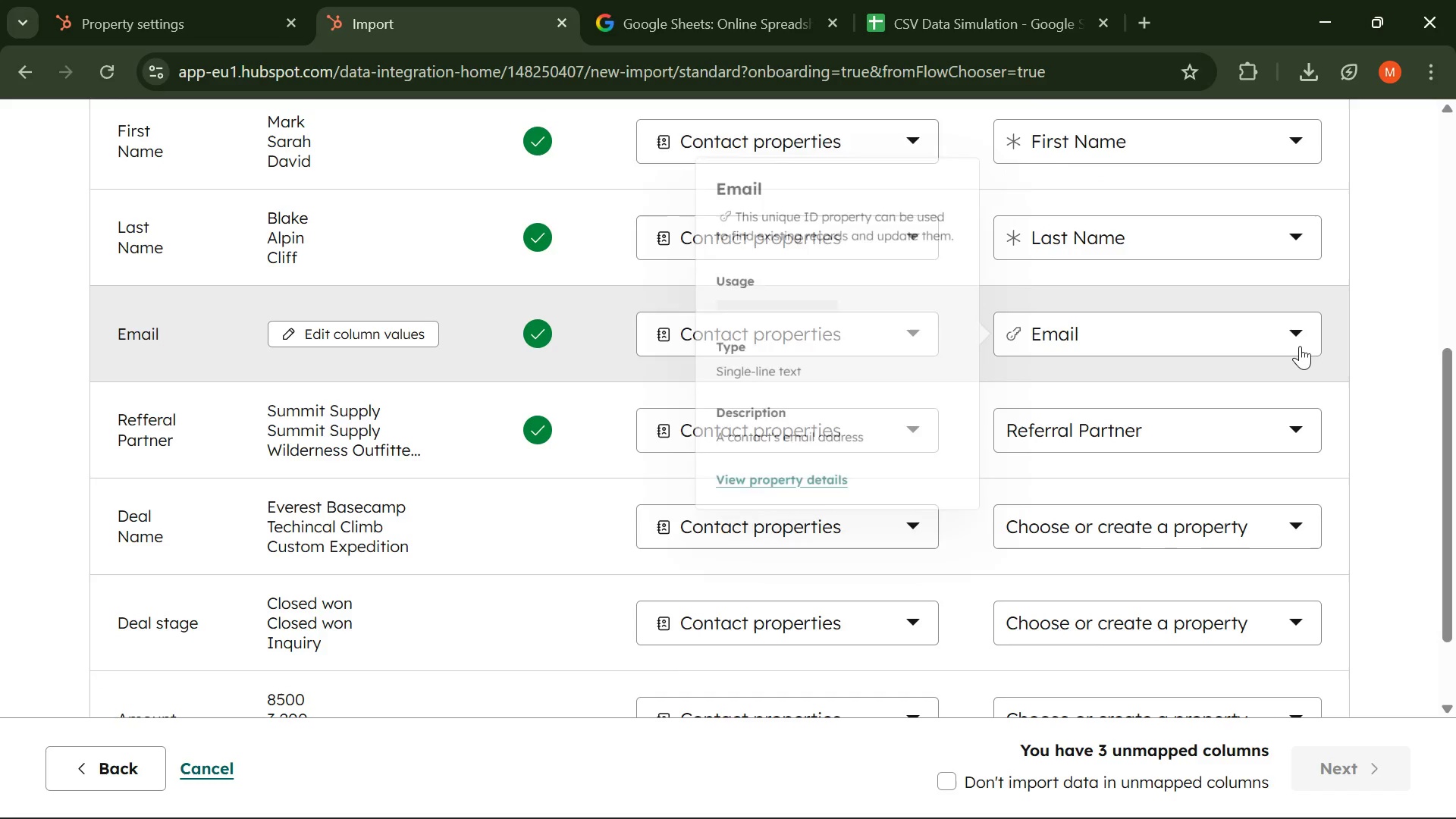 
left_click([1300, 346])
 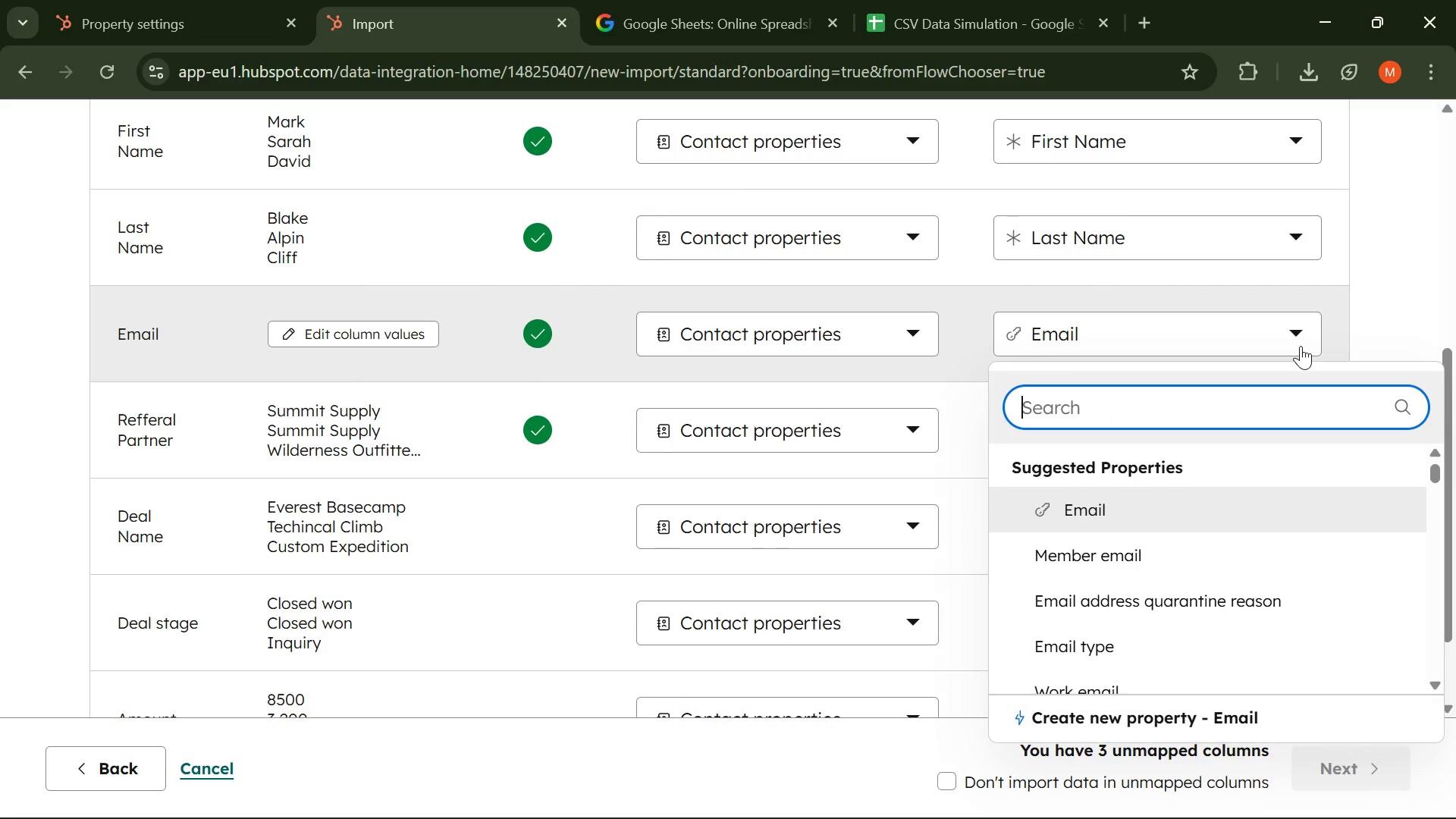 
left_click([1301, 346])
 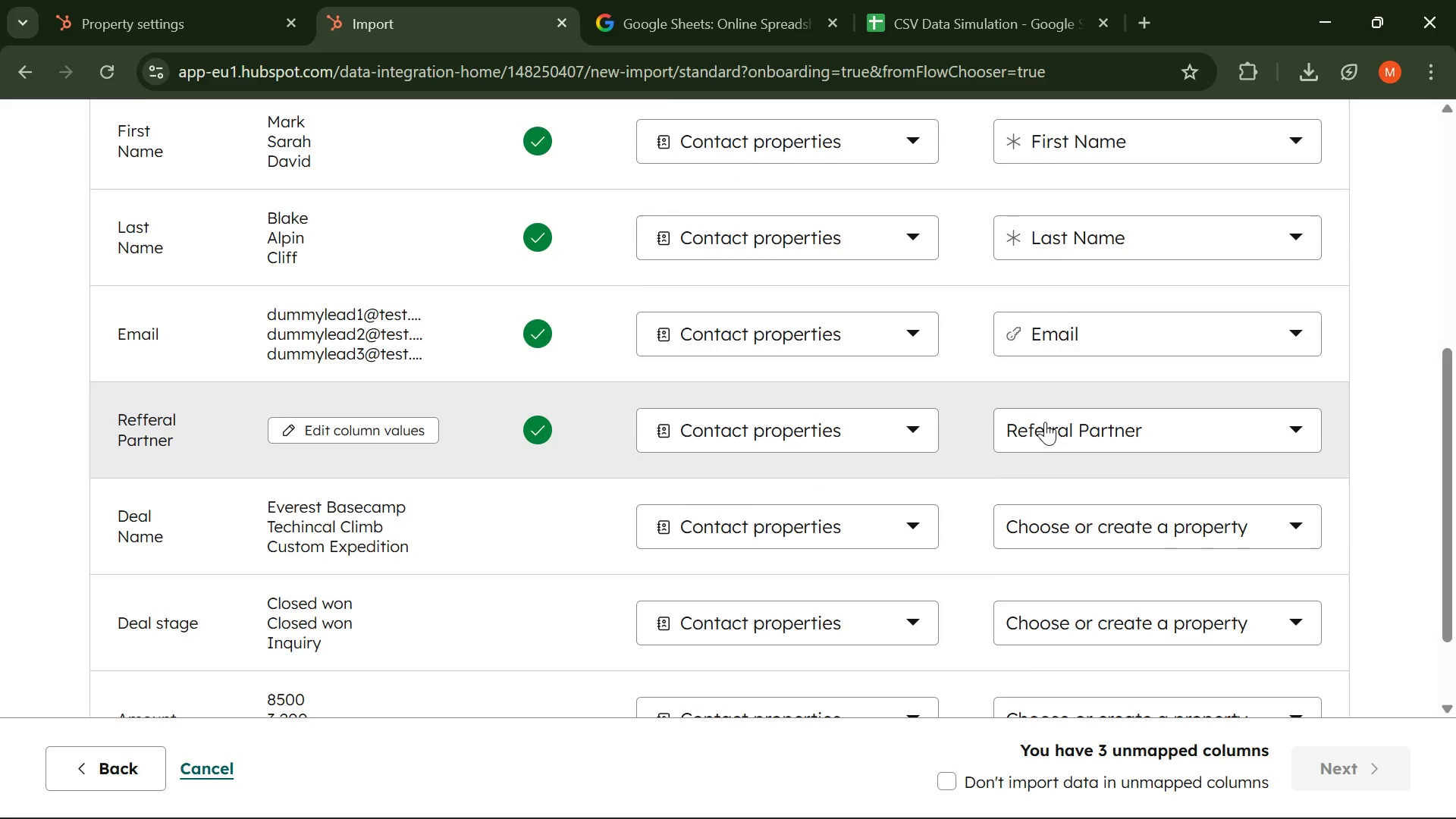 
scroll: coordinate [1023, 425], scroll_direction: down, amount: 2.0
 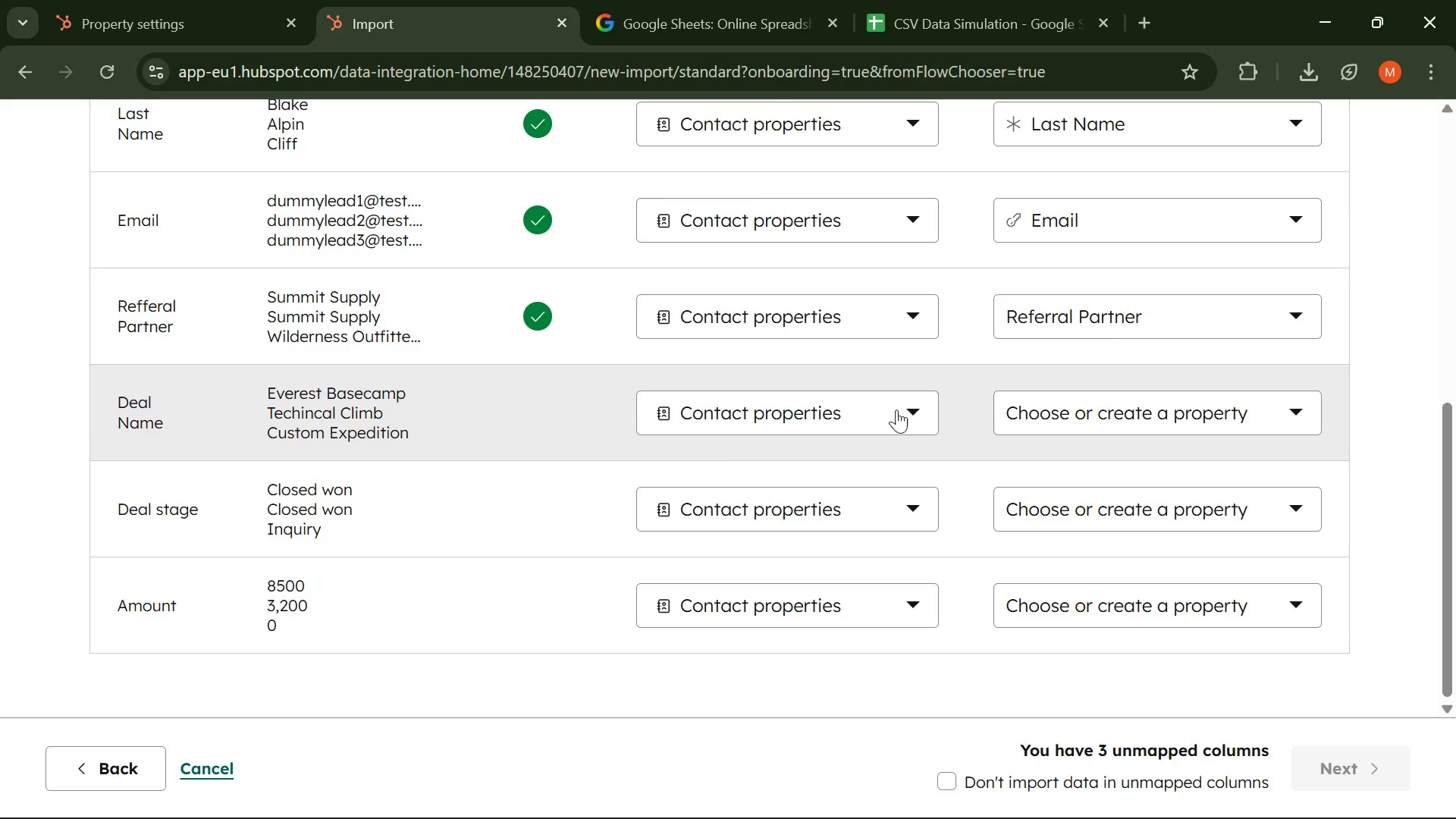 
left_click([915, 416])
 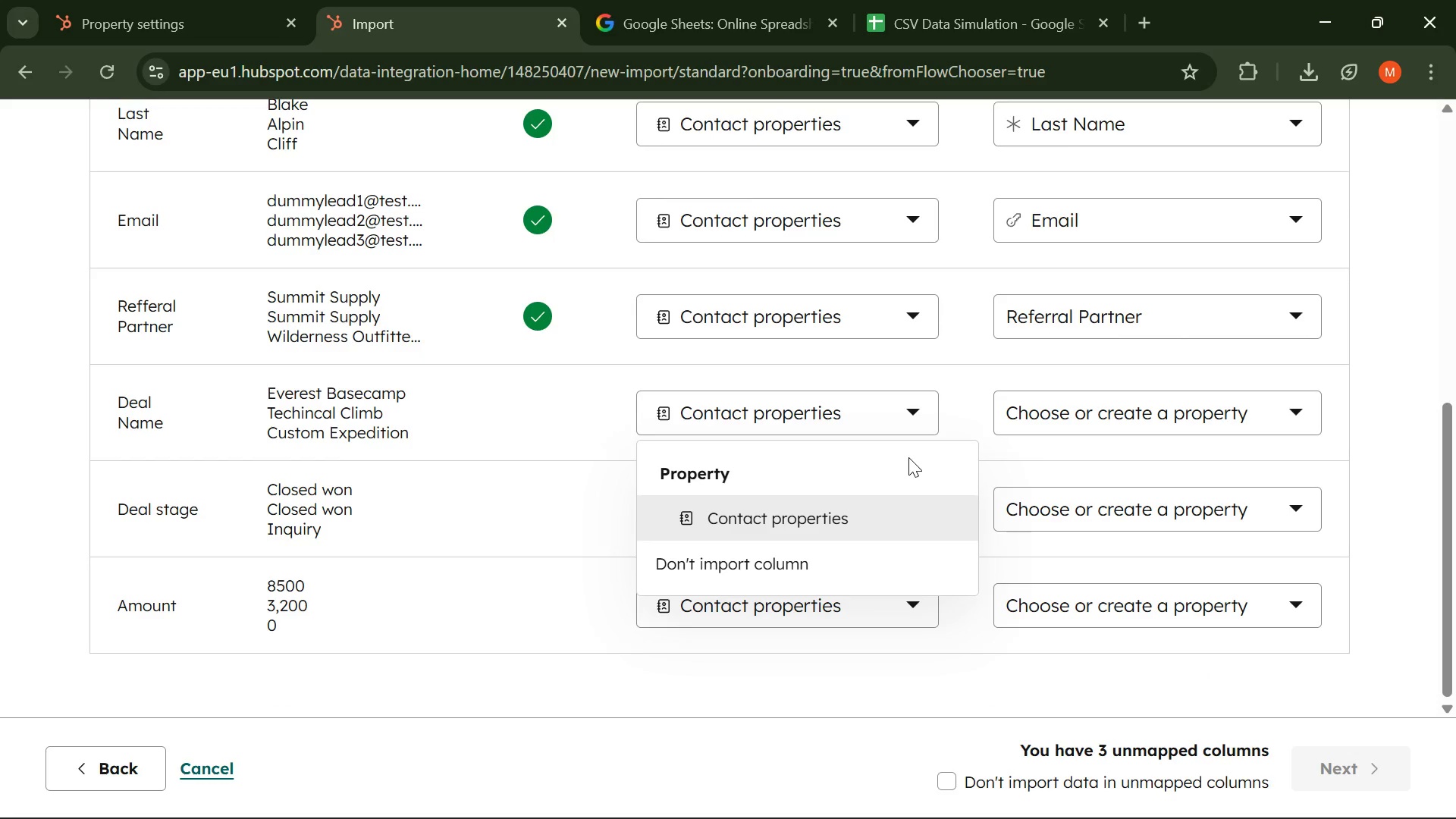 
wait(70.62)
 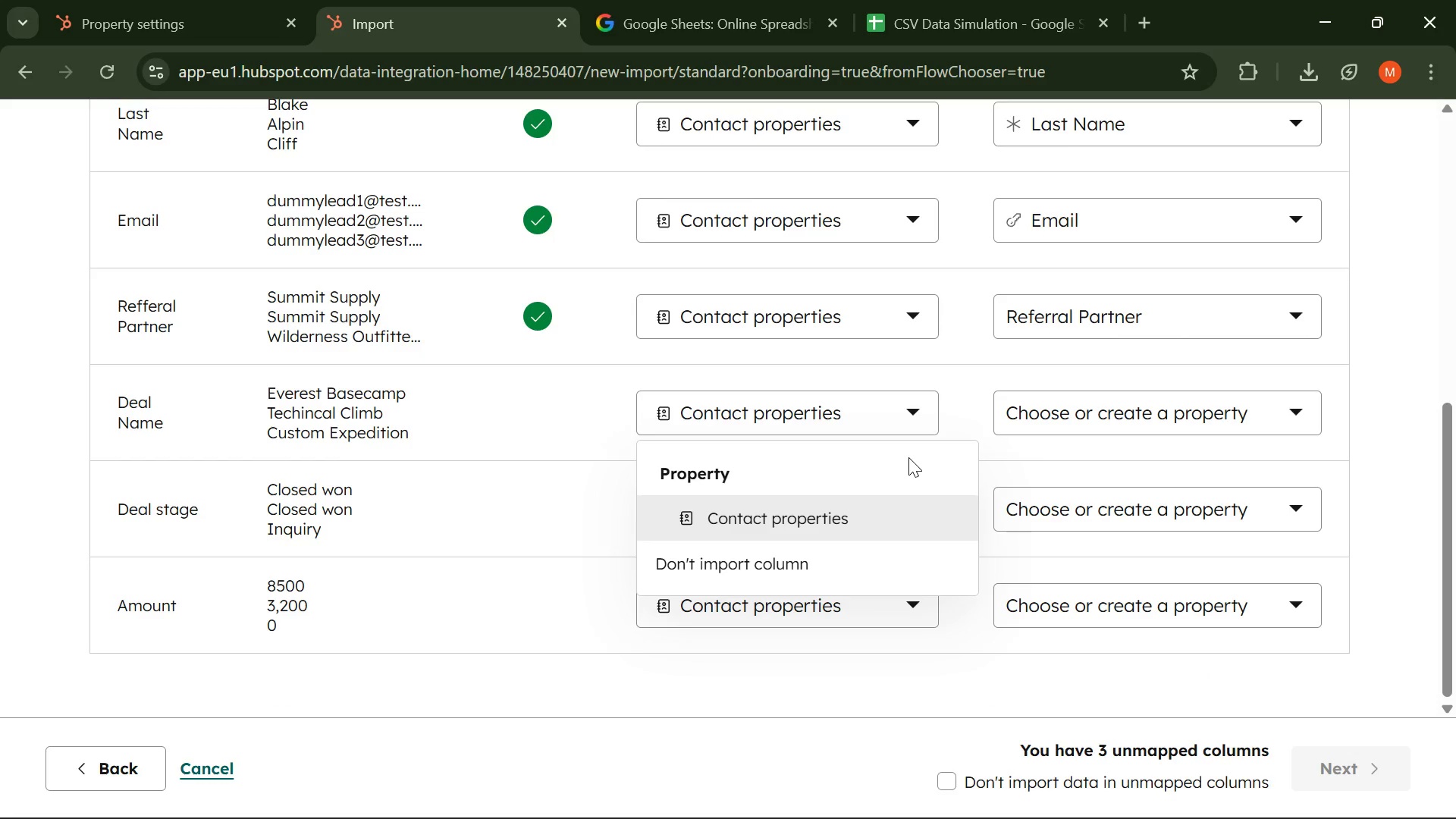 
left_click([623, 698])
 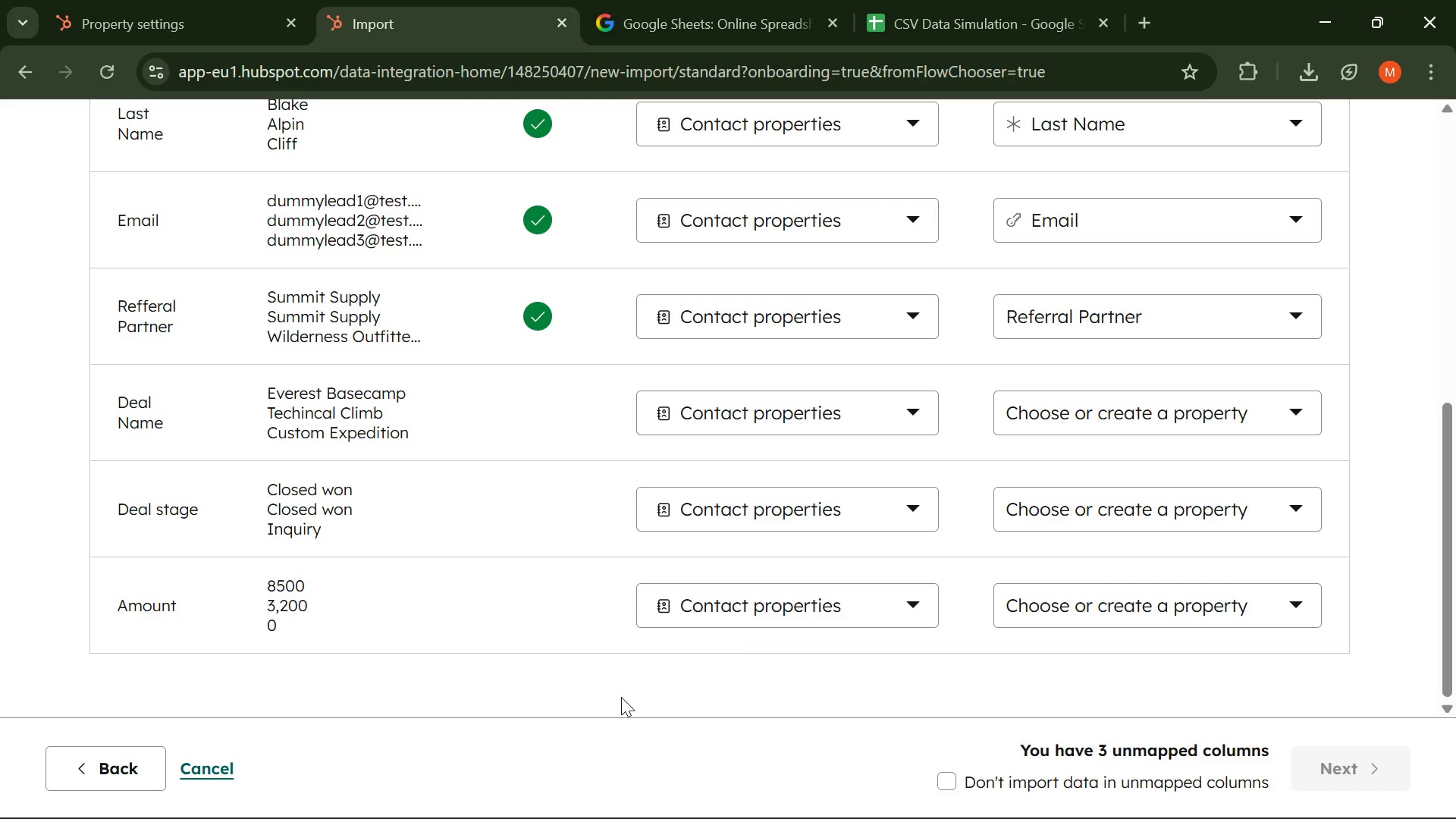 
wait(35.64)
 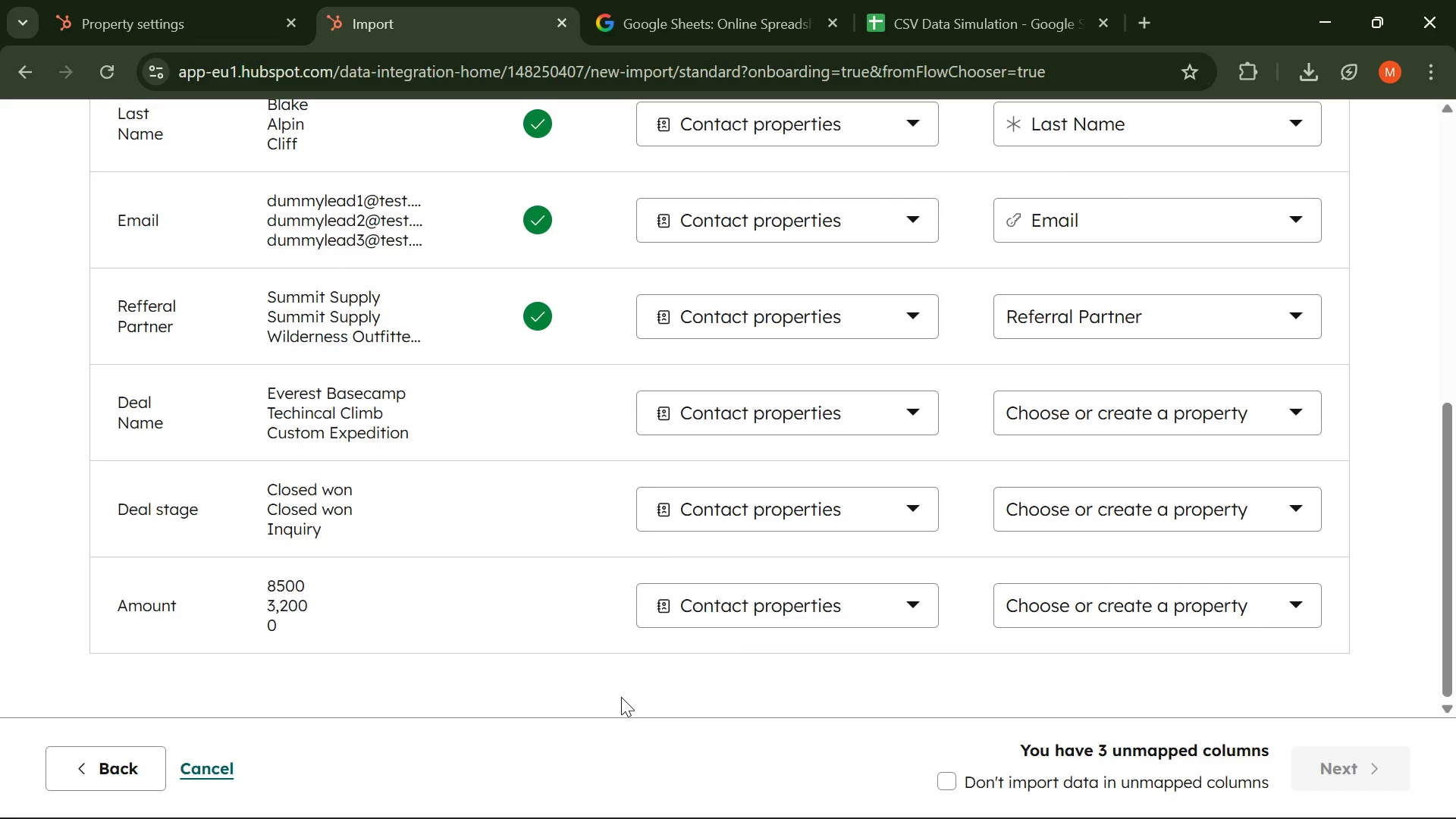 
left_click([77, 768])
 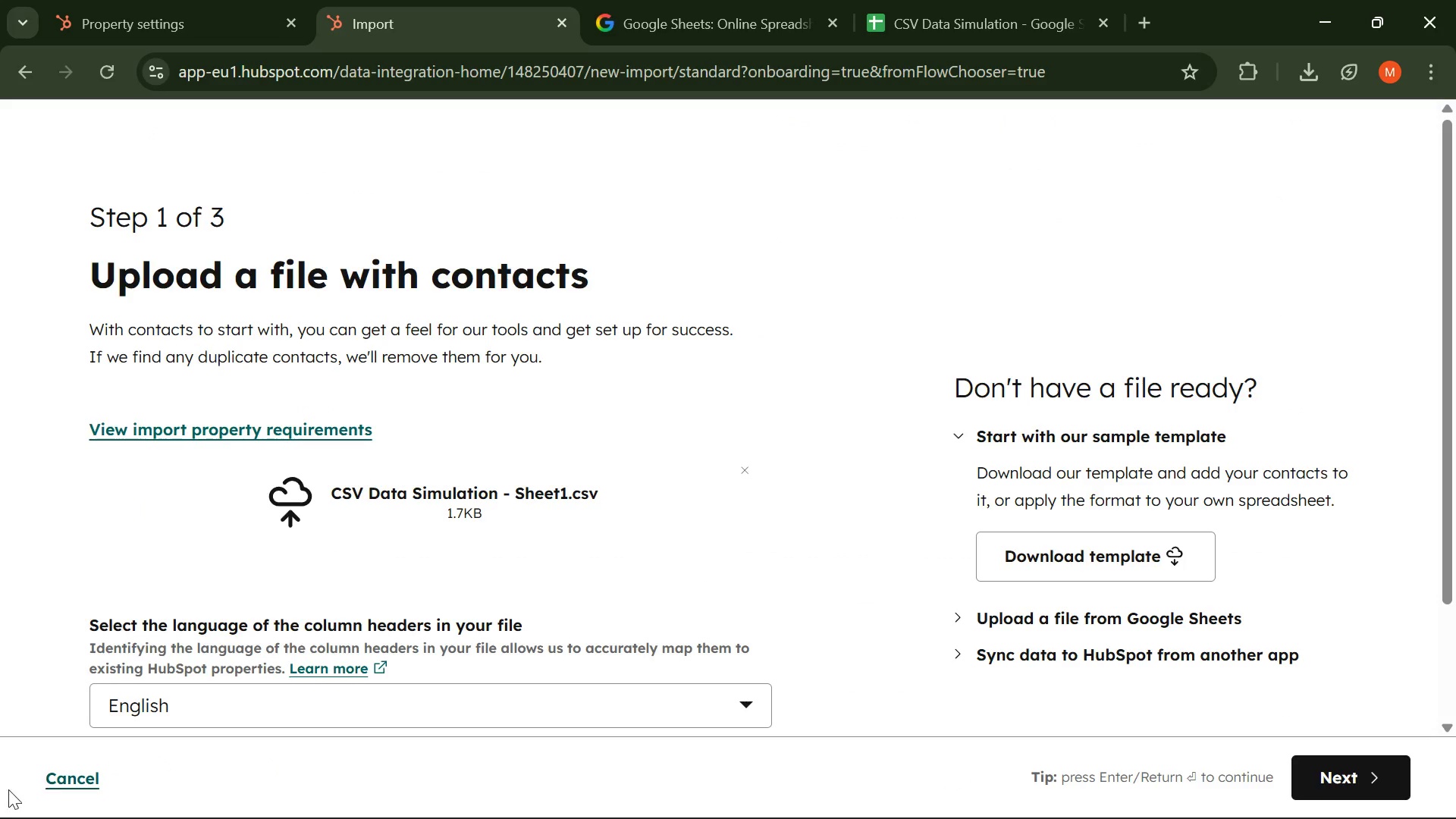 
left_click([77, 783])
 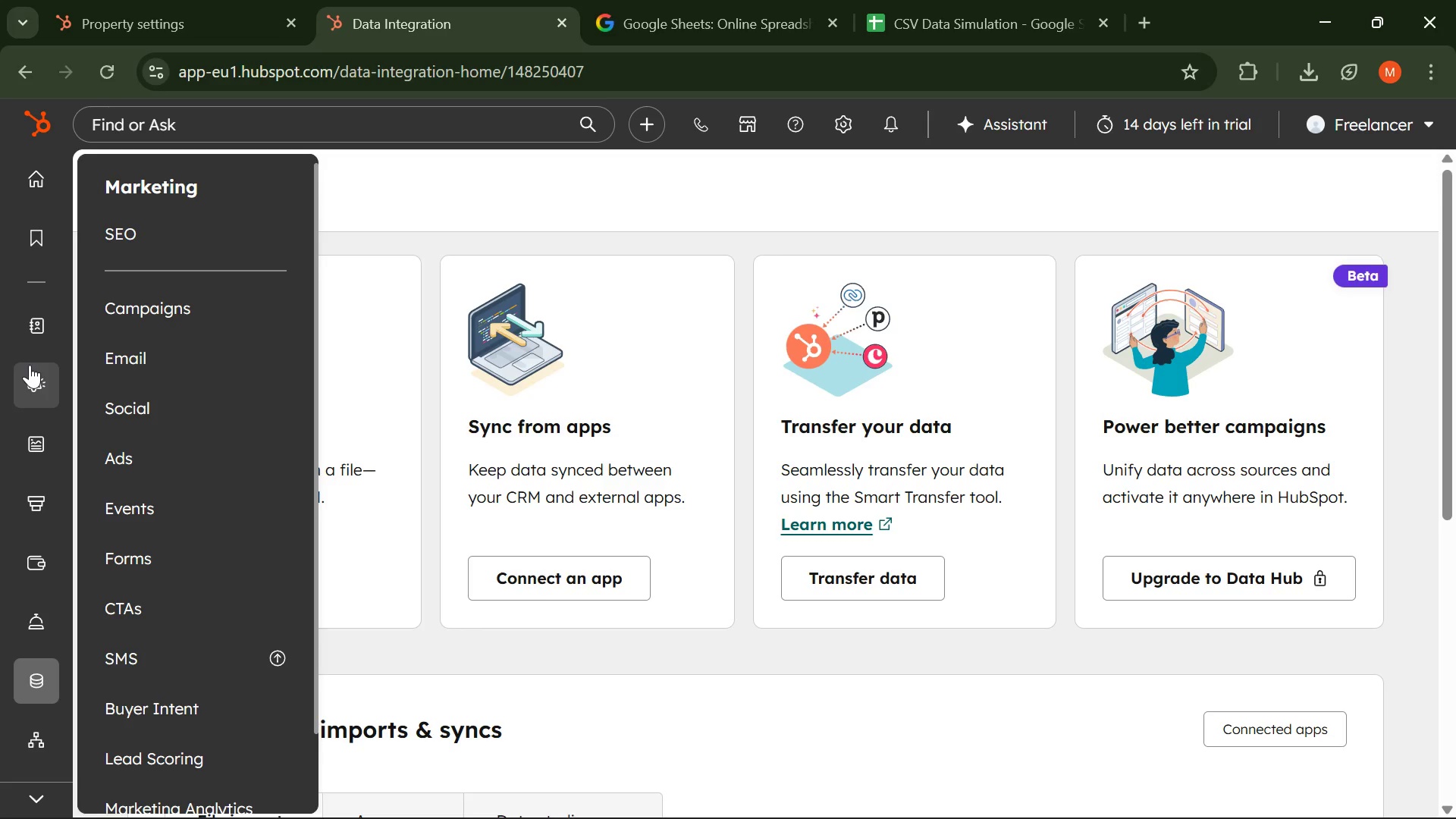 
wait(19.48)
 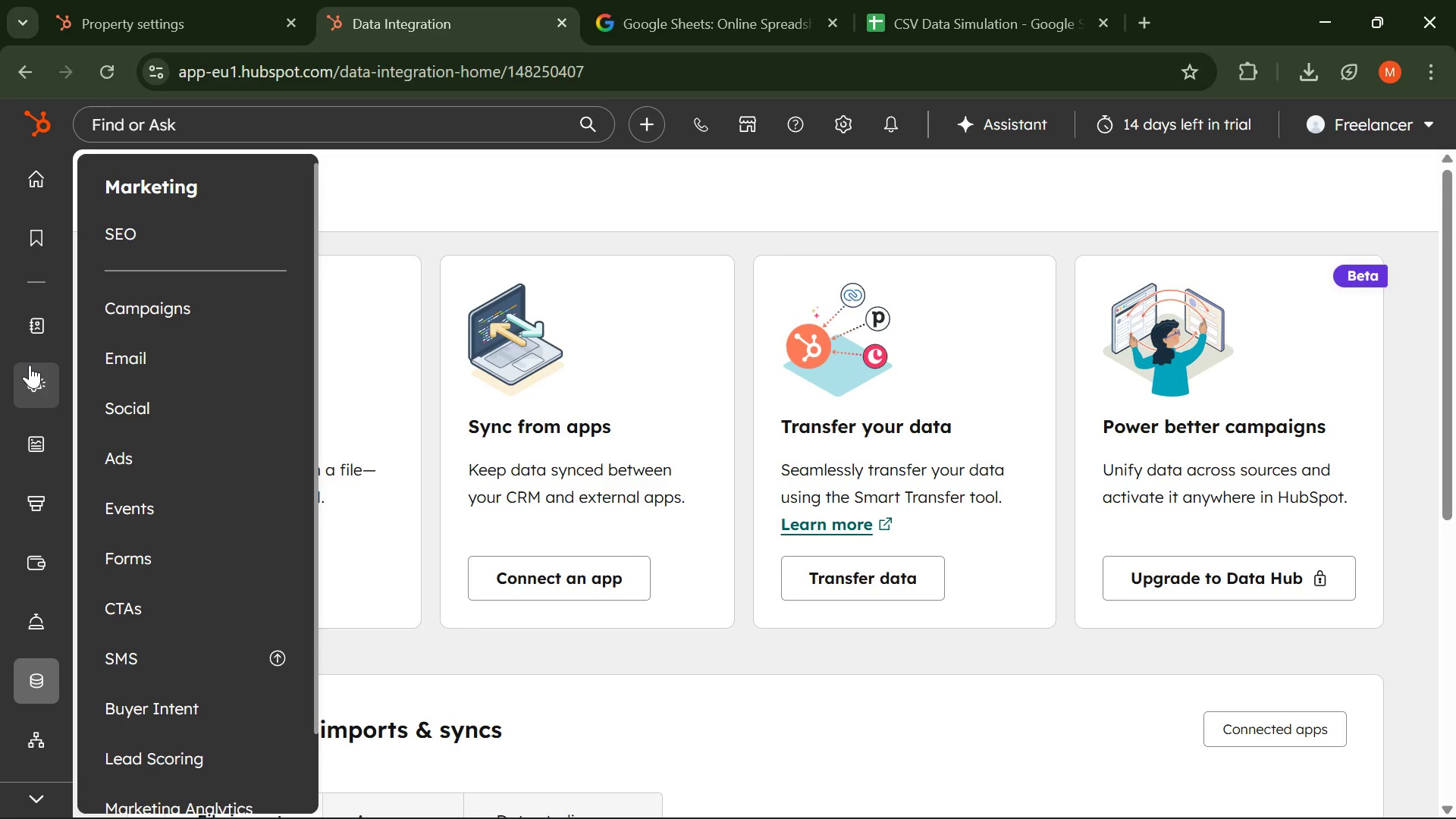 
left_click([152, 752])
 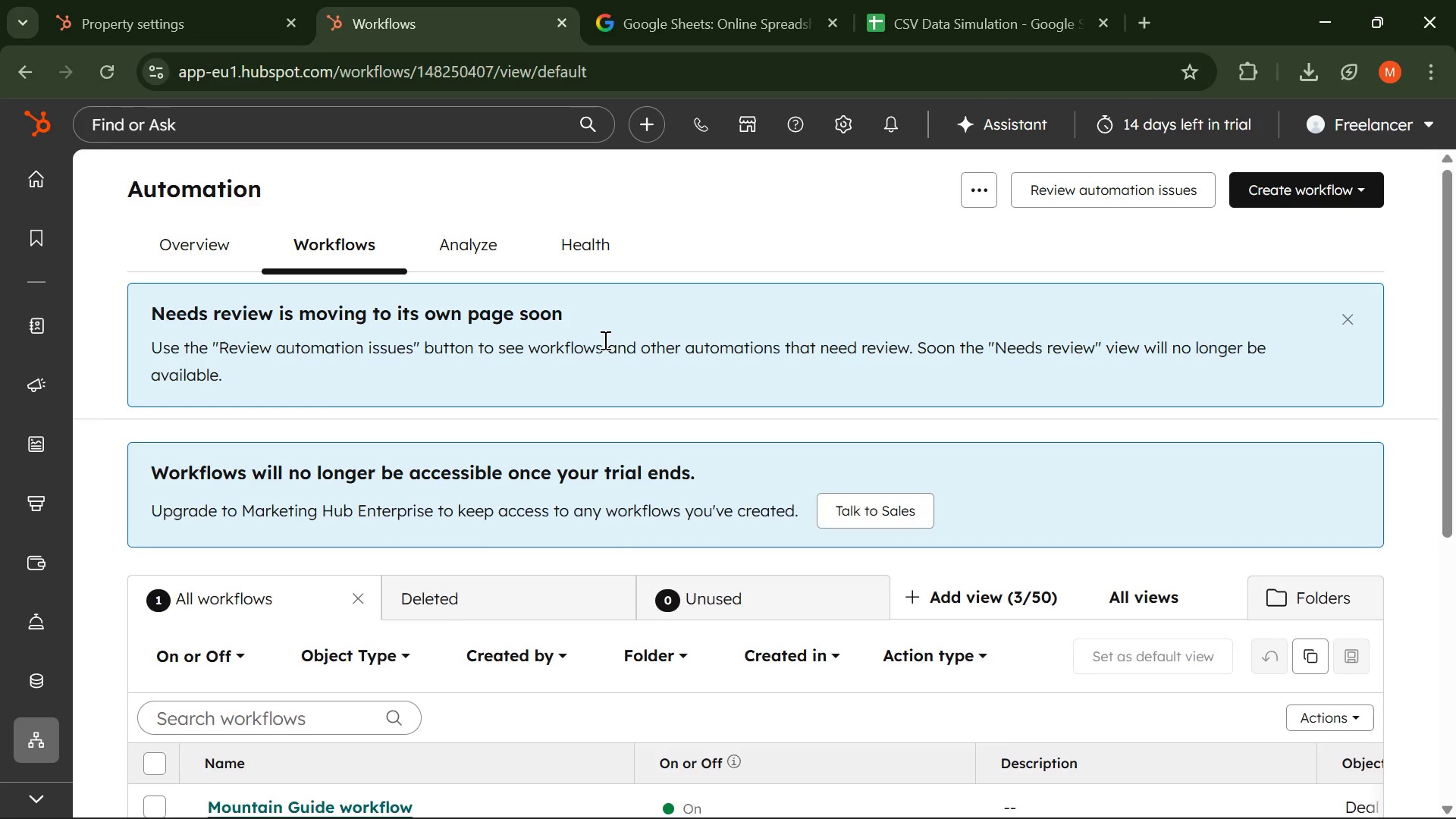 
wait(10.91)
 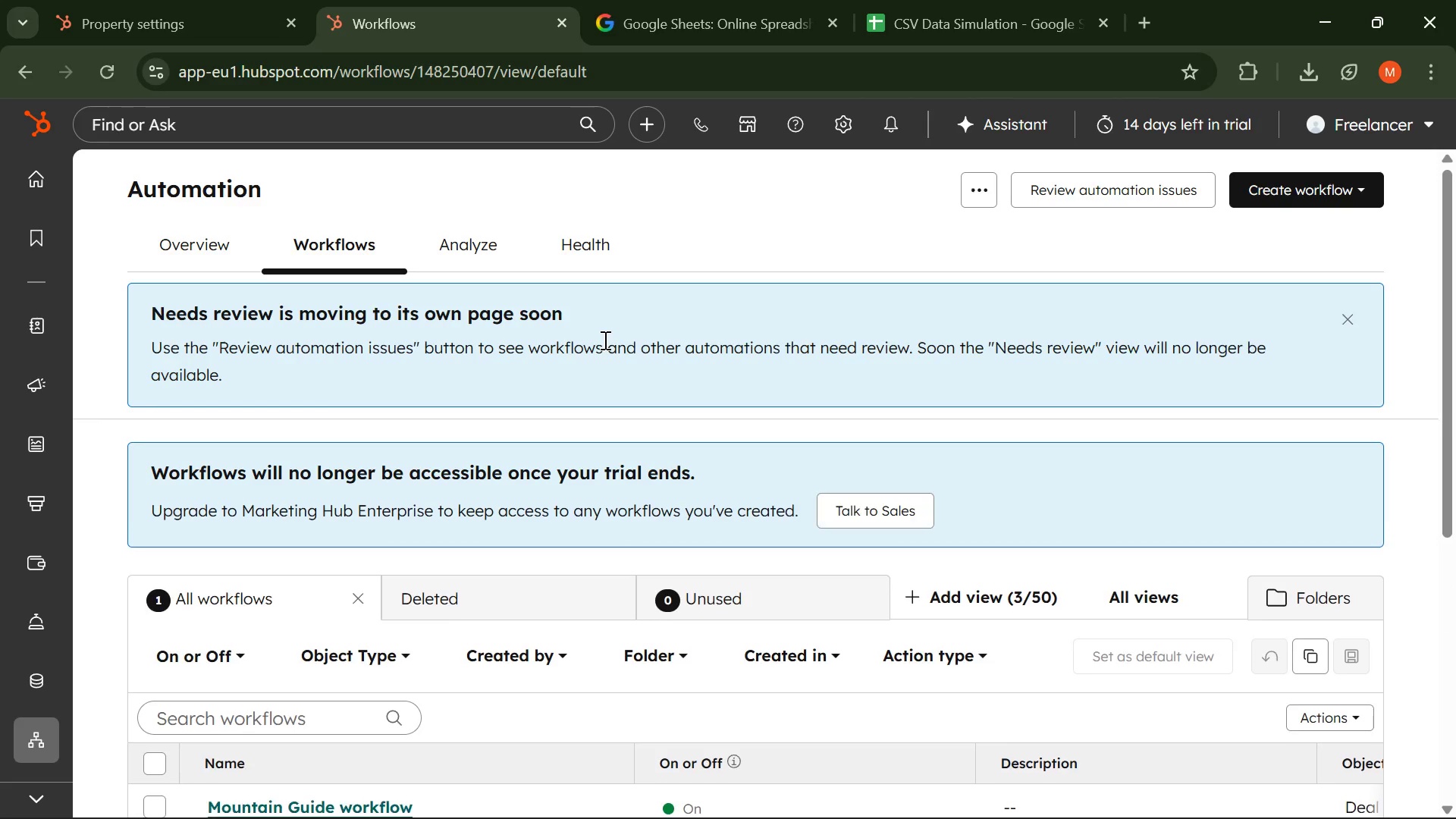 
scroll: coordinate [724, 271], scroll_direction: down, amount: 2.0
 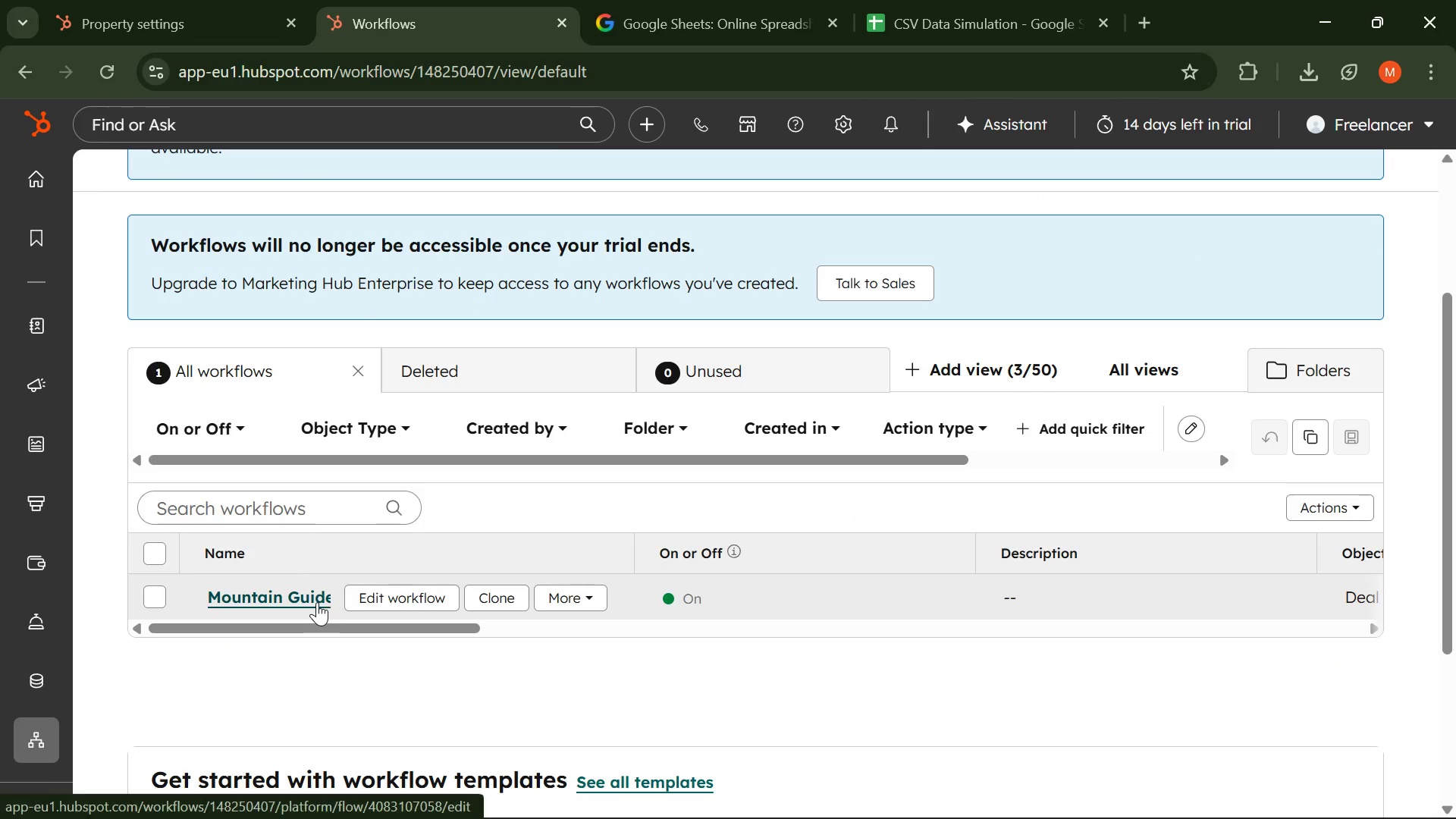 
left_click([413, 591])
 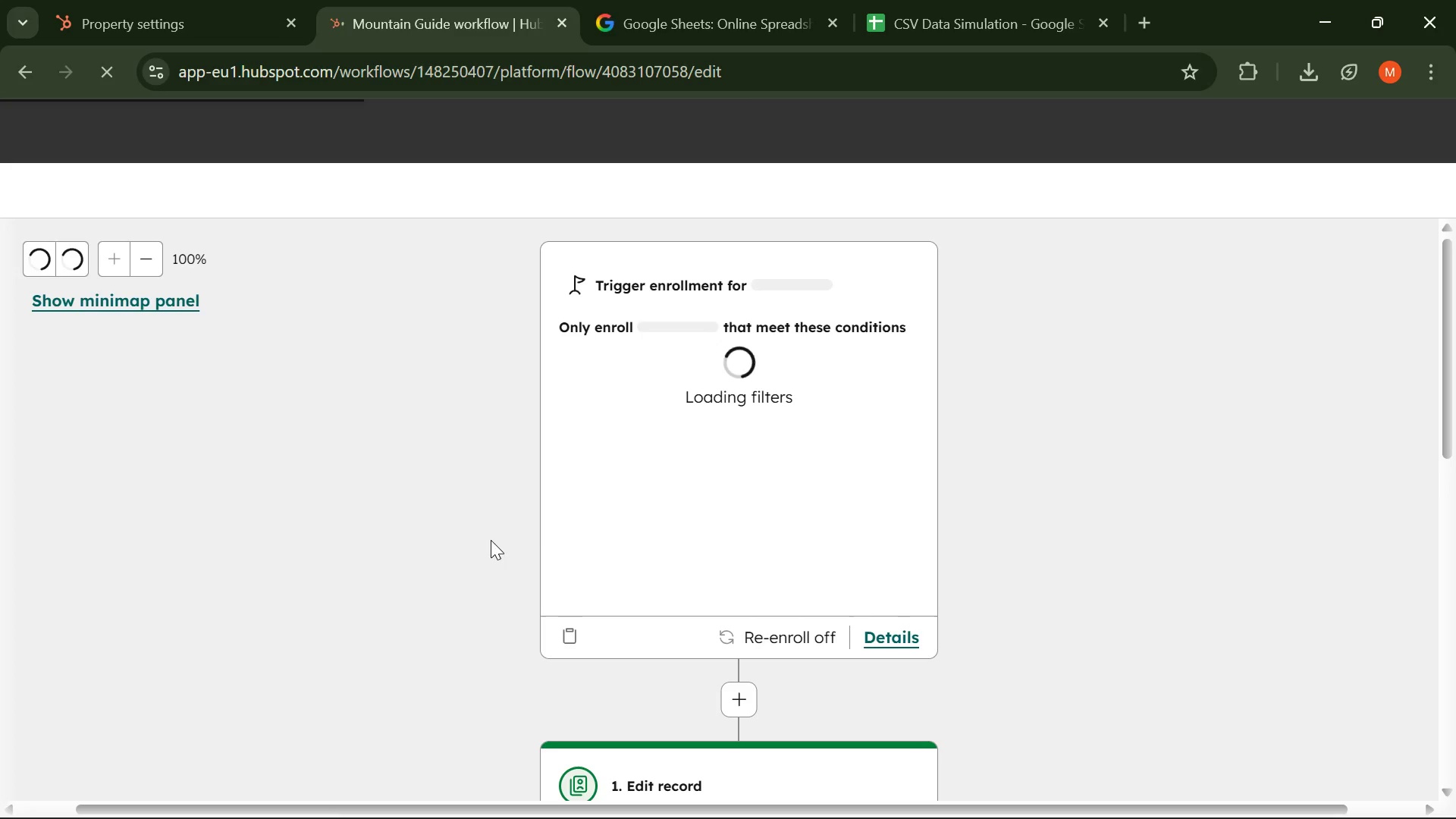 
mouse_move([637, 429])
 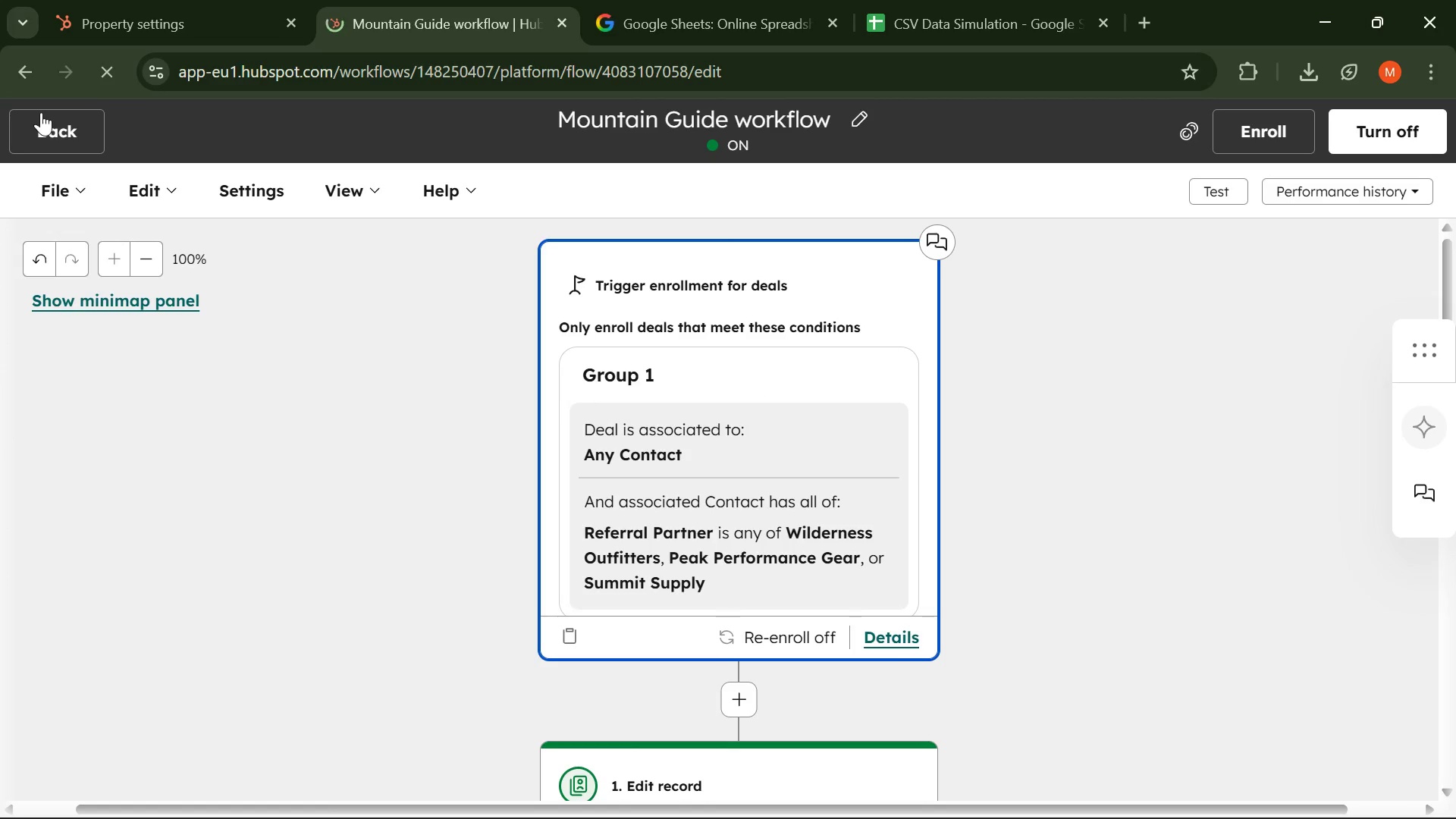 
left_click([41, 112])
 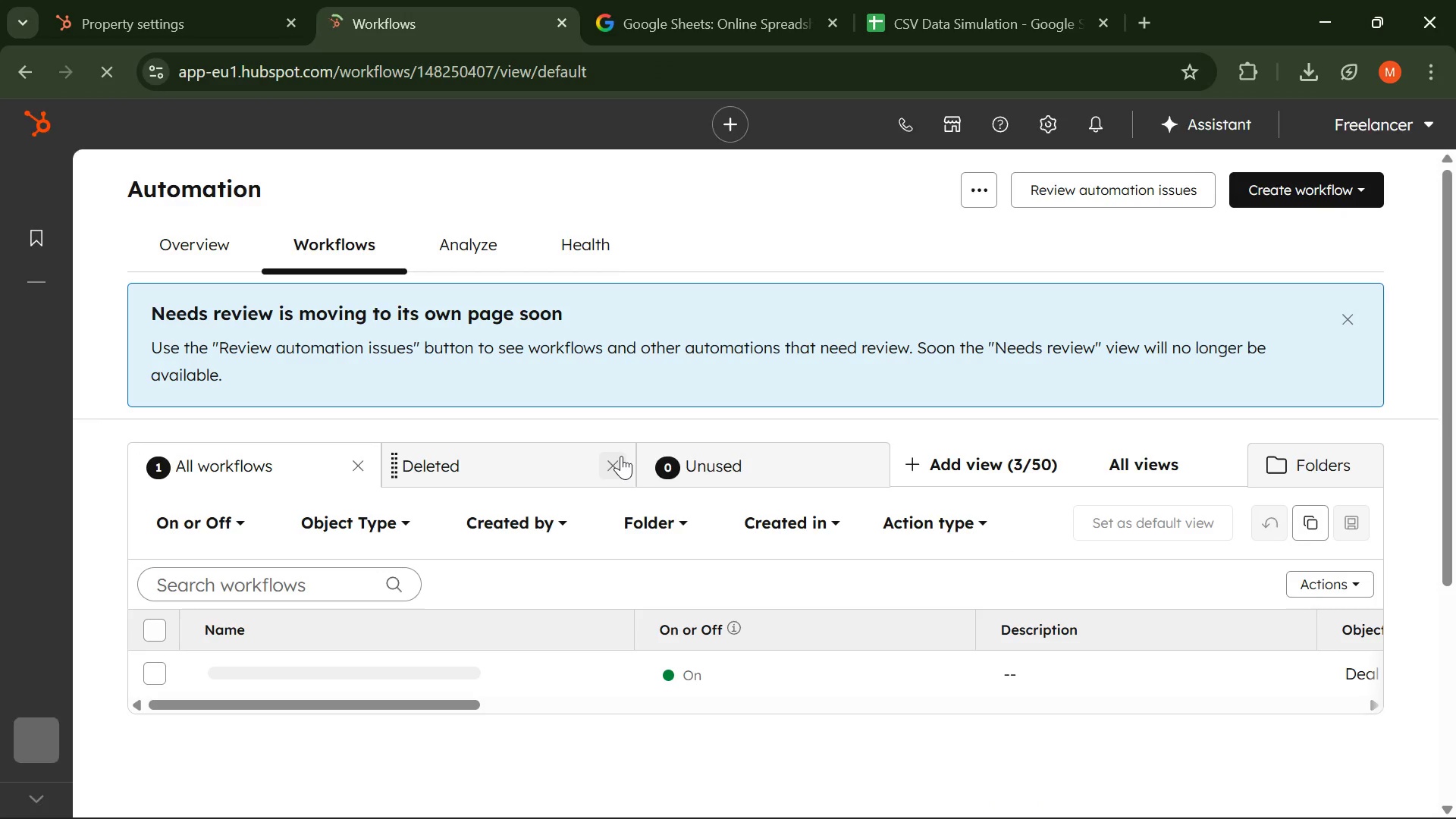 
wait(6.0)
 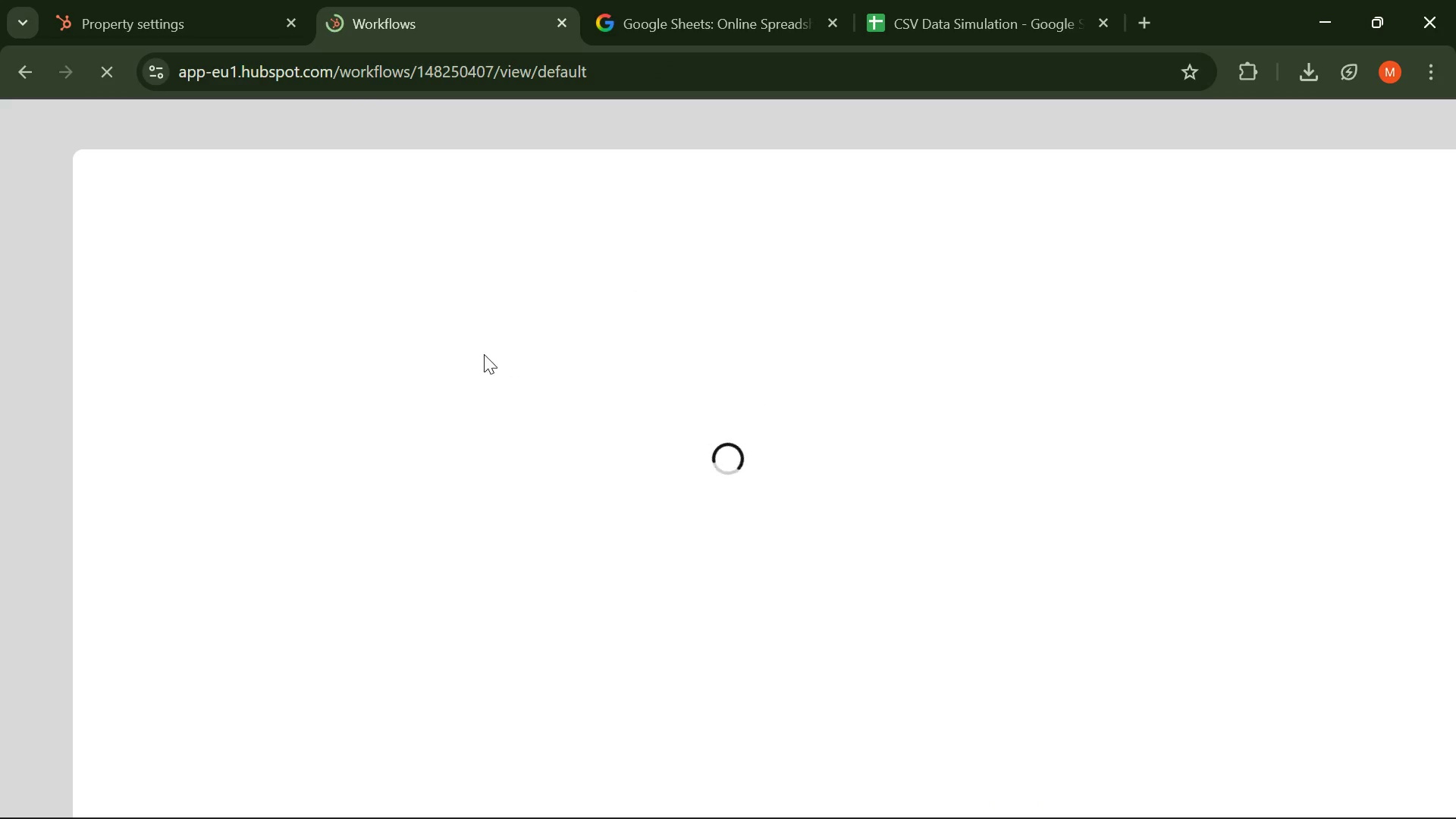 
scroll: coordinate [557, 469], scroll_direction: down, amount: 1.0
 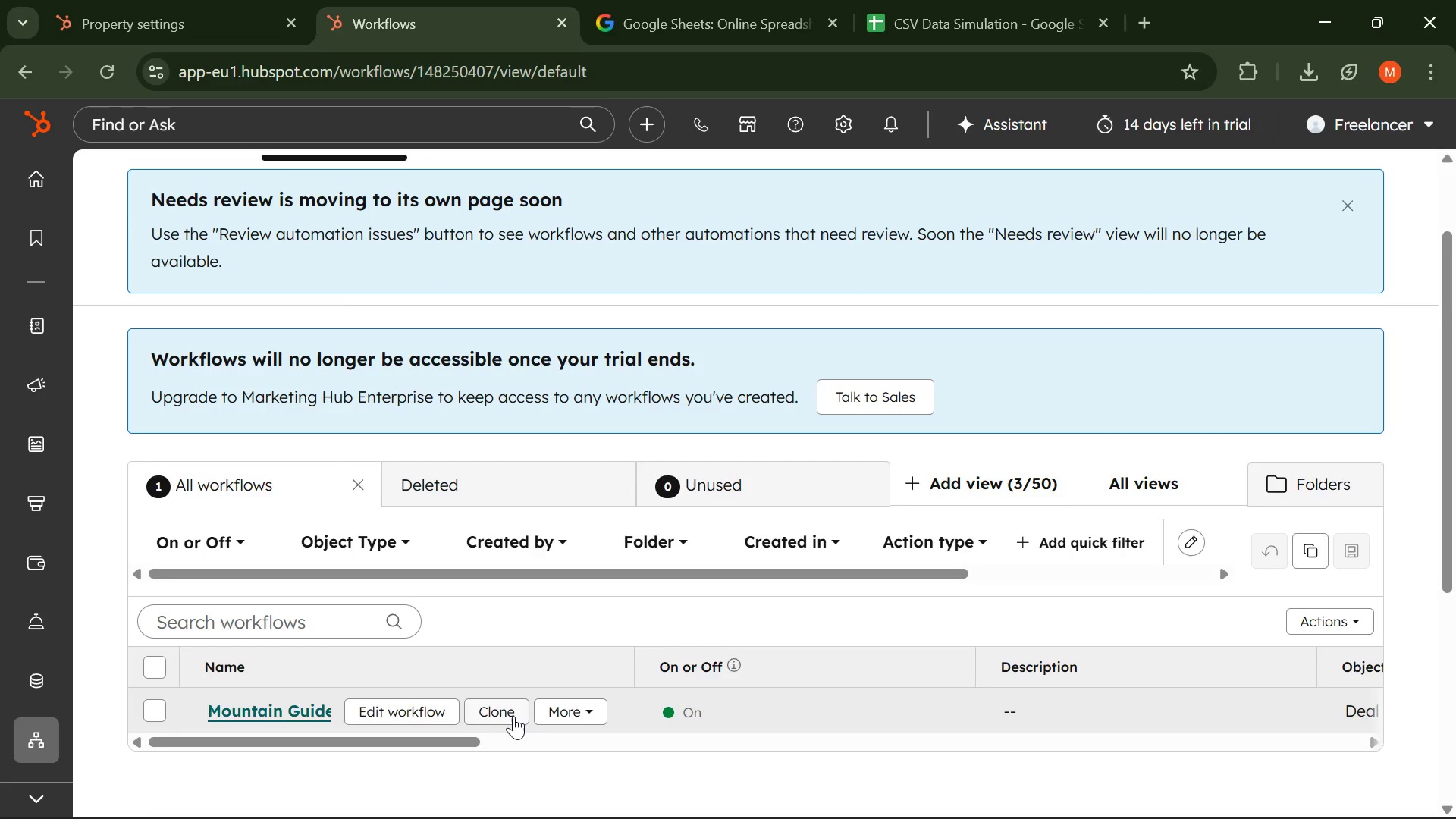 
left_click([504, 715])
 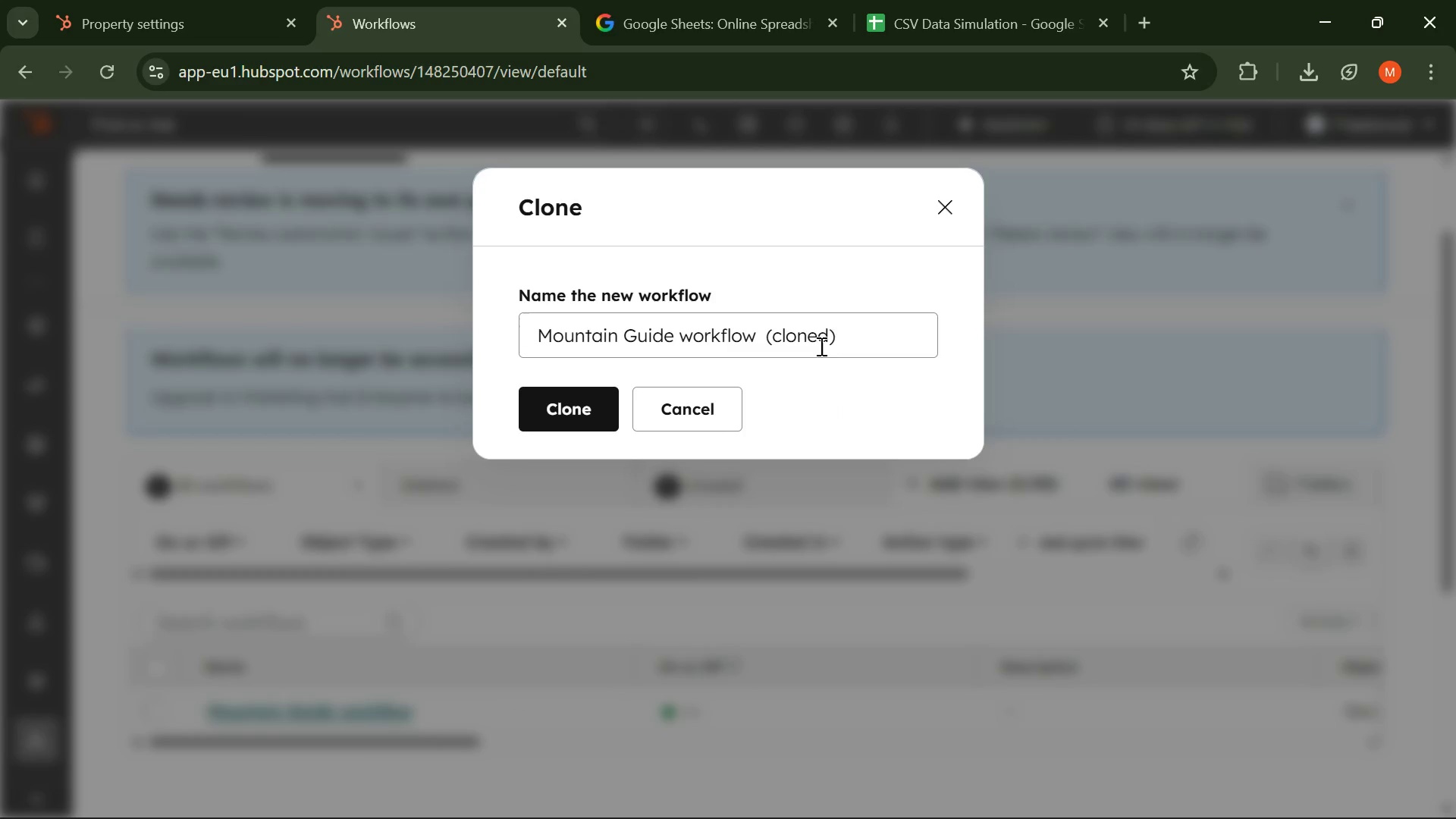 
left_click_drag(start_coordinate=[838, 333], to_coordinate=[755, 338])
 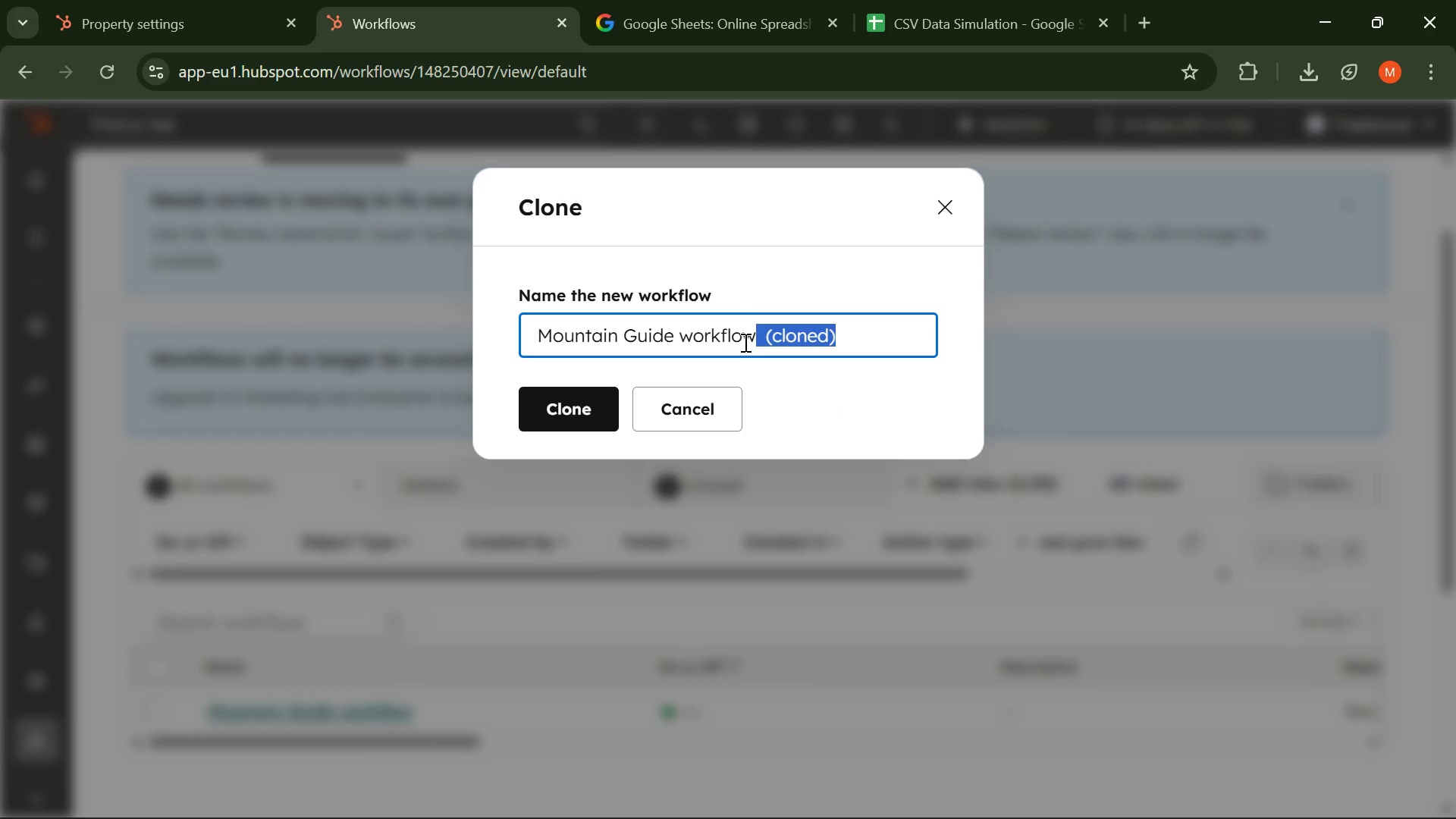 
key(2)
 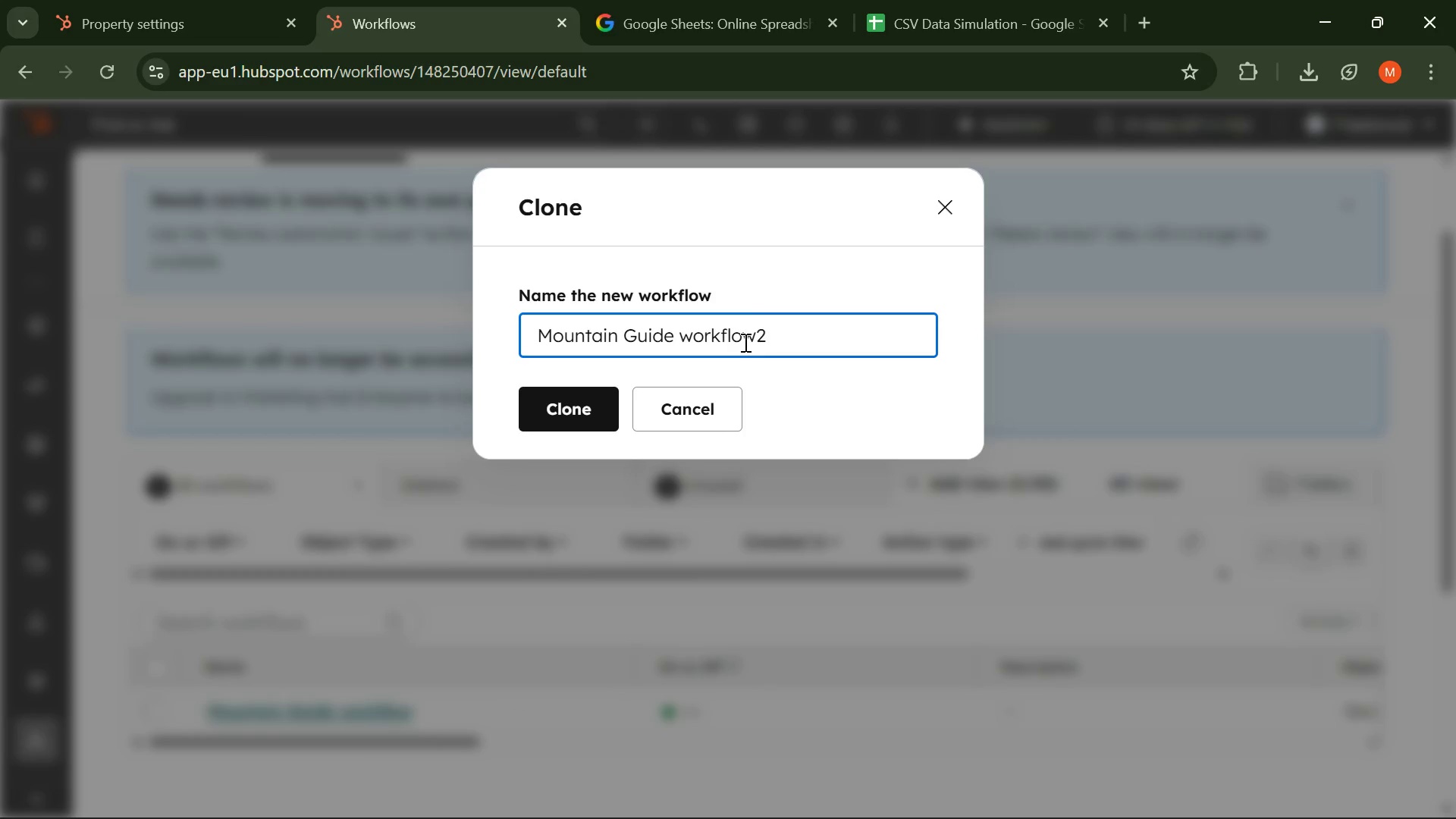 
key(ArrowLeft)
 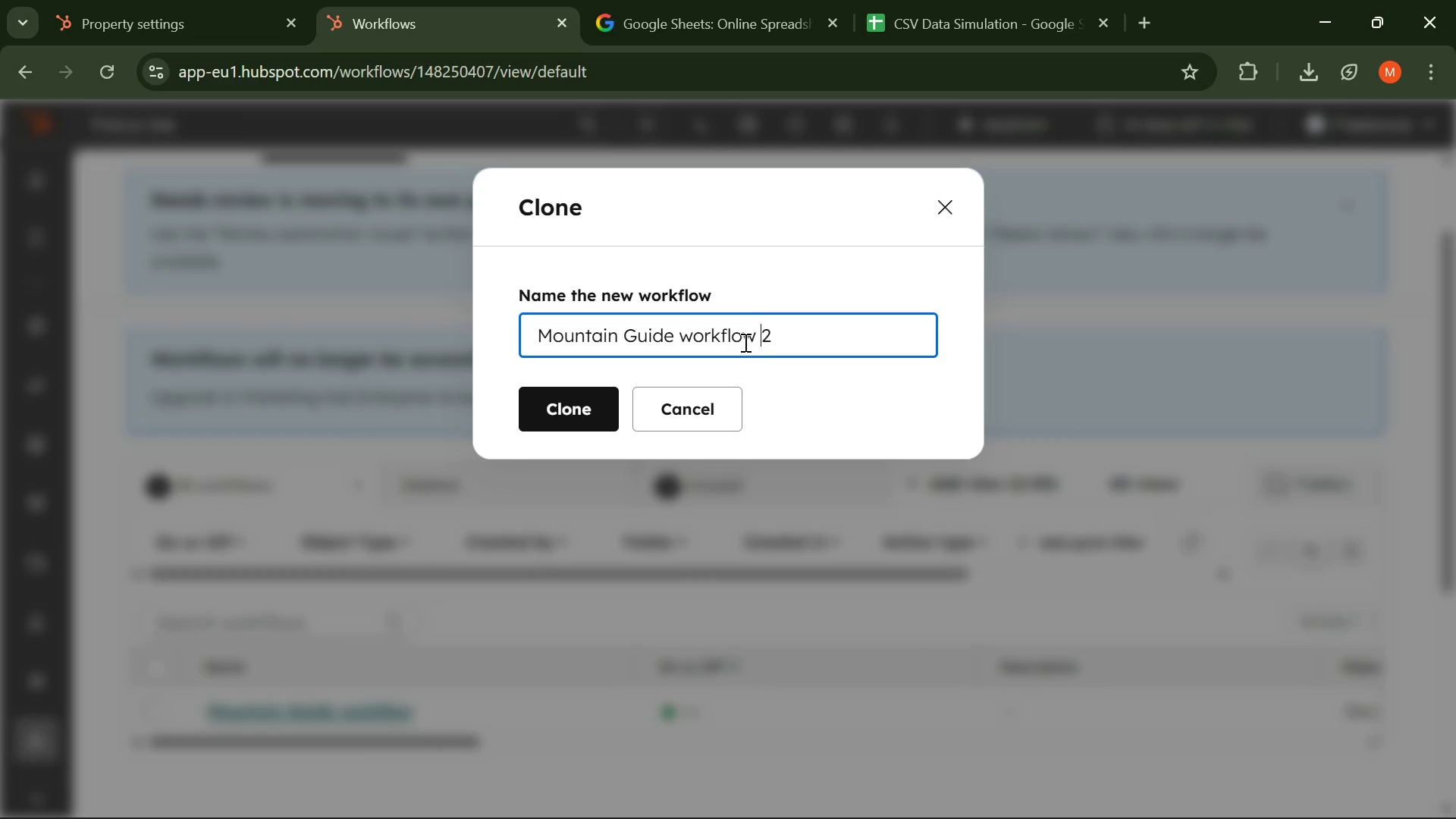 
key(Space)
 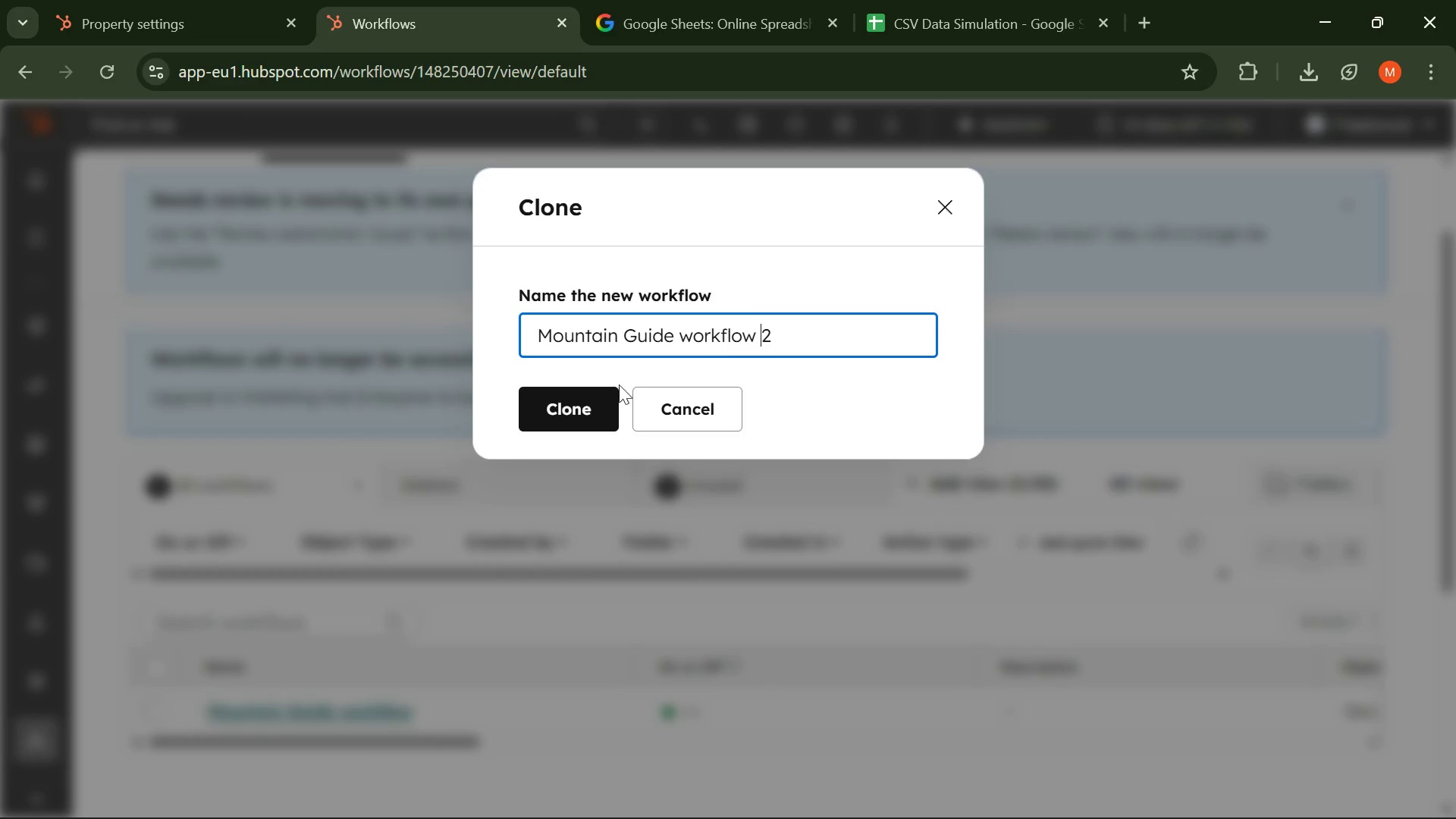 
left_click([571, 403])
 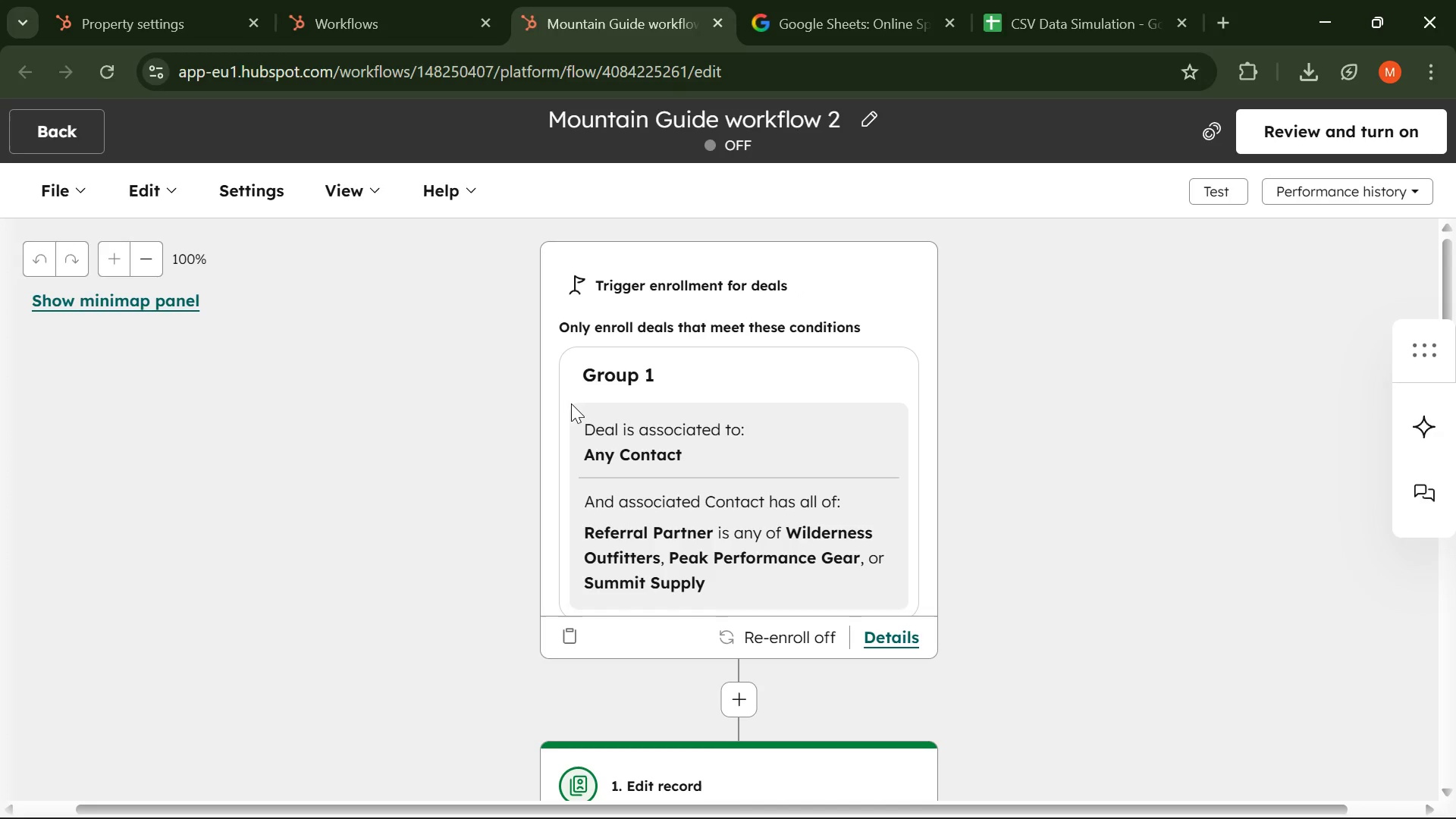 
wait(20.67)
 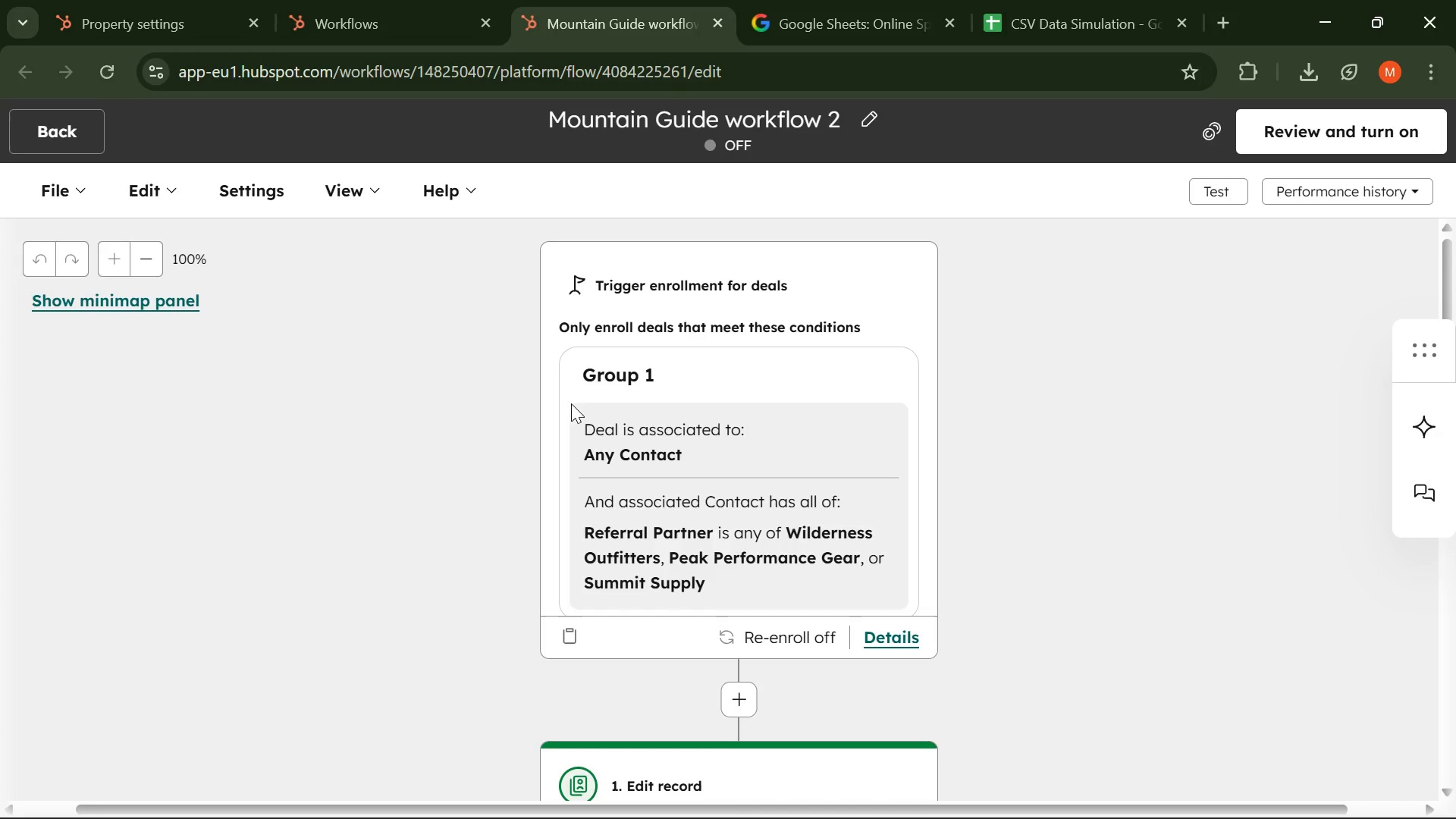 
left_click([126, 182])
 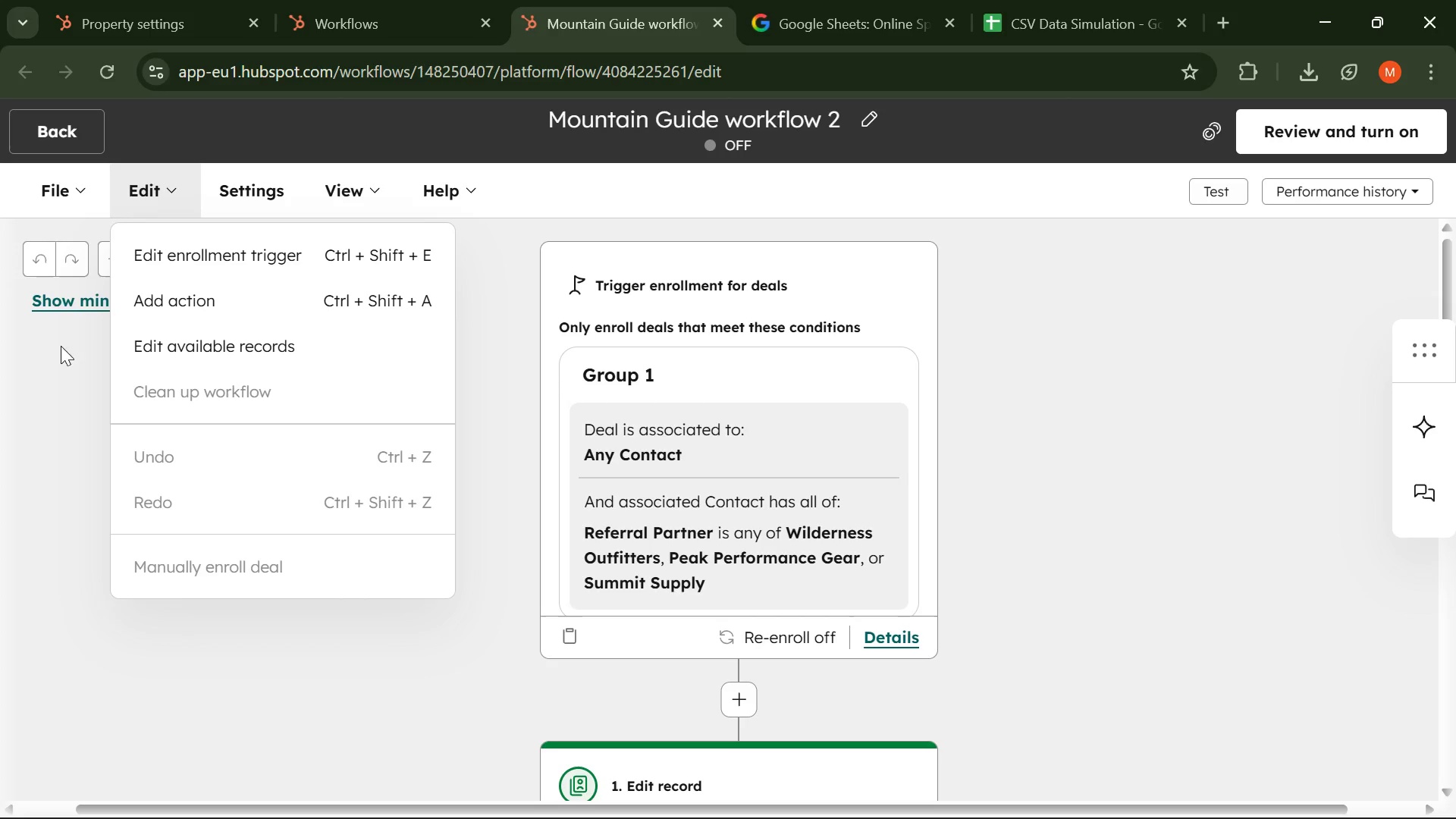 
left_click([42, 360])
 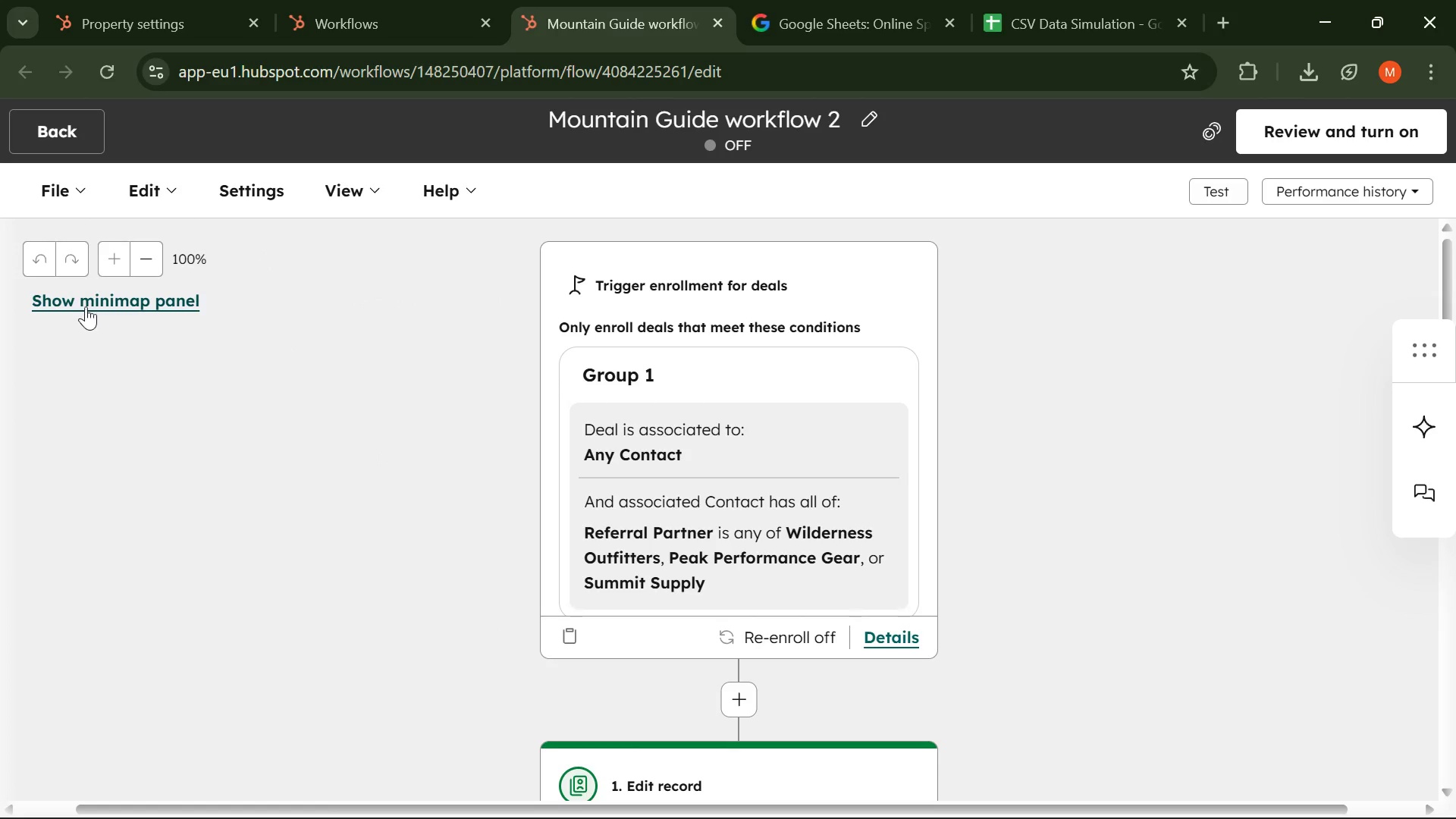 
left_click([86, 300])
 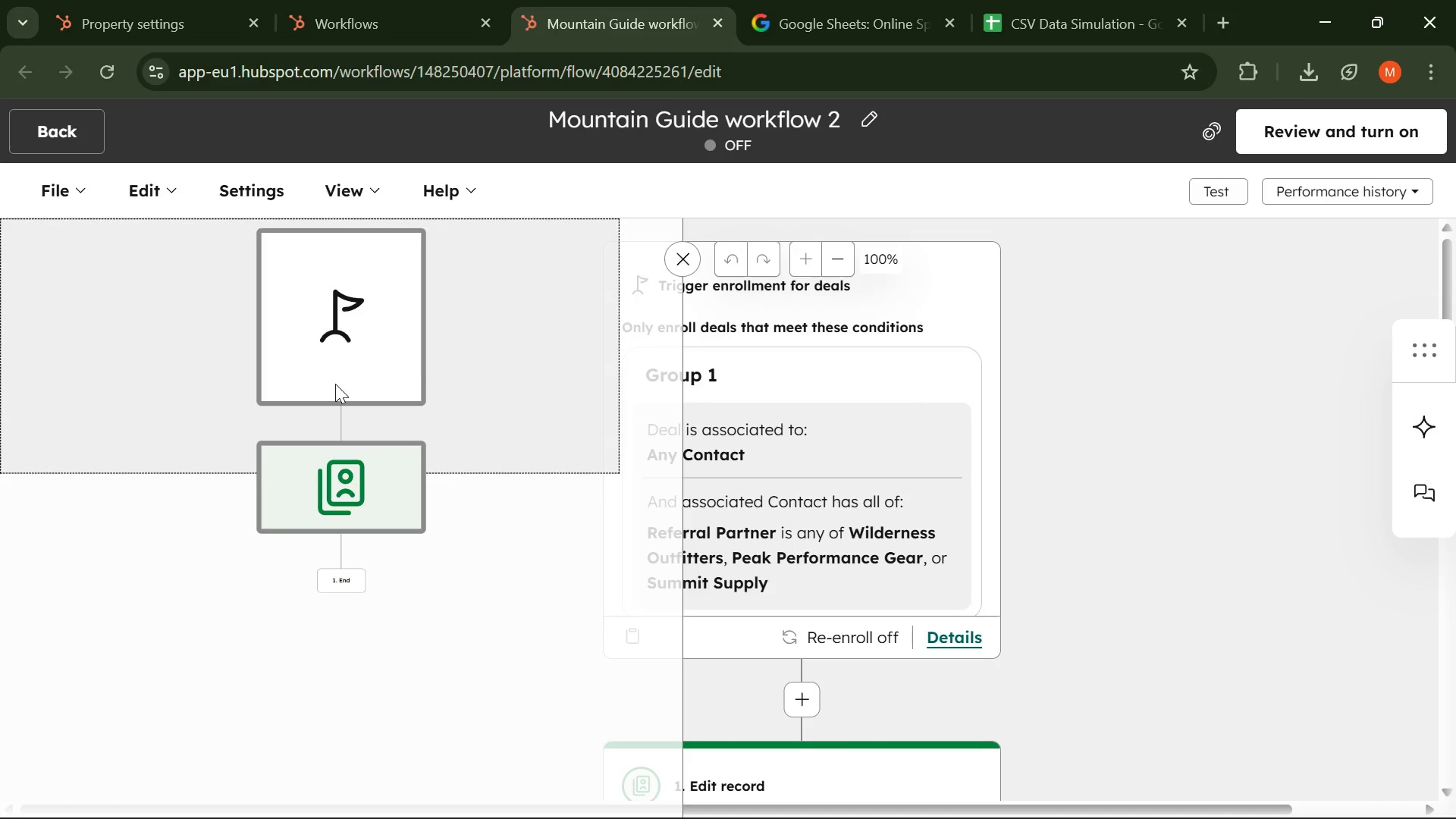 
left_click([162, 199])
 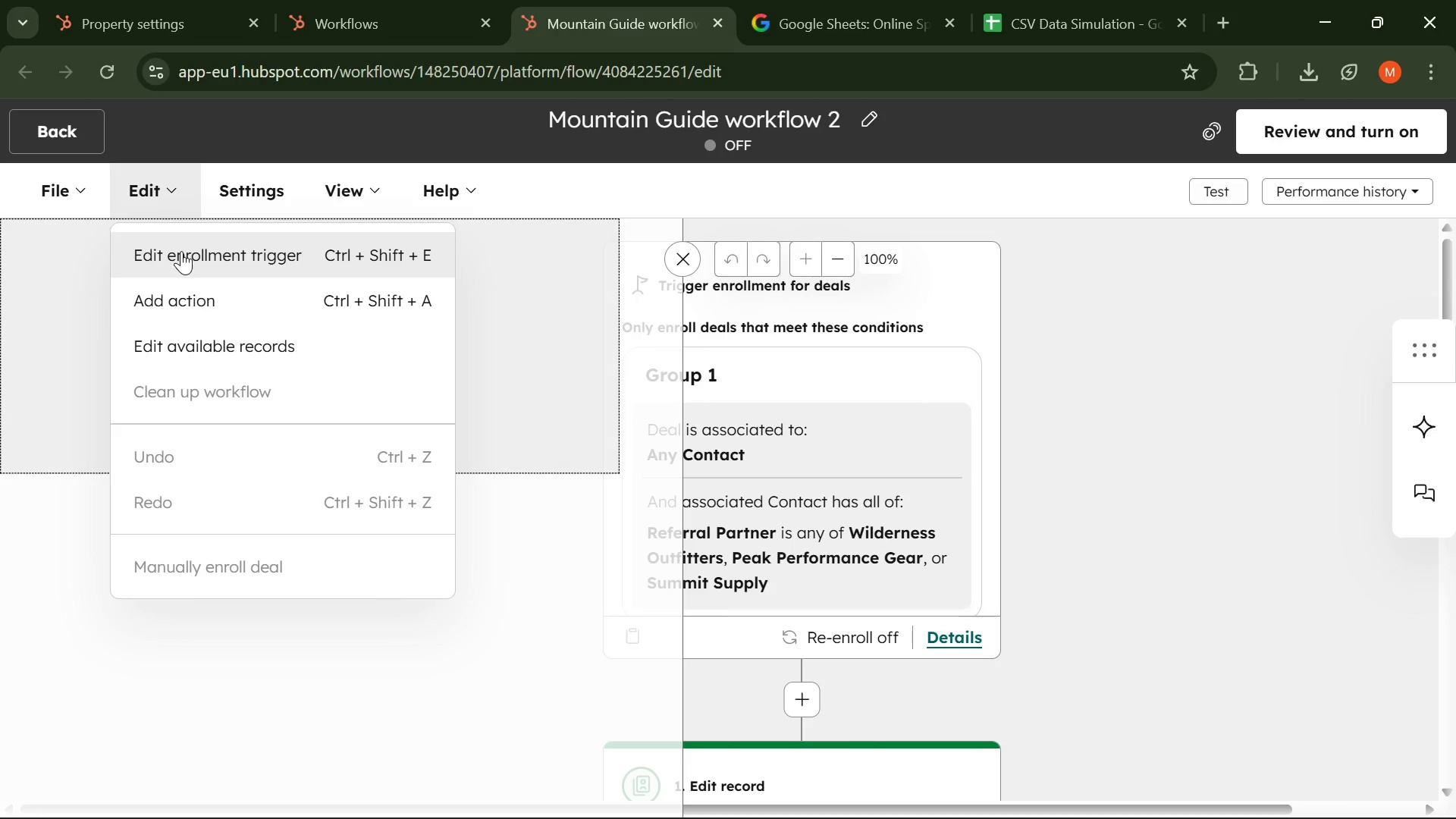 
left_click([181, 251])
 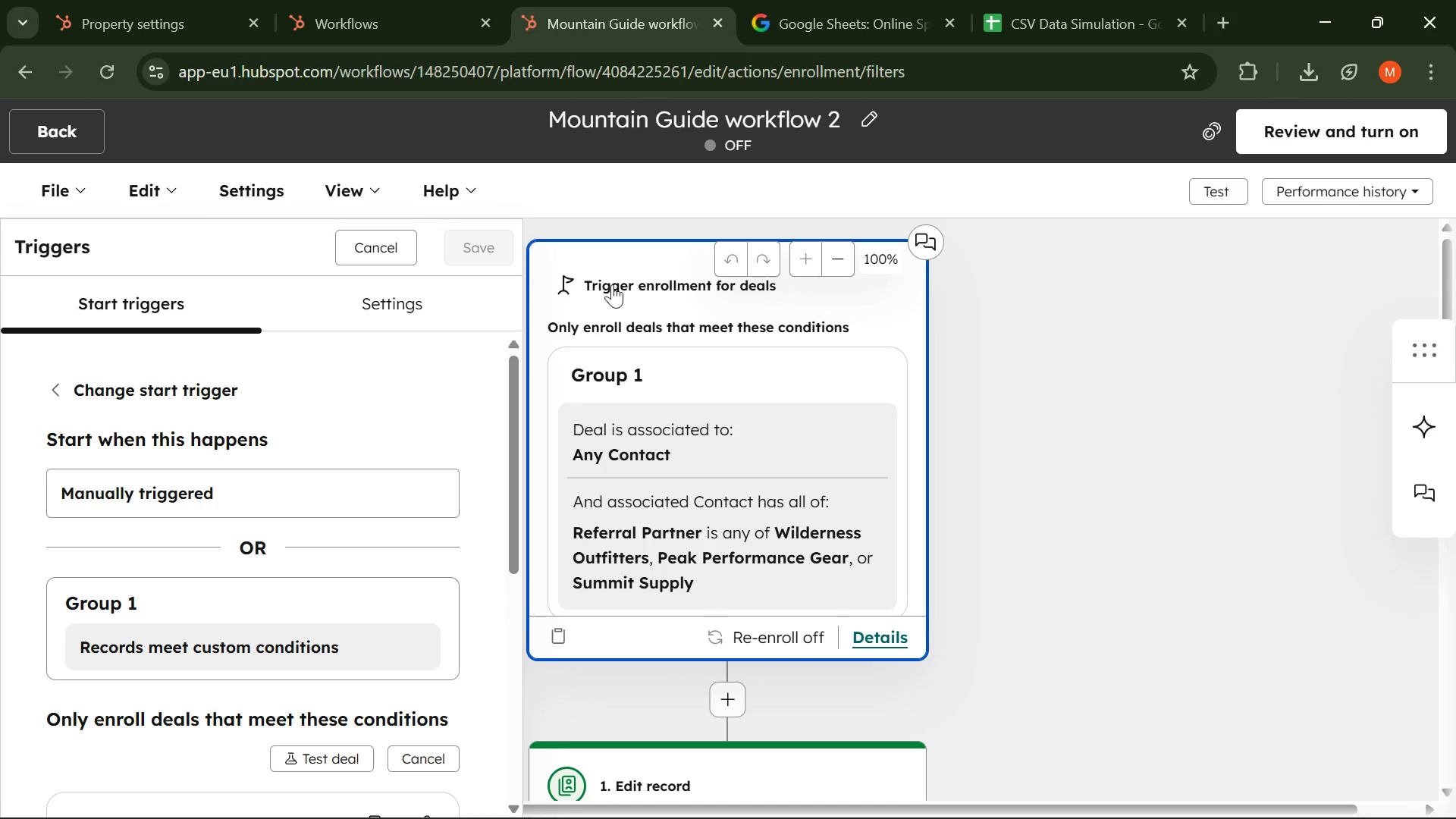 
scroll: coordinate [344, 538], scroll_direction: down, amount: 2.0
 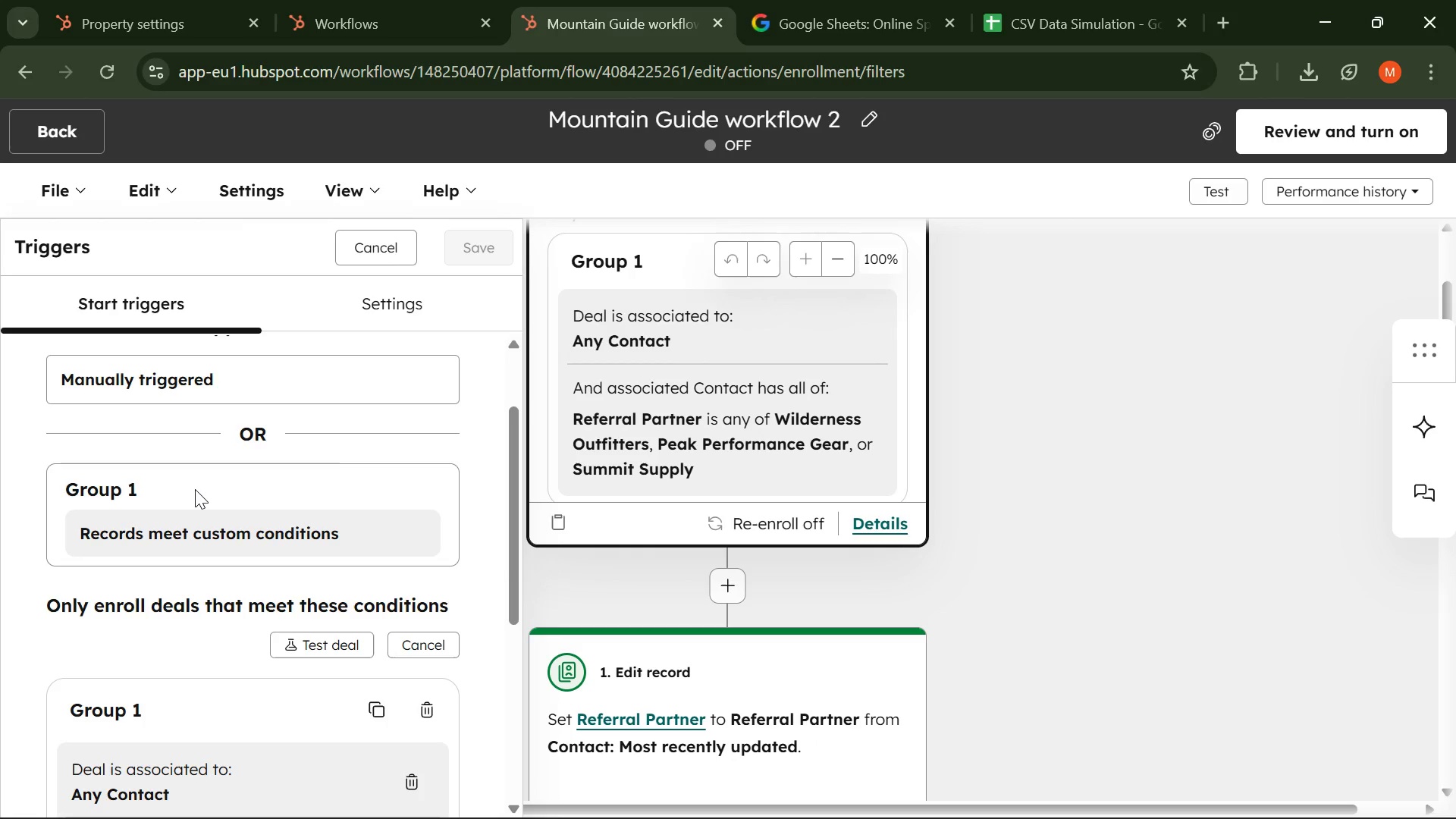 
left_click([193, 489])
 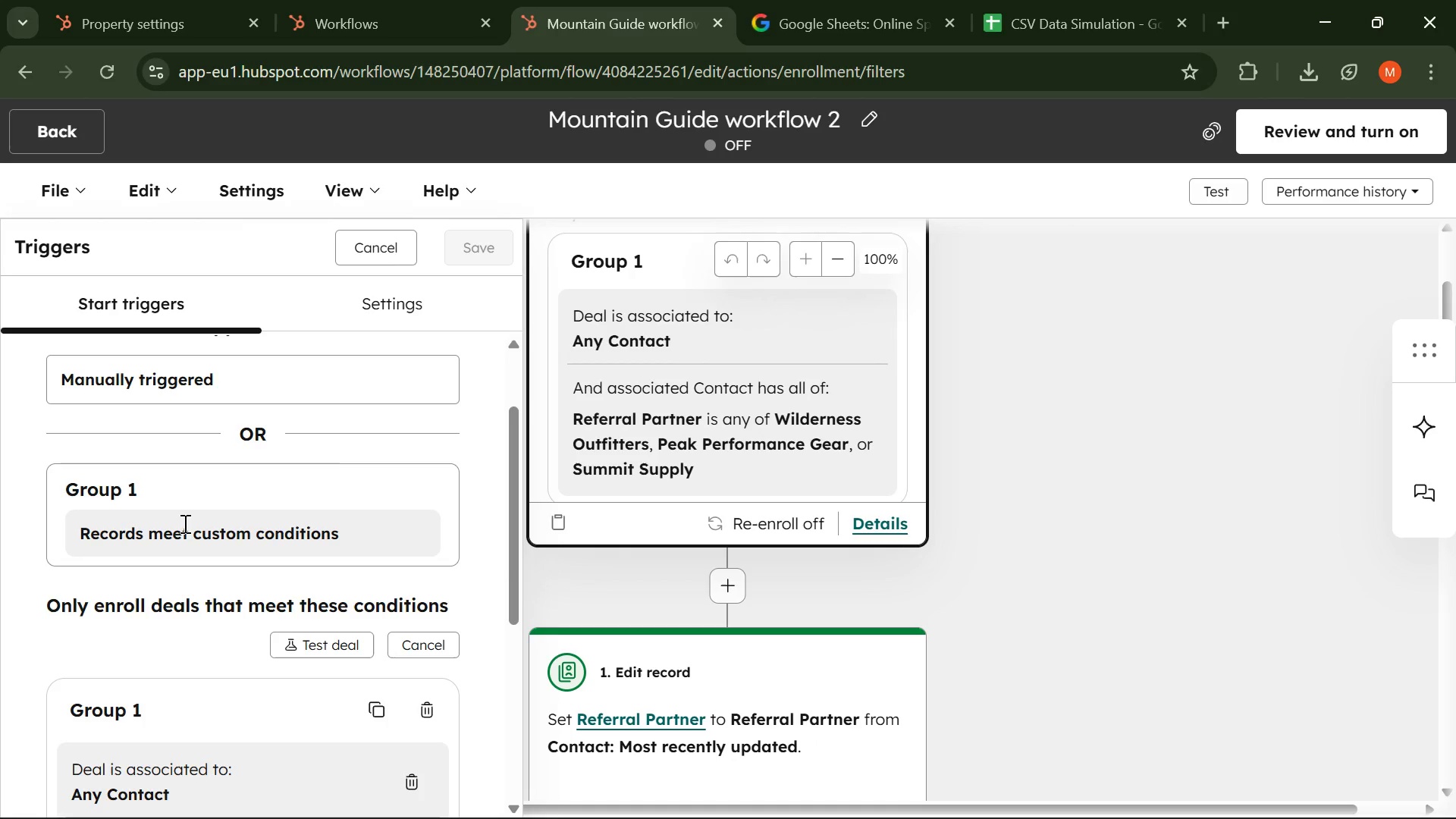 
left_click([184, 523])
 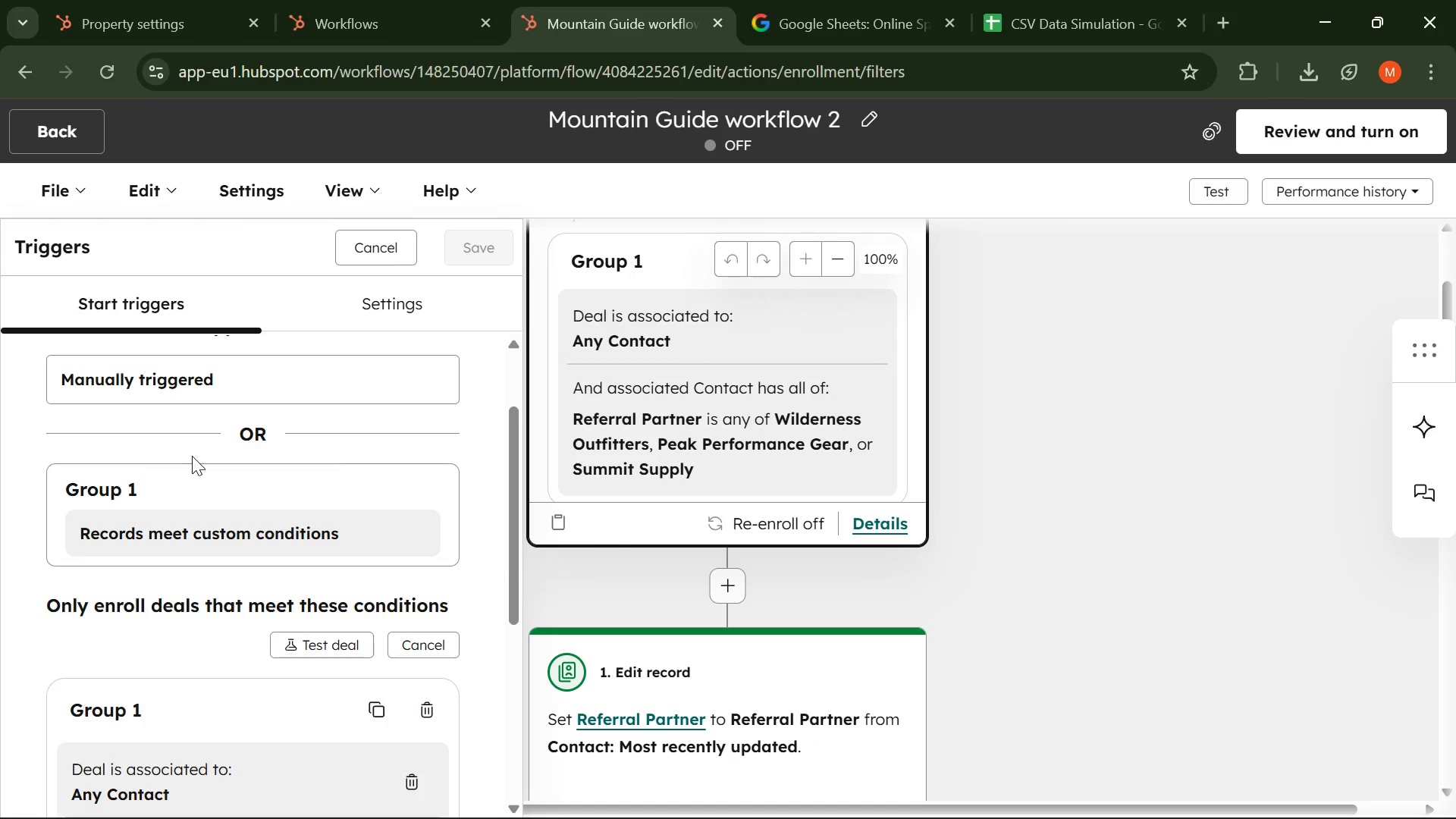 
scroll: coordinate [167, 478], scroll_direction: down, amount: 4.0
 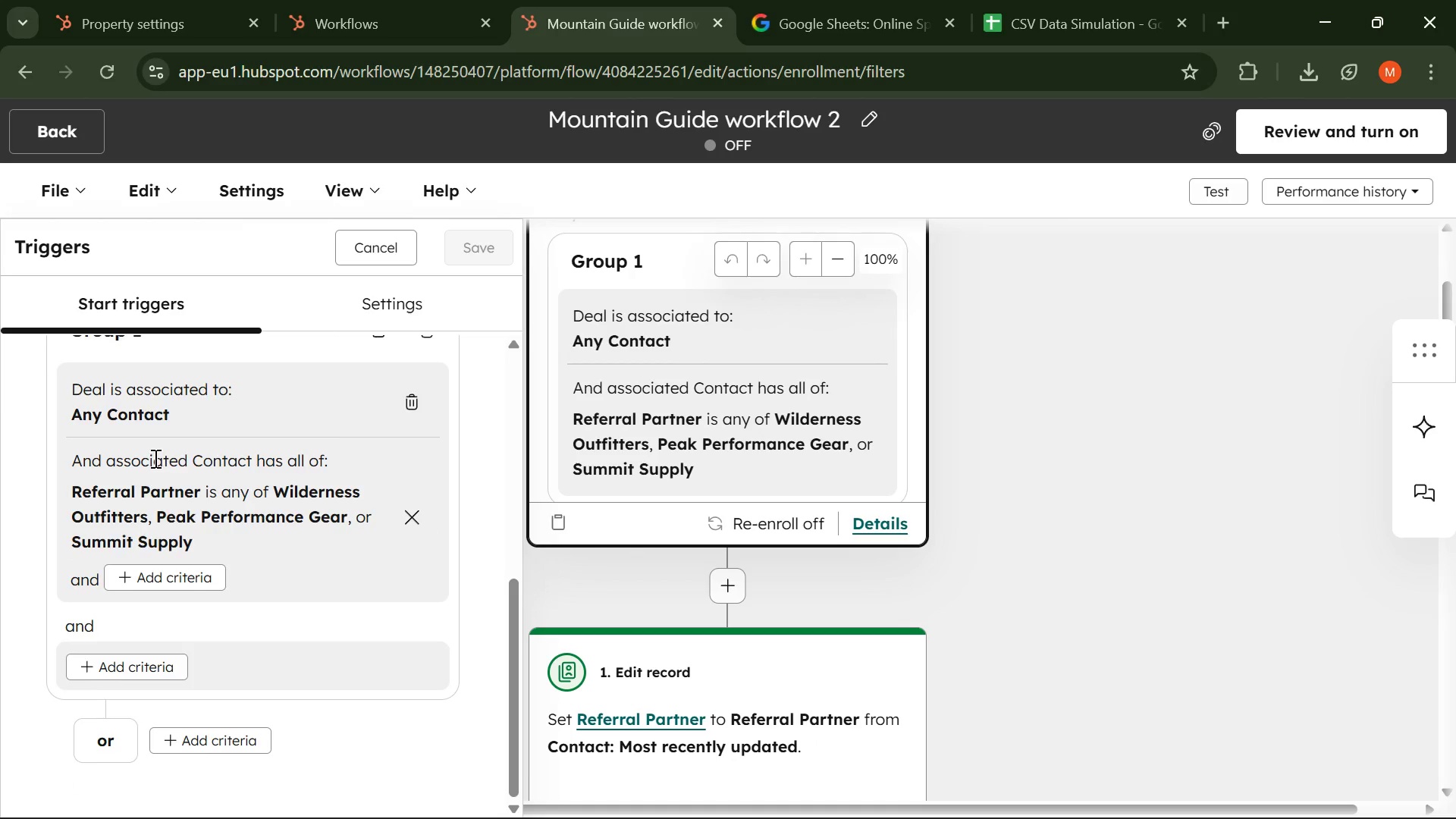 
scroll: coordinate [154, 458], scroll_direction: none, amount: 0.0
 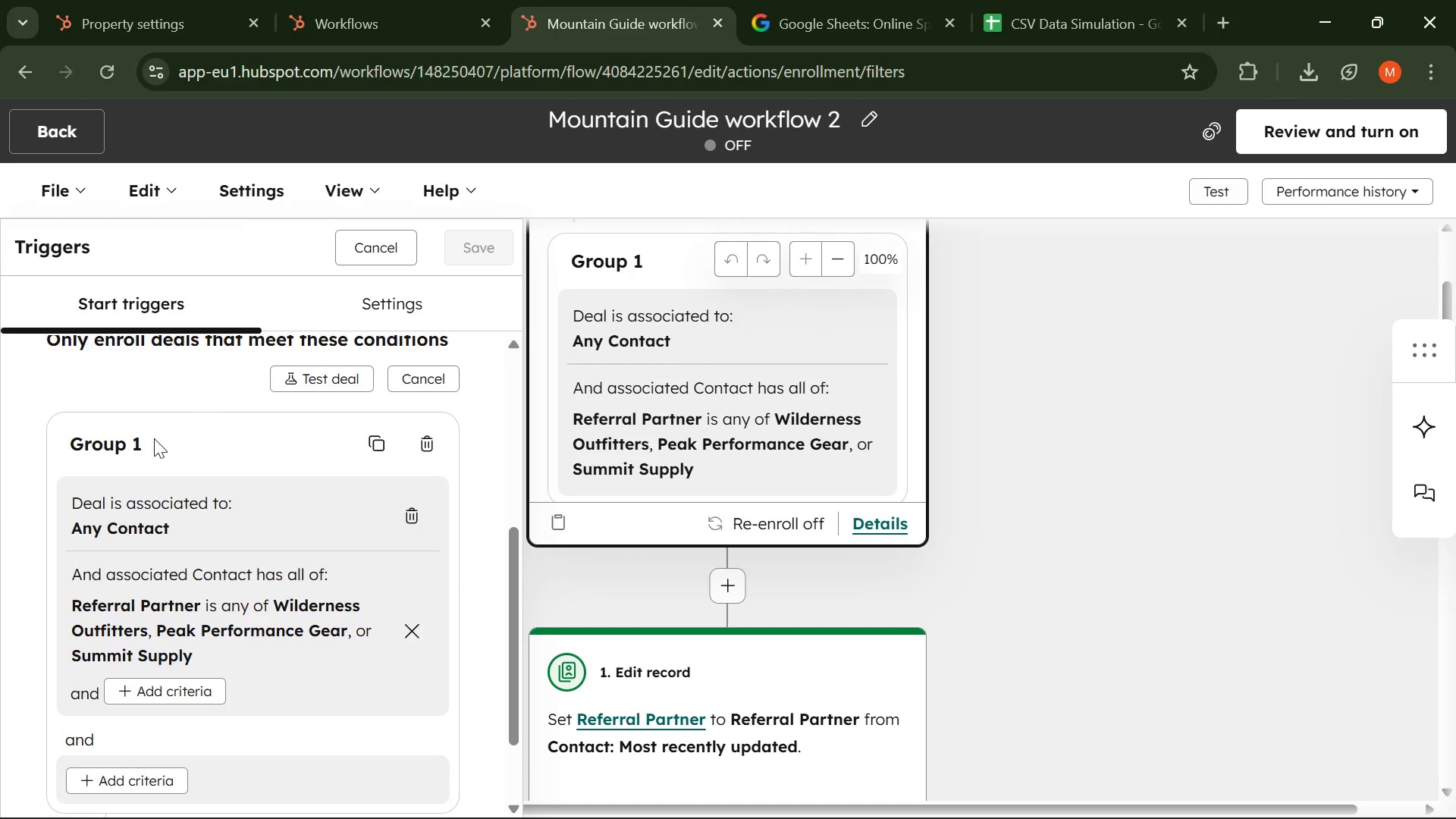 
left_click([154, 438])
 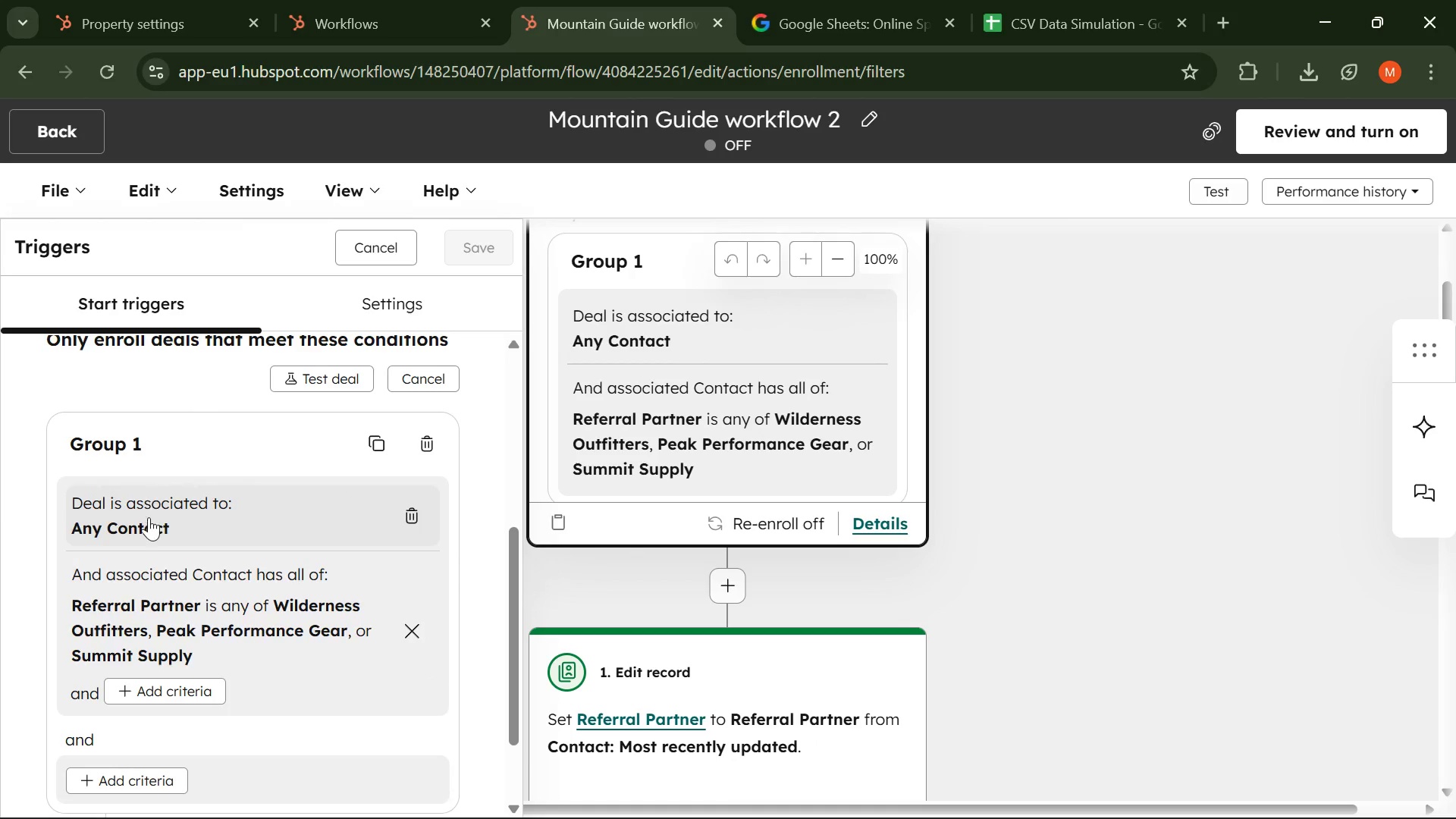 
left_click([149, 517])
 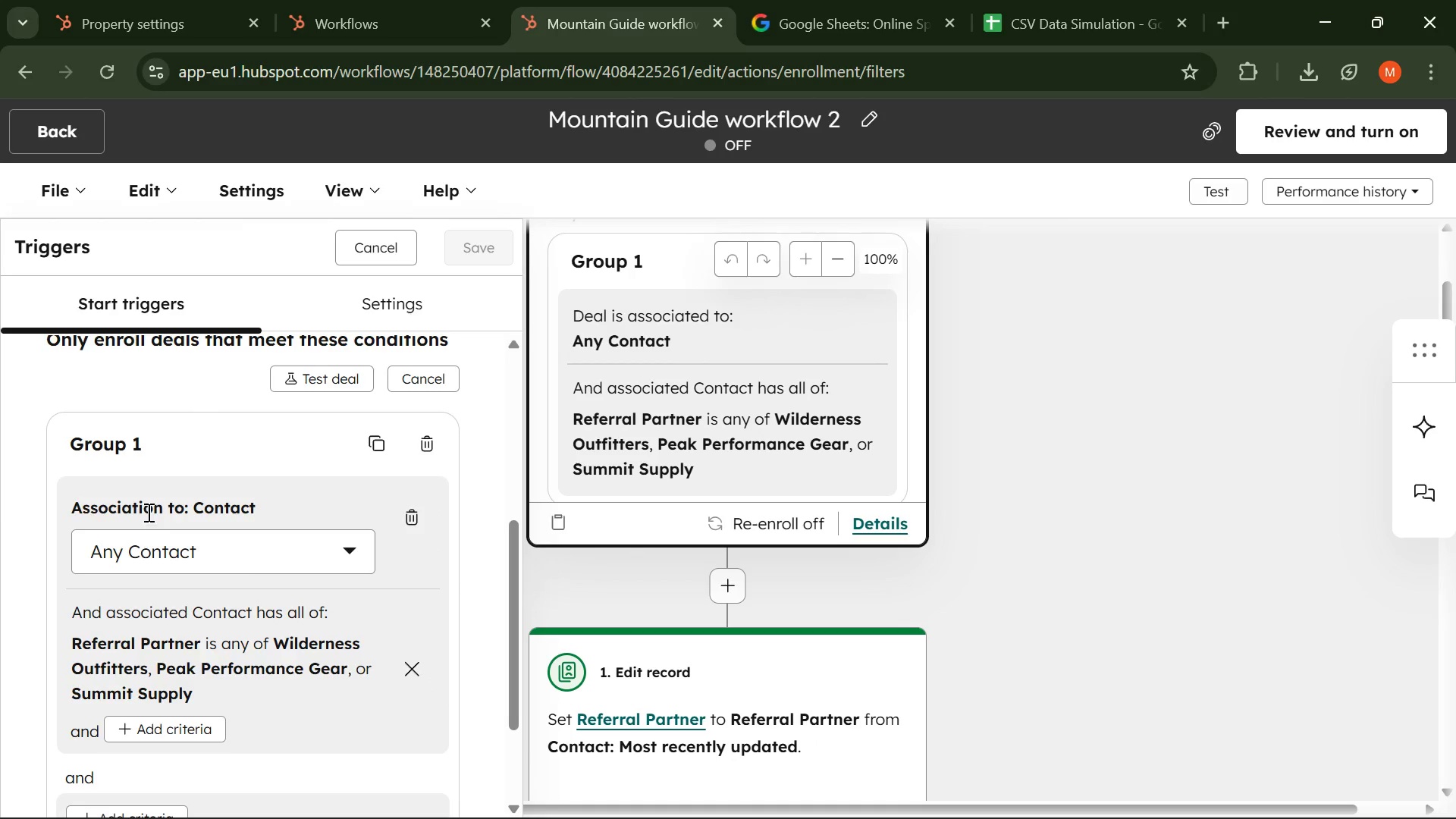 
left_click([147, 512])
 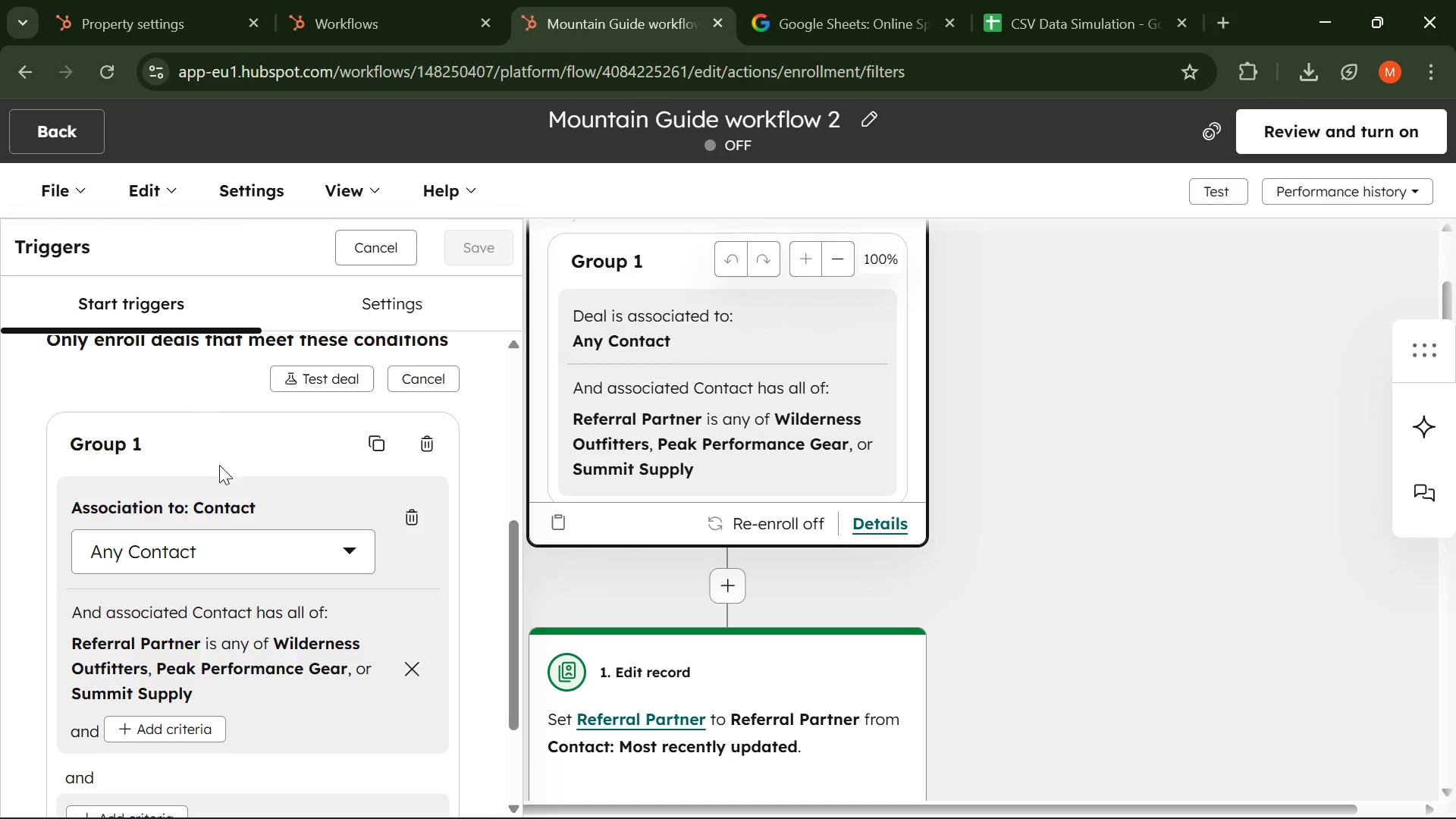 
left_click([181, 453])
 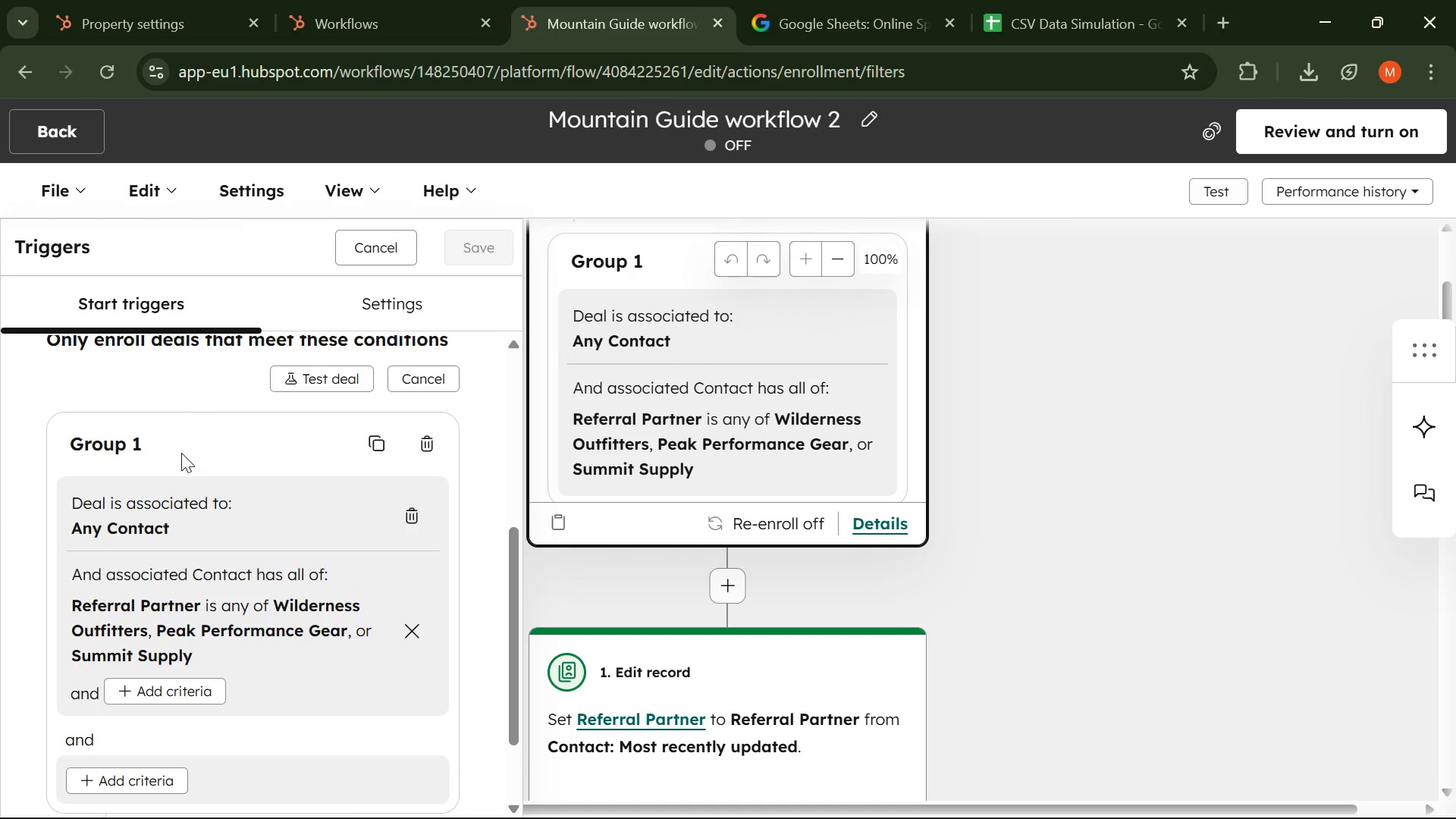 
wait(7.25)
 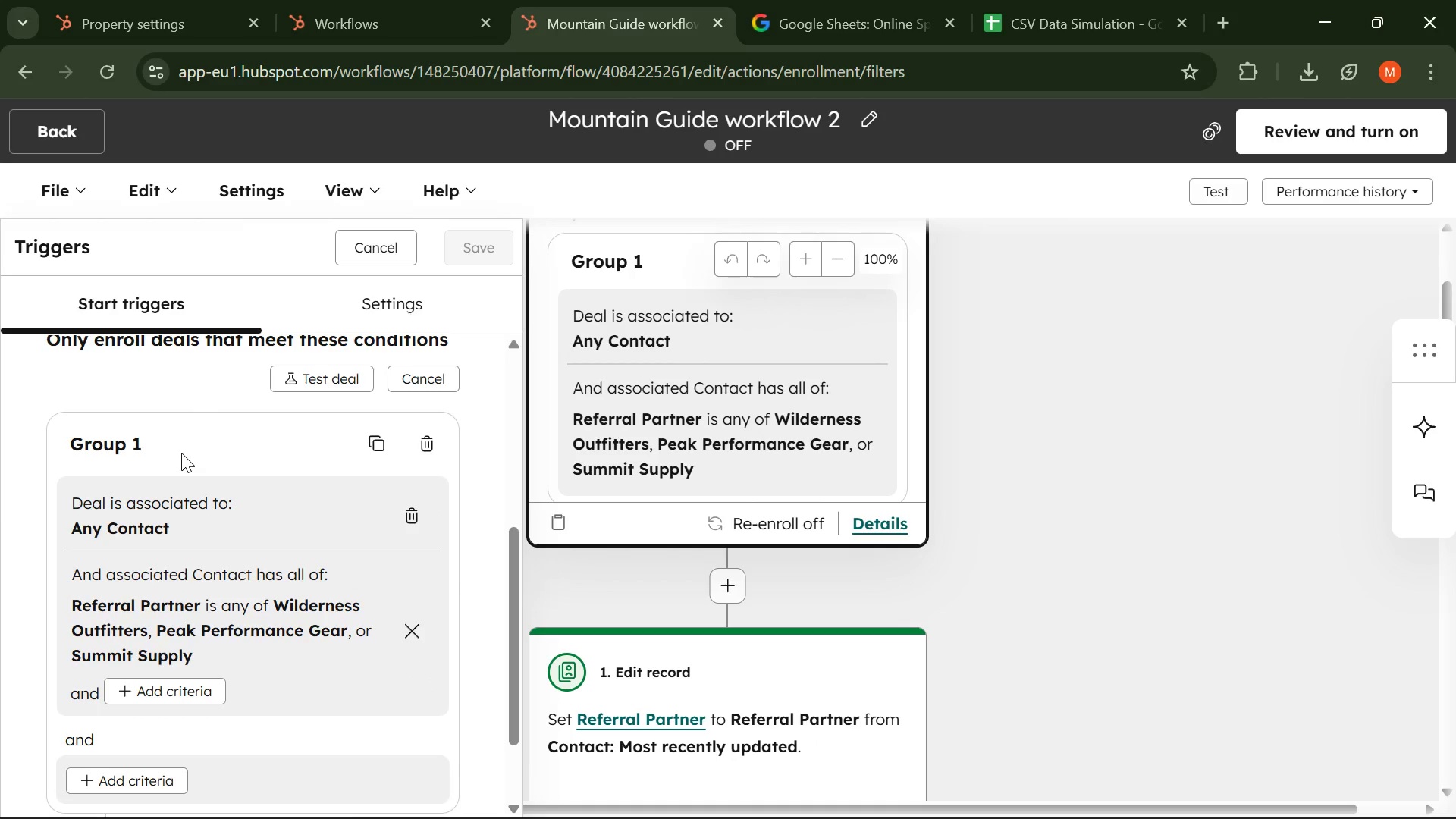 
left_click([181, 512])
 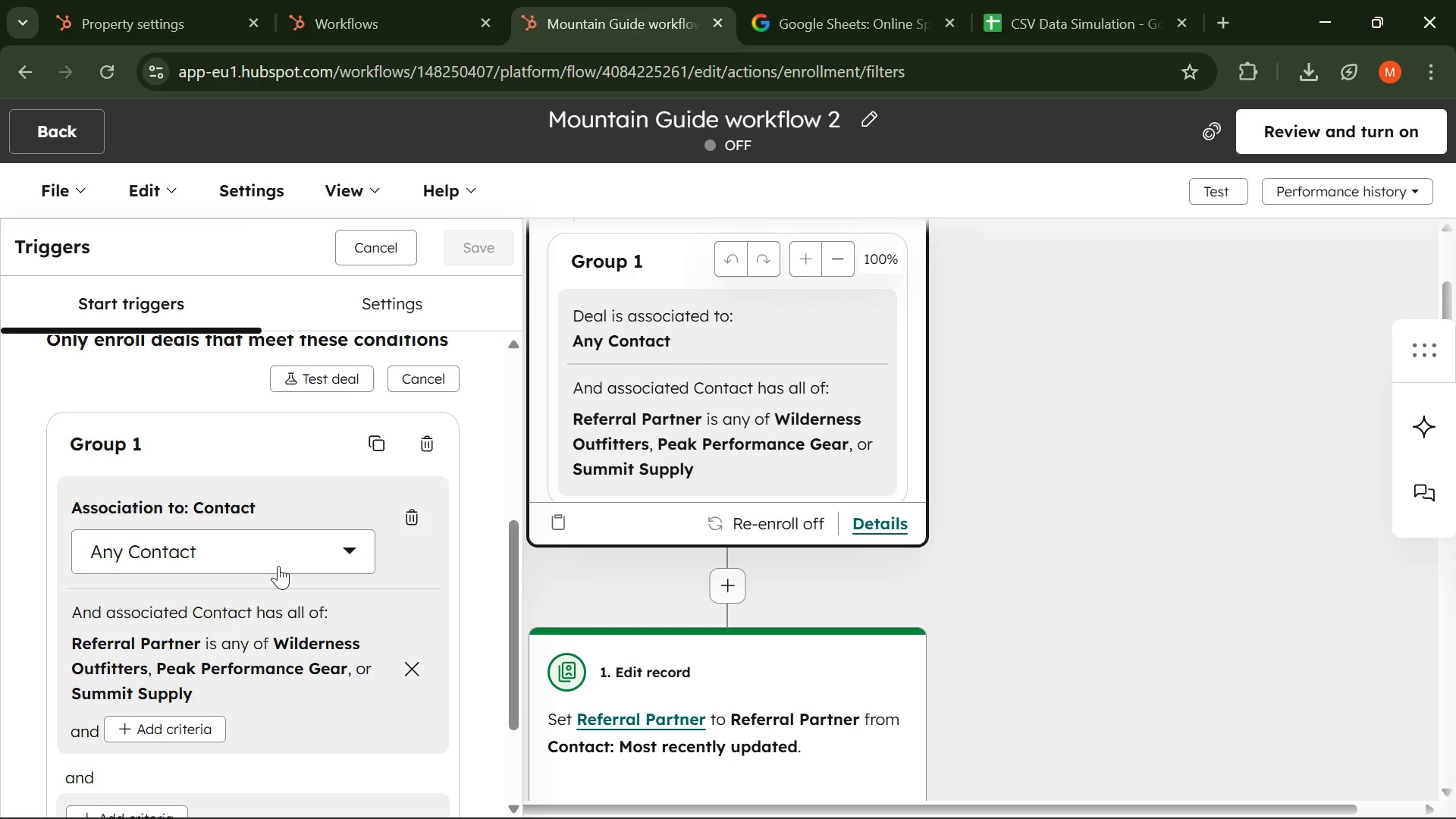 
left_click([278, 566])
 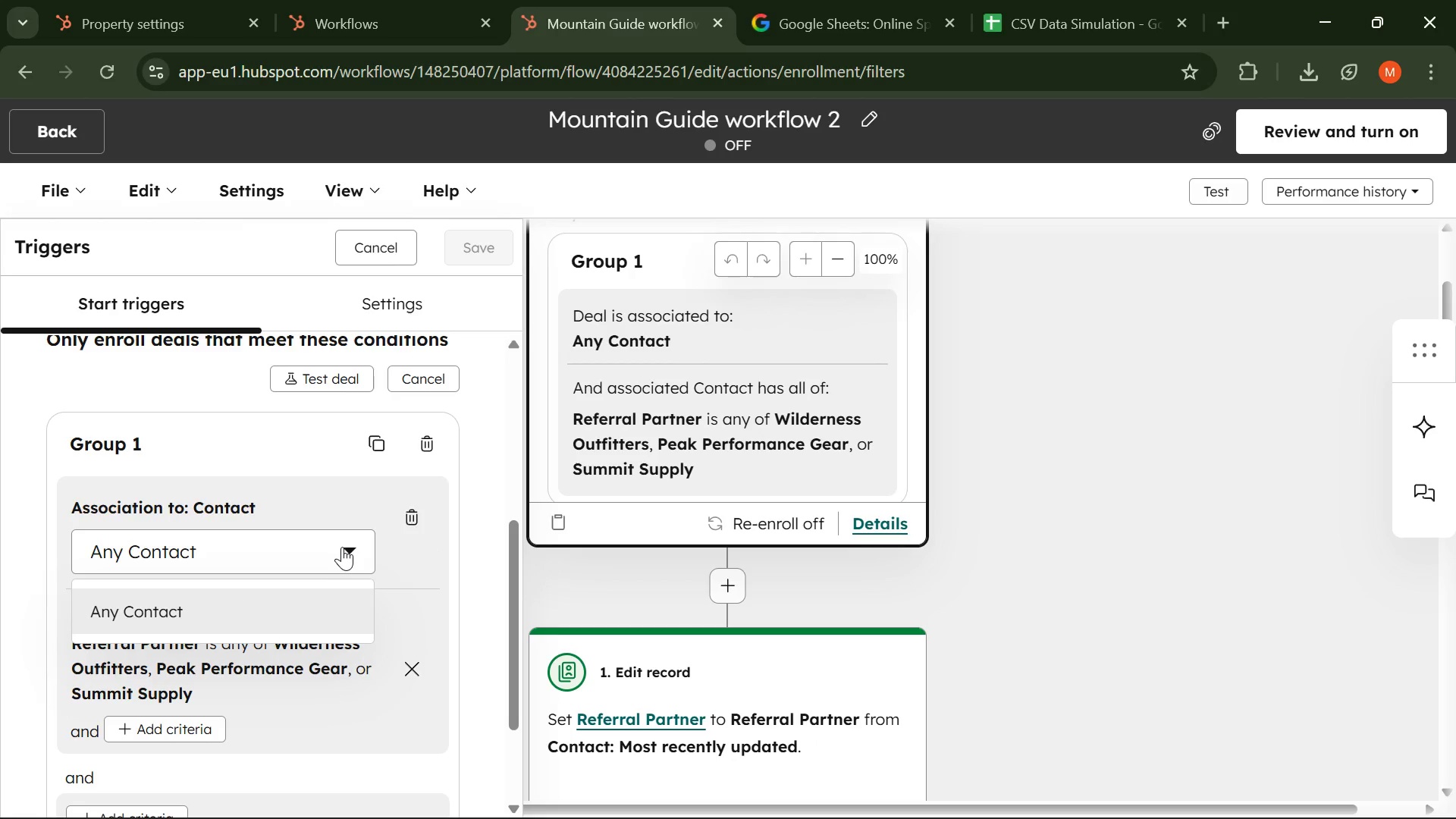 
left_click([344, 547])
 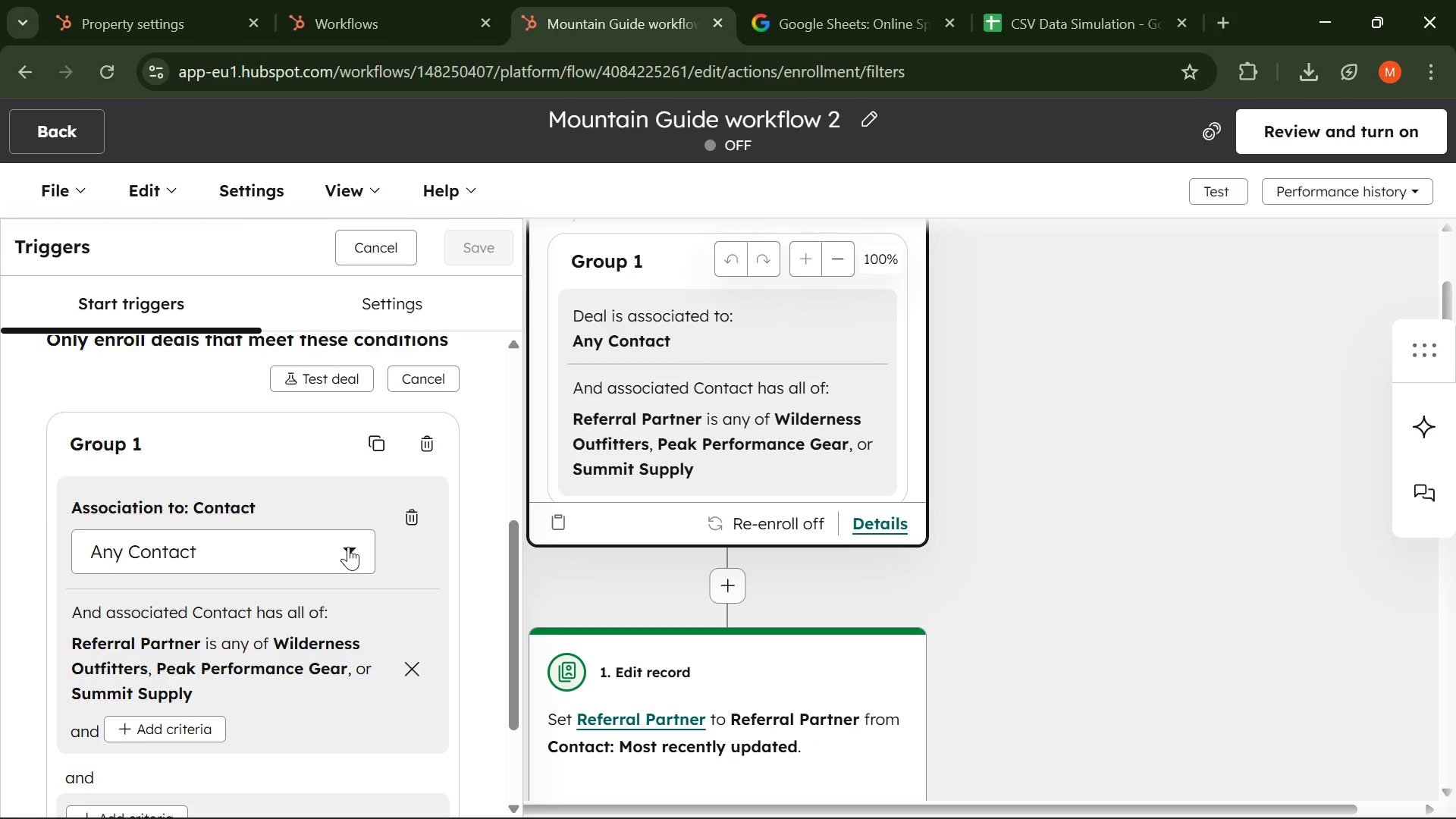 
scroll: coordinate [346, 549], scroll_direction: up, amount: 6.0
 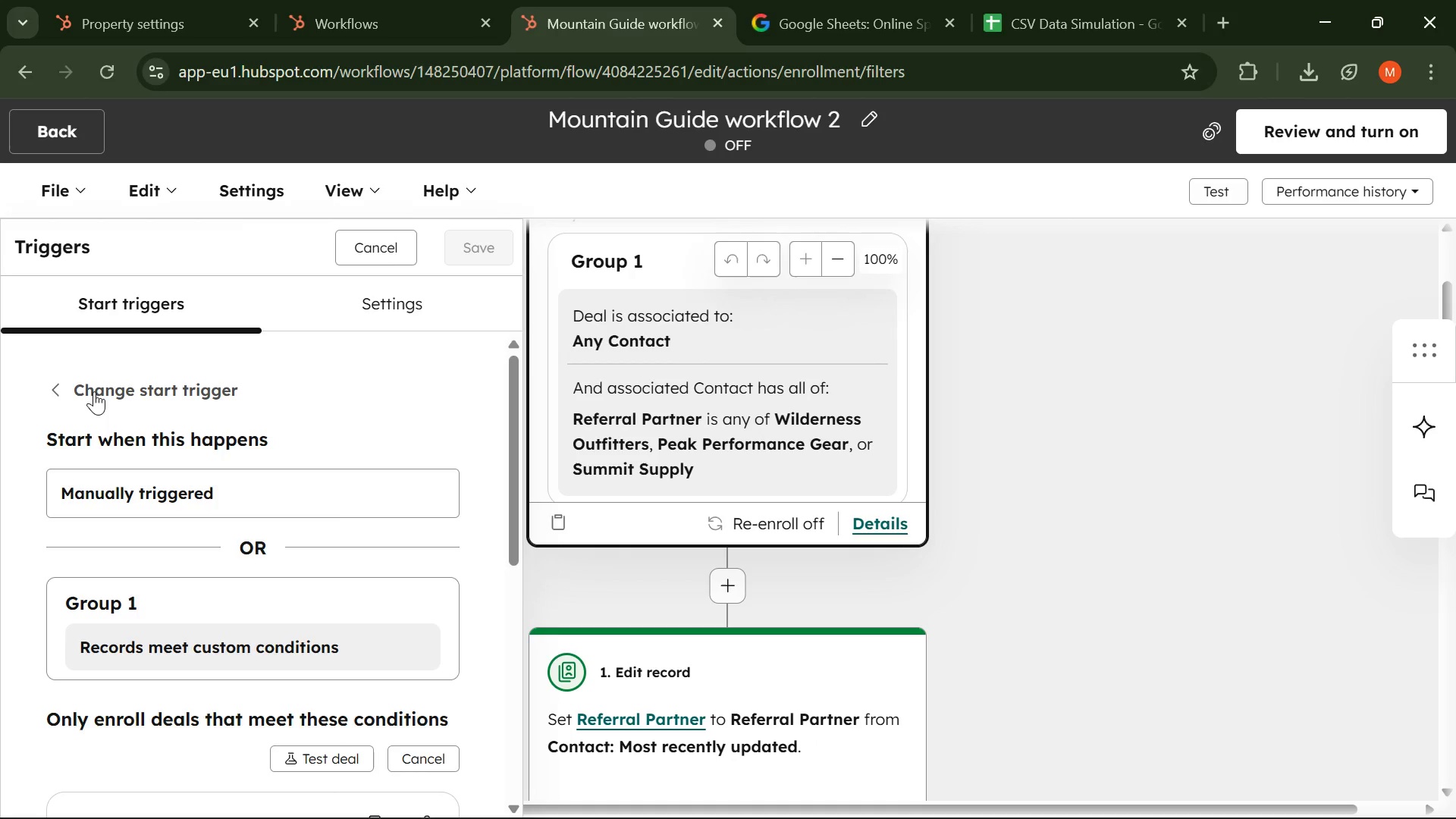 
left_click([94, 391])
 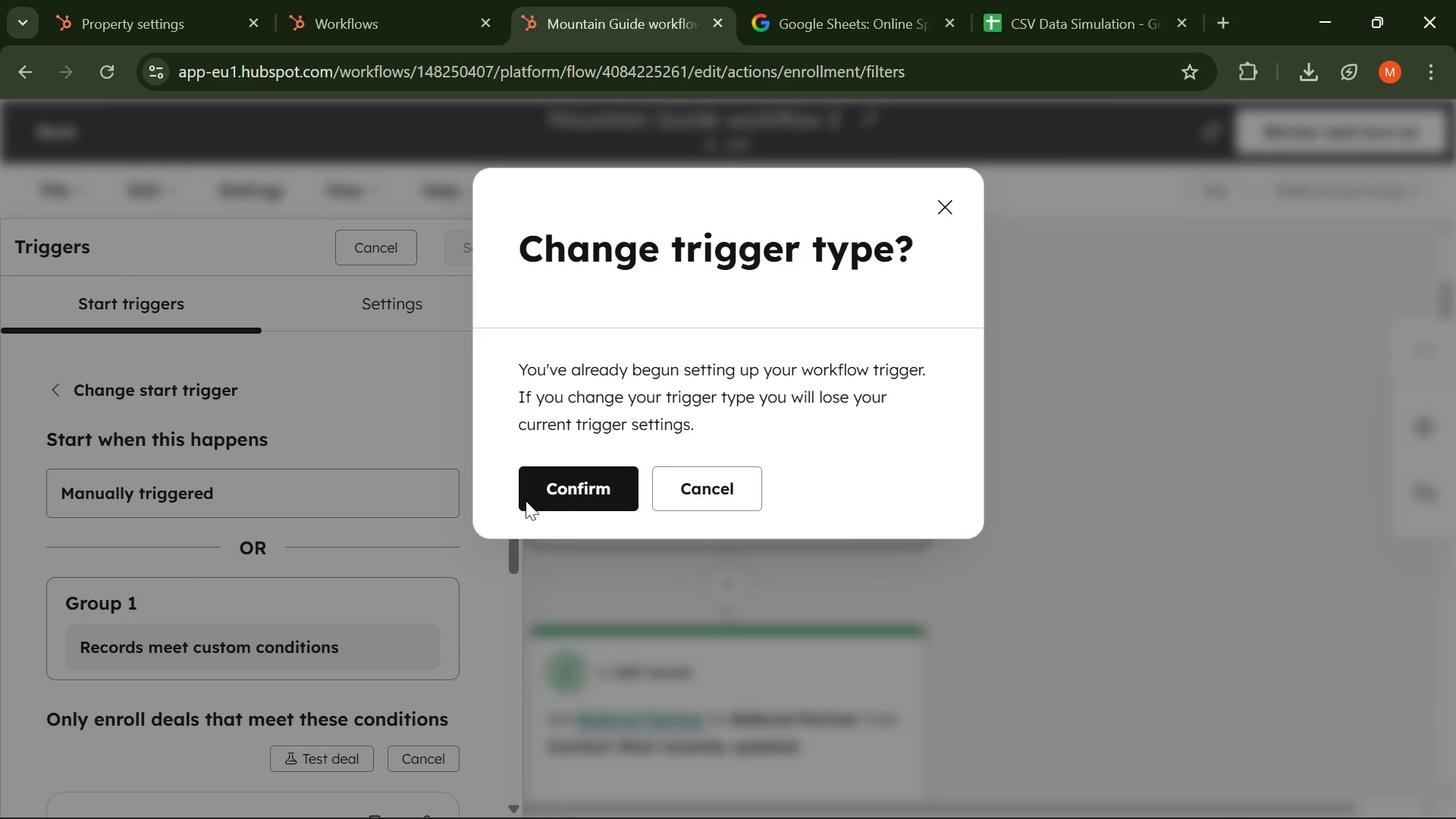 
left_click([565, 506])
 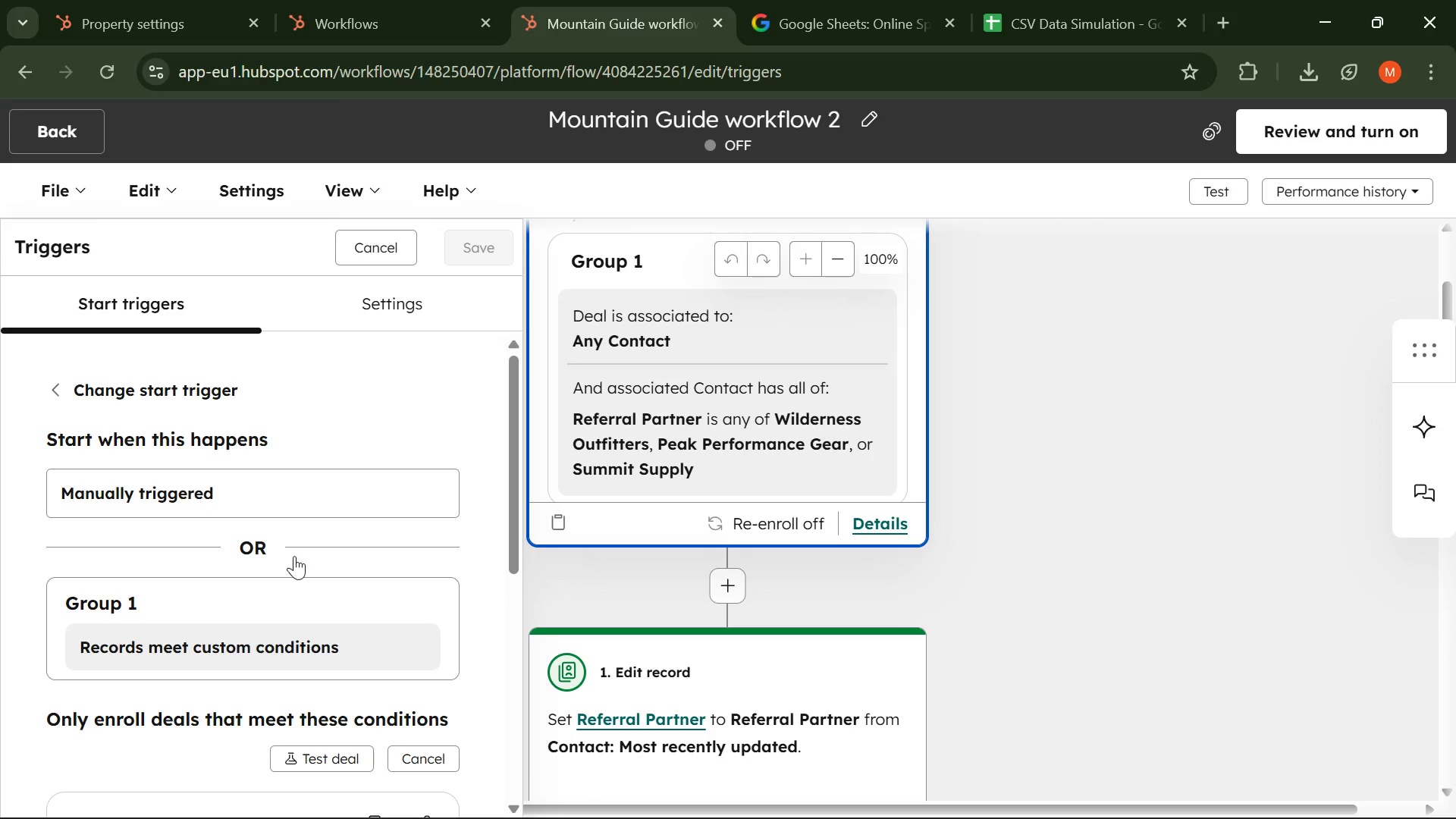 
left_click([272, 490])
 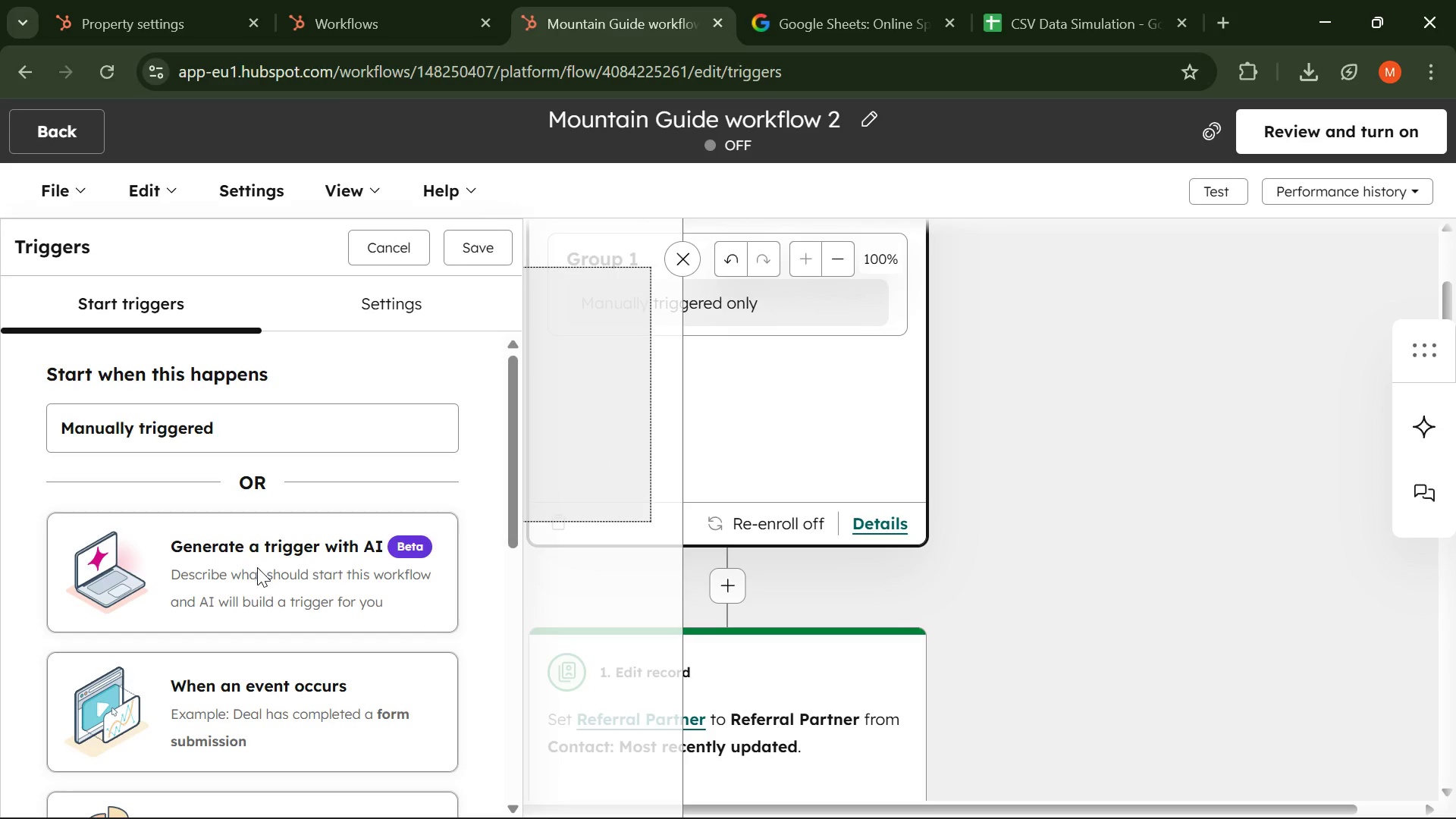 
scroll: coordinate [258, 571], scroll_direction: none, amount: 0.0
 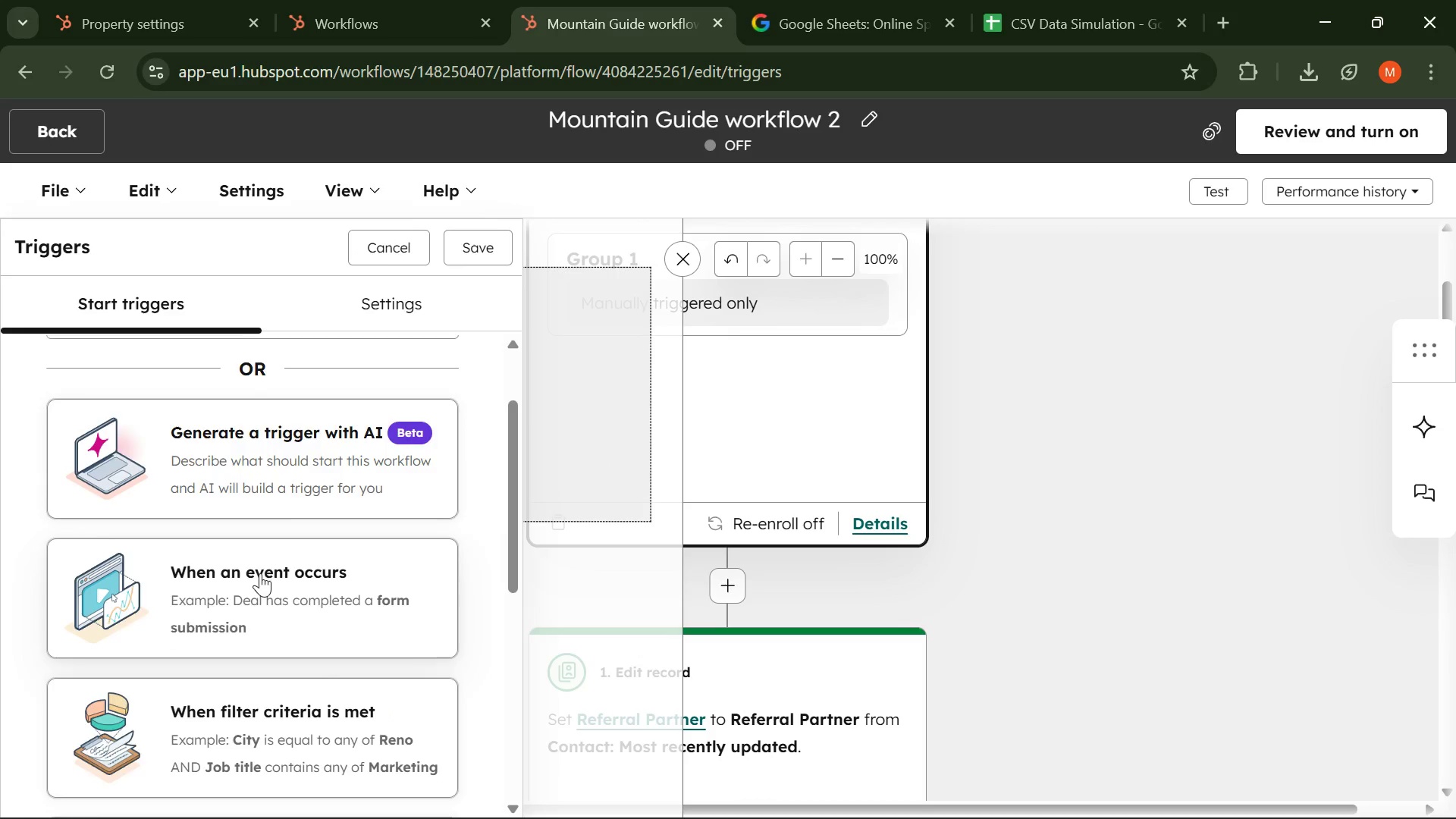 
scroll: coordinate [258, 579], scroll_direction: down, amount: 7.0
 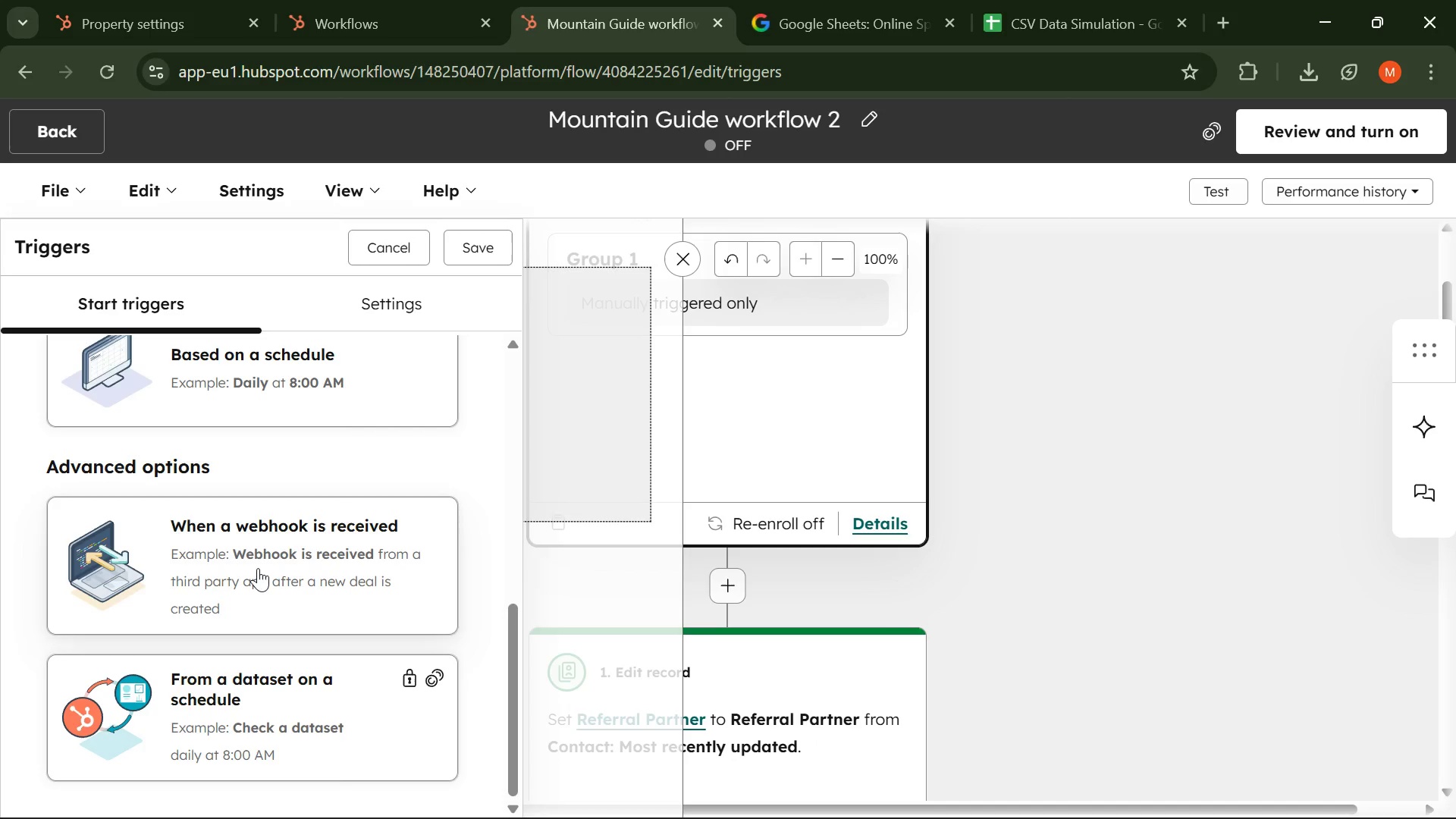 
scroll: coordinate [256, 568], scroll_direction: up, amount: 2.0
 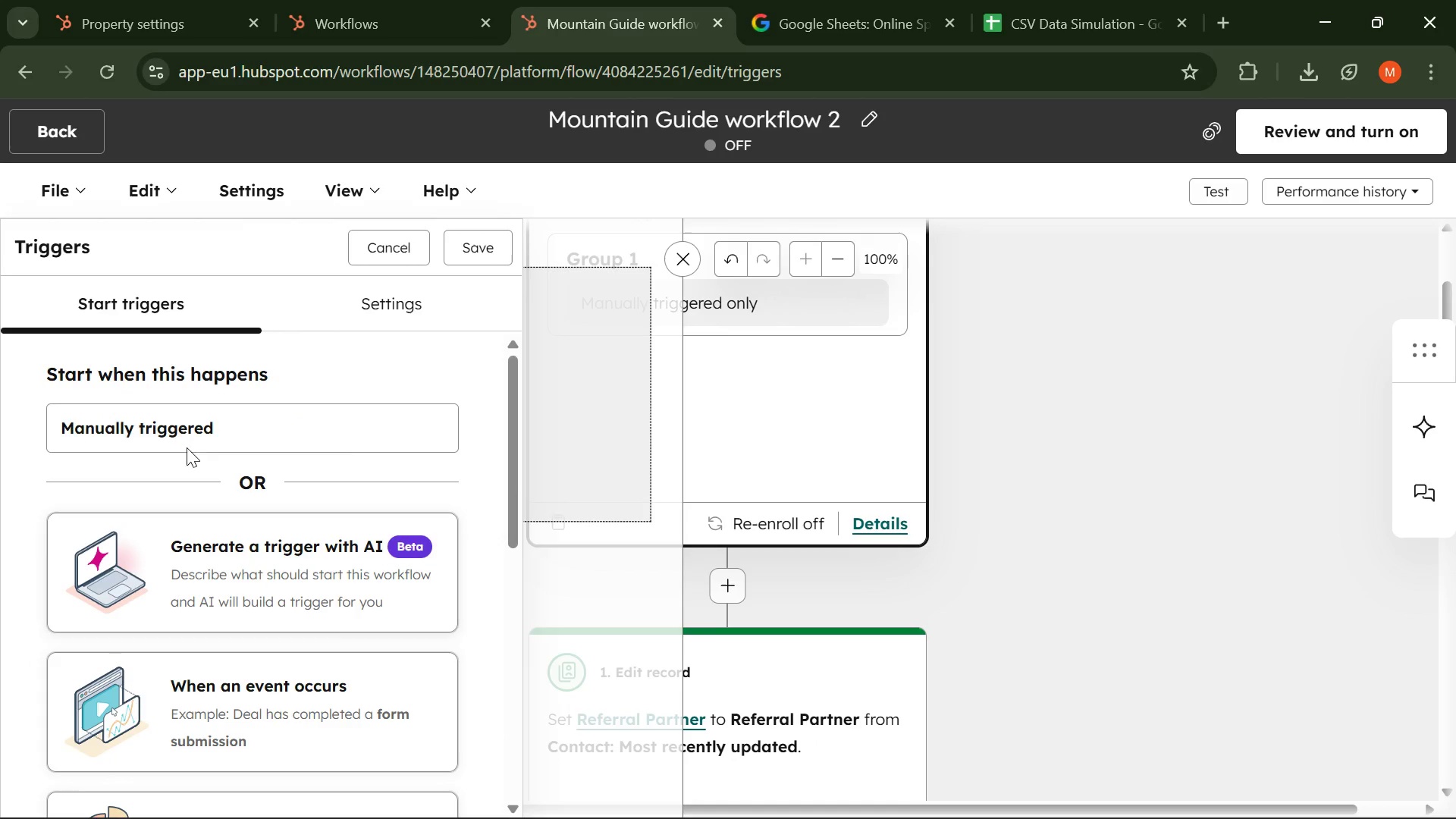 
left_click([190, 427])
 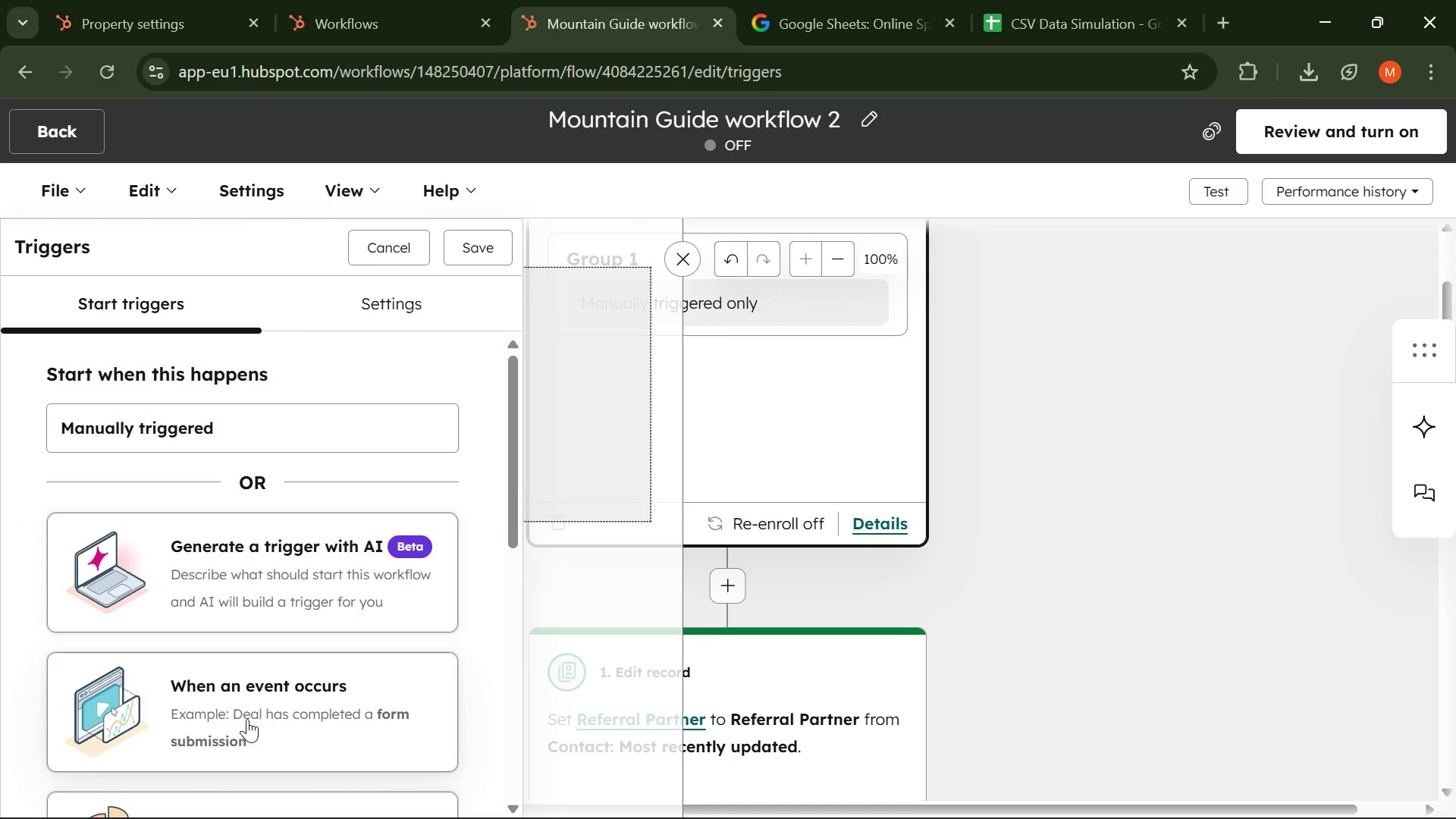 
scroll: coordinate [328, 564], scroll_direction: down, amount: 8.0
 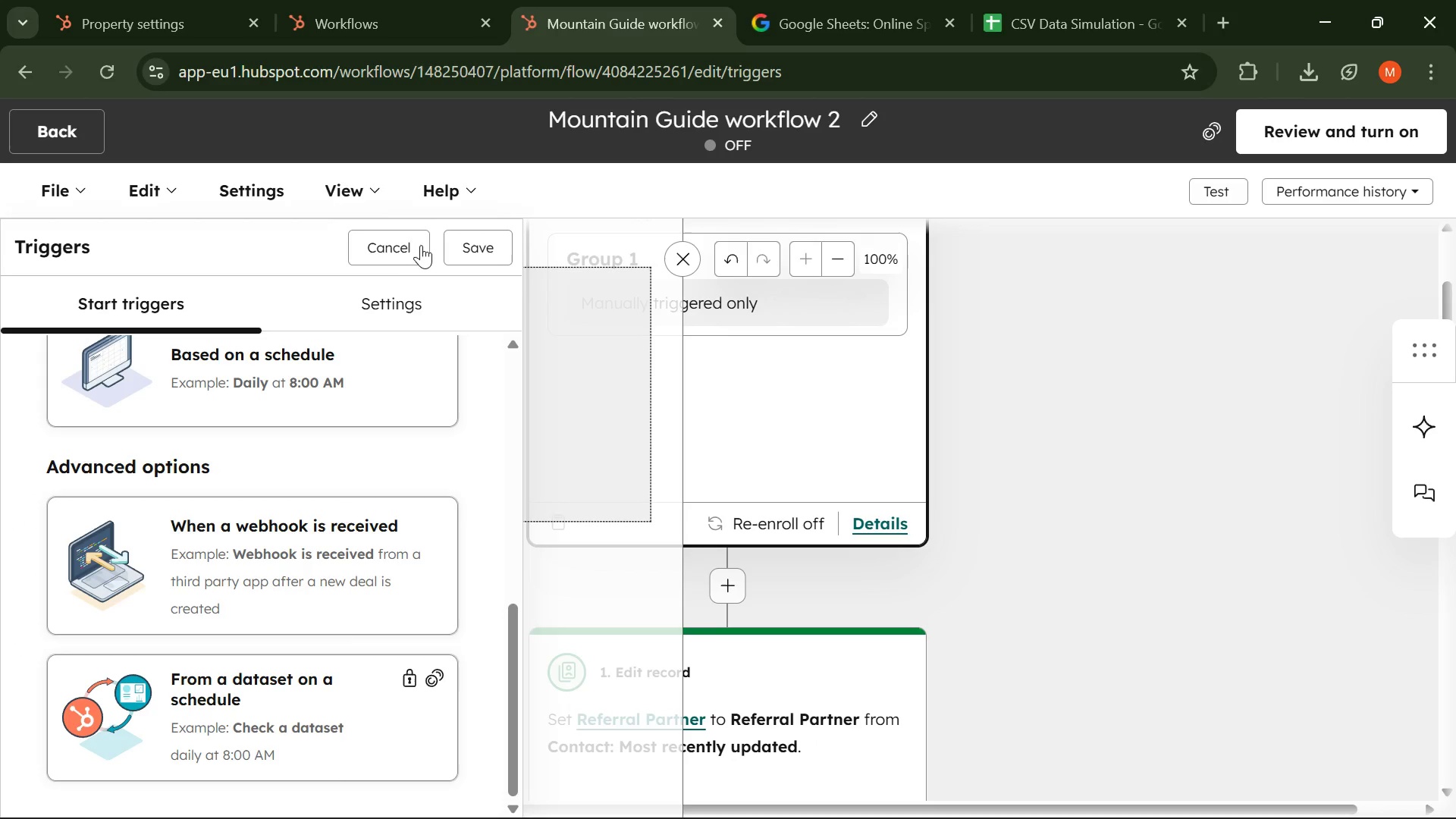 
left_click([405, 246])
 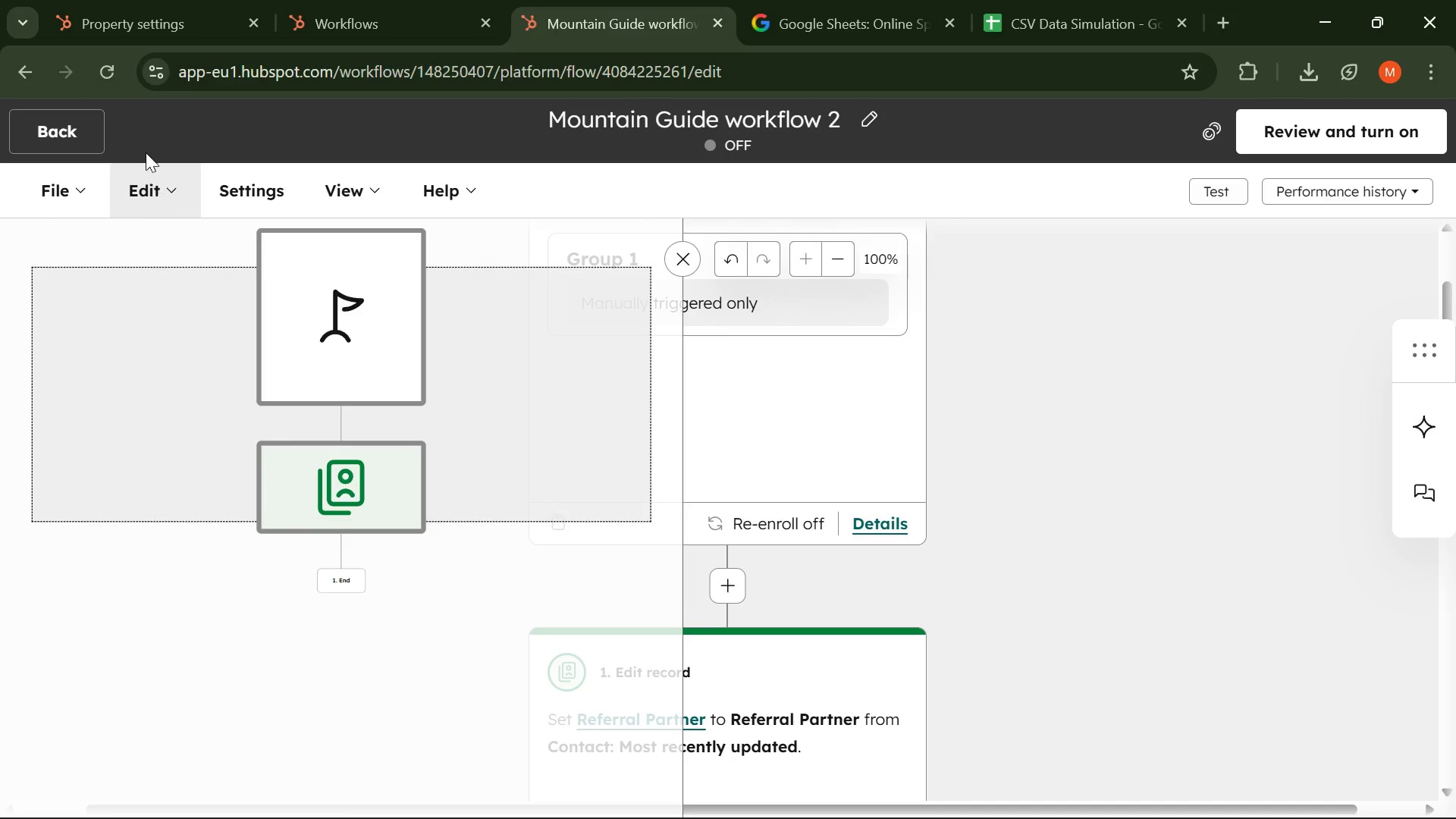 
left_click([89, 130])
 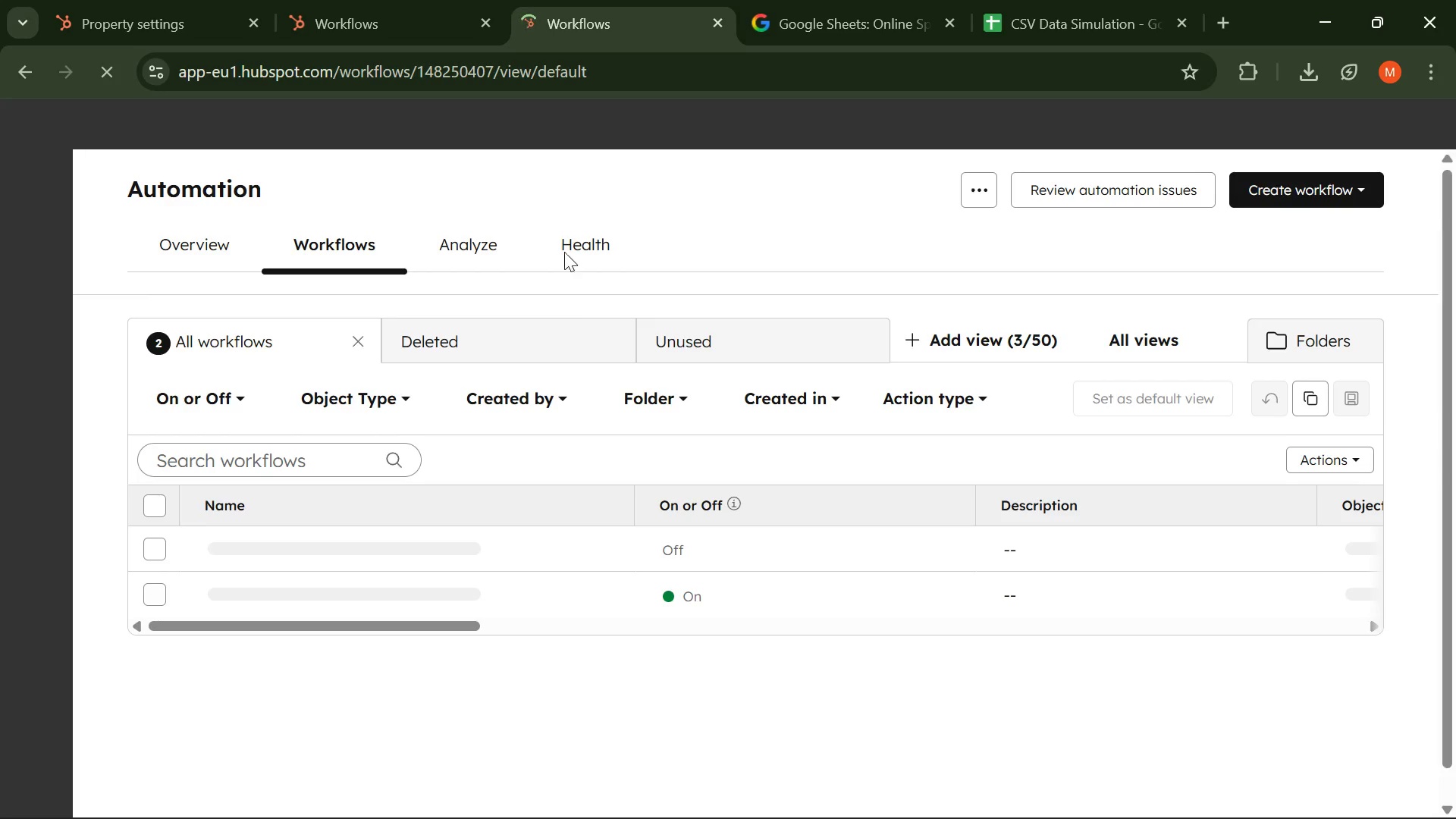 
wait(6.78)
 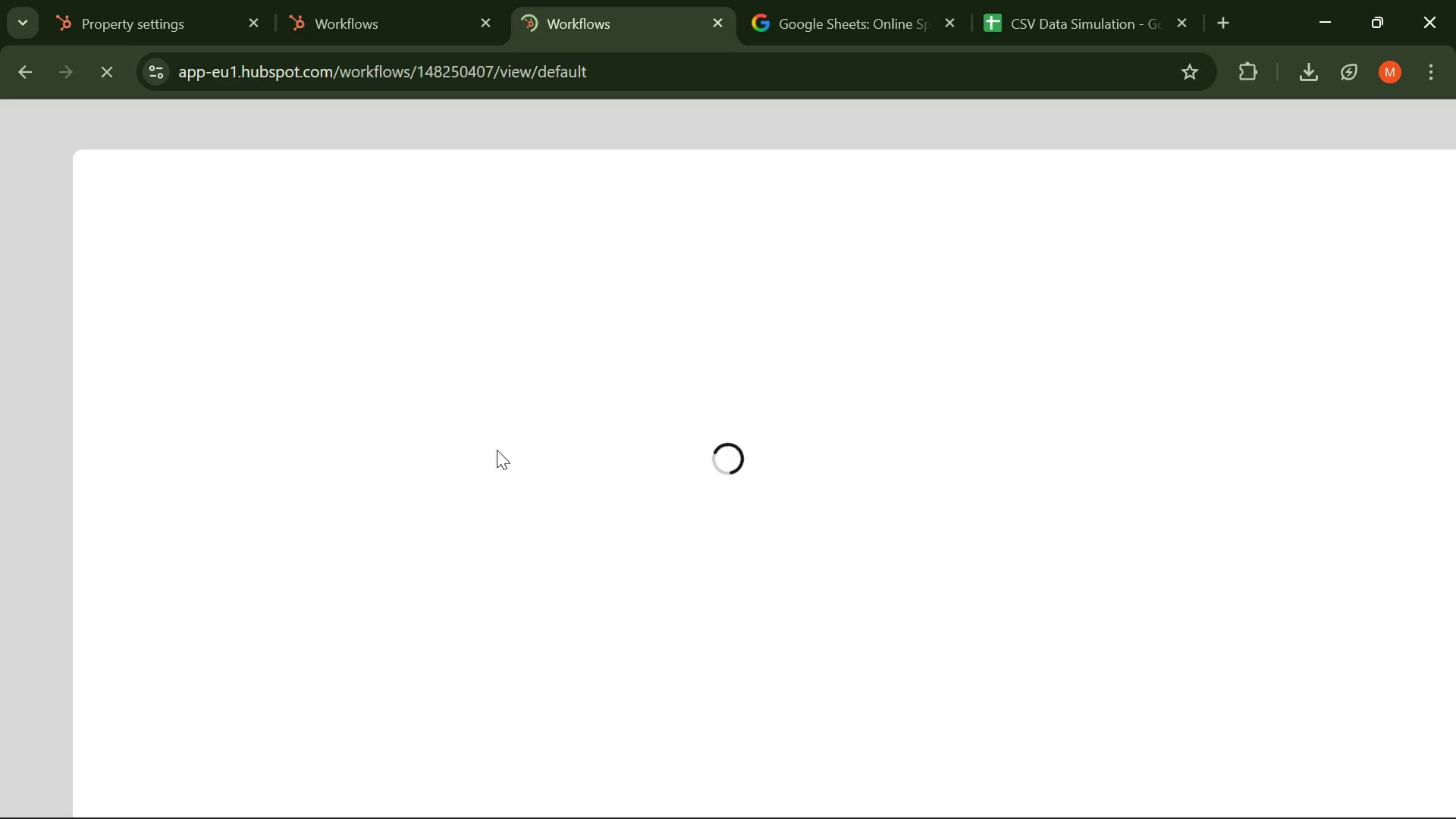 
scroll: coordinate [603, 391], scroll_direction: down, amount: 2.0
 